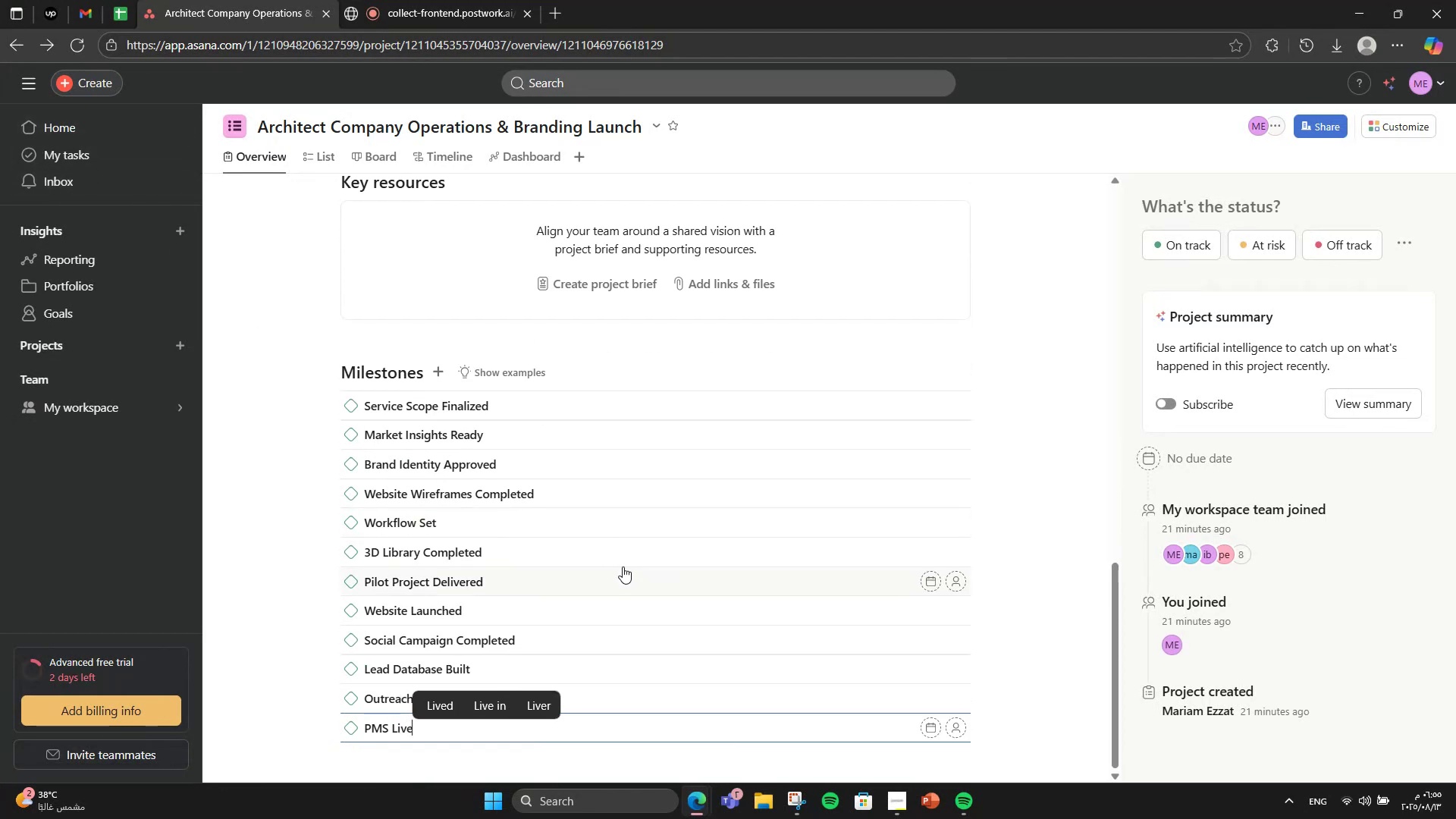 
key(Enter)
 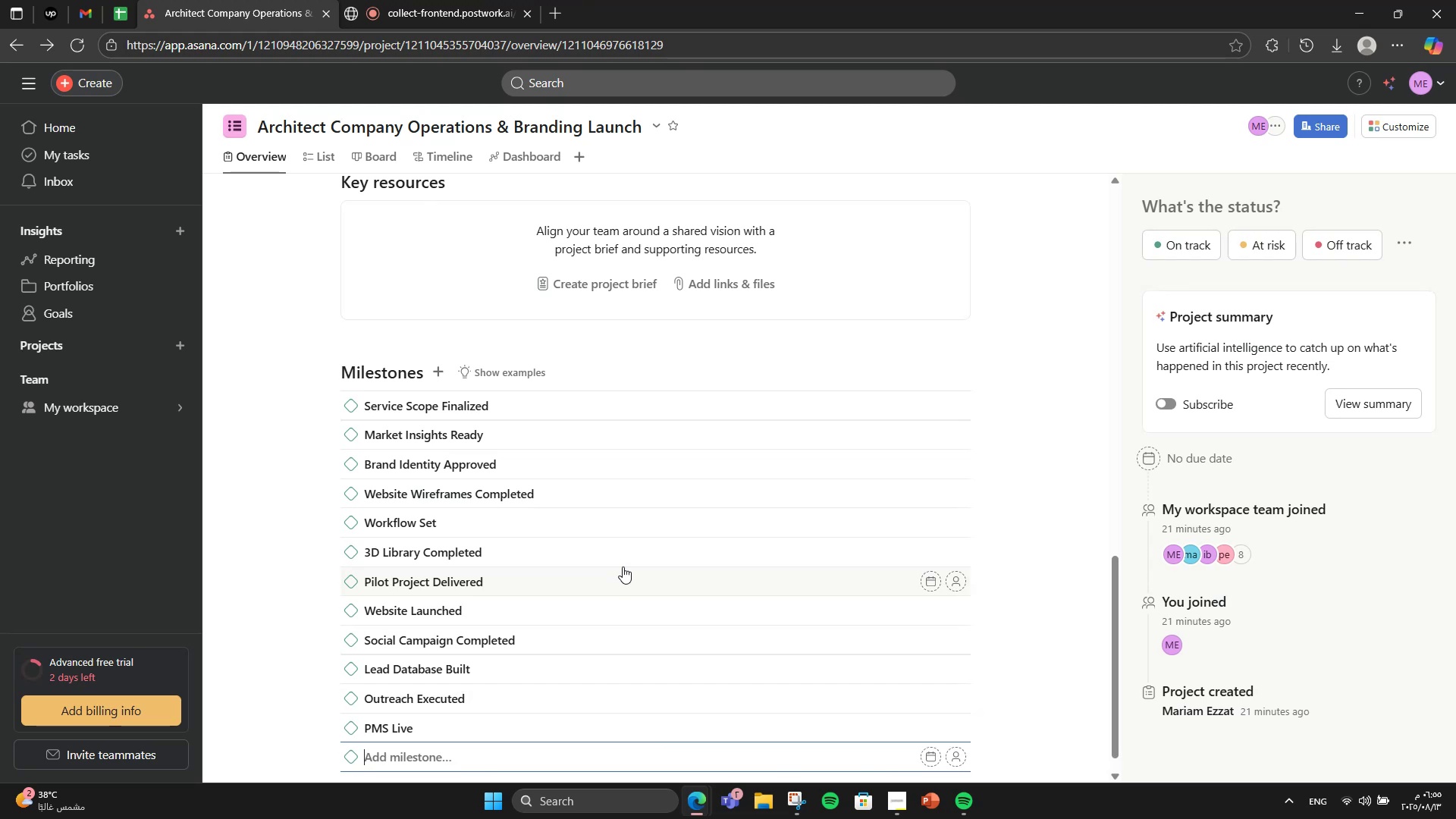 
type(Legal Contracts Finalized)
 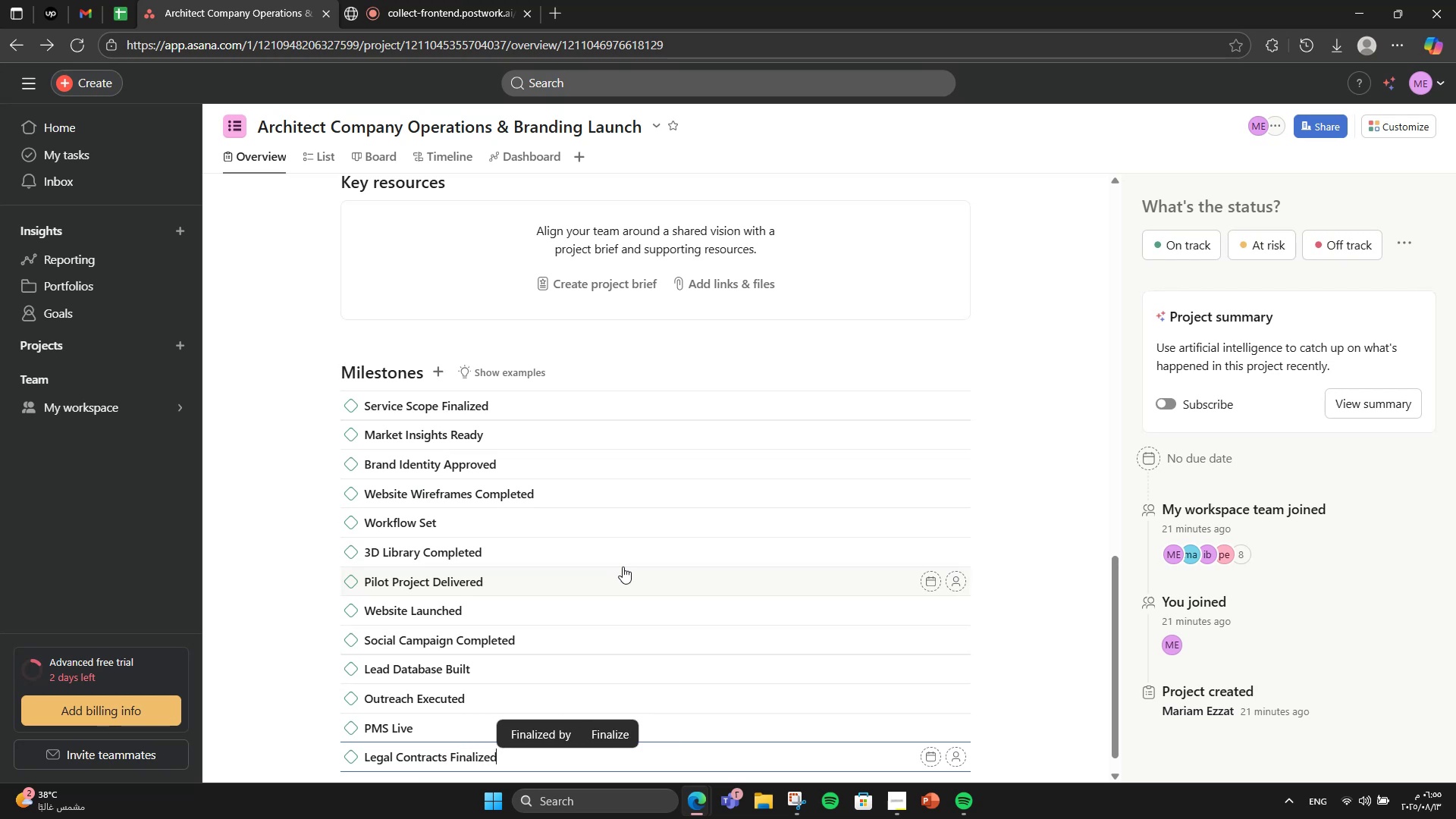 
scroll: coordinate [641, 566], scroll_direction: up, amount: 7.0
 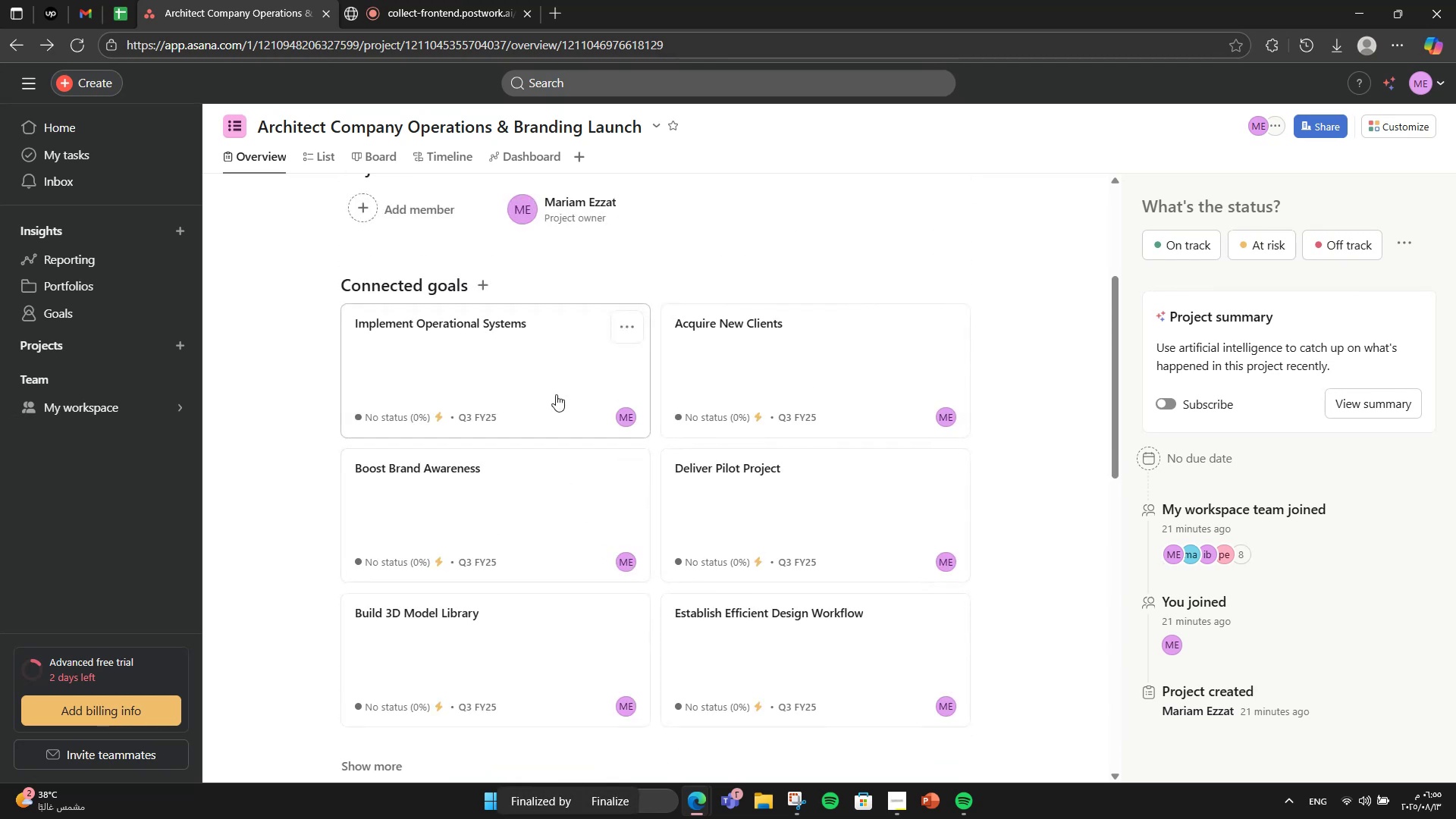 
scroll: coordinate [566, 499], scroll_direction: down, amount: 3.0
 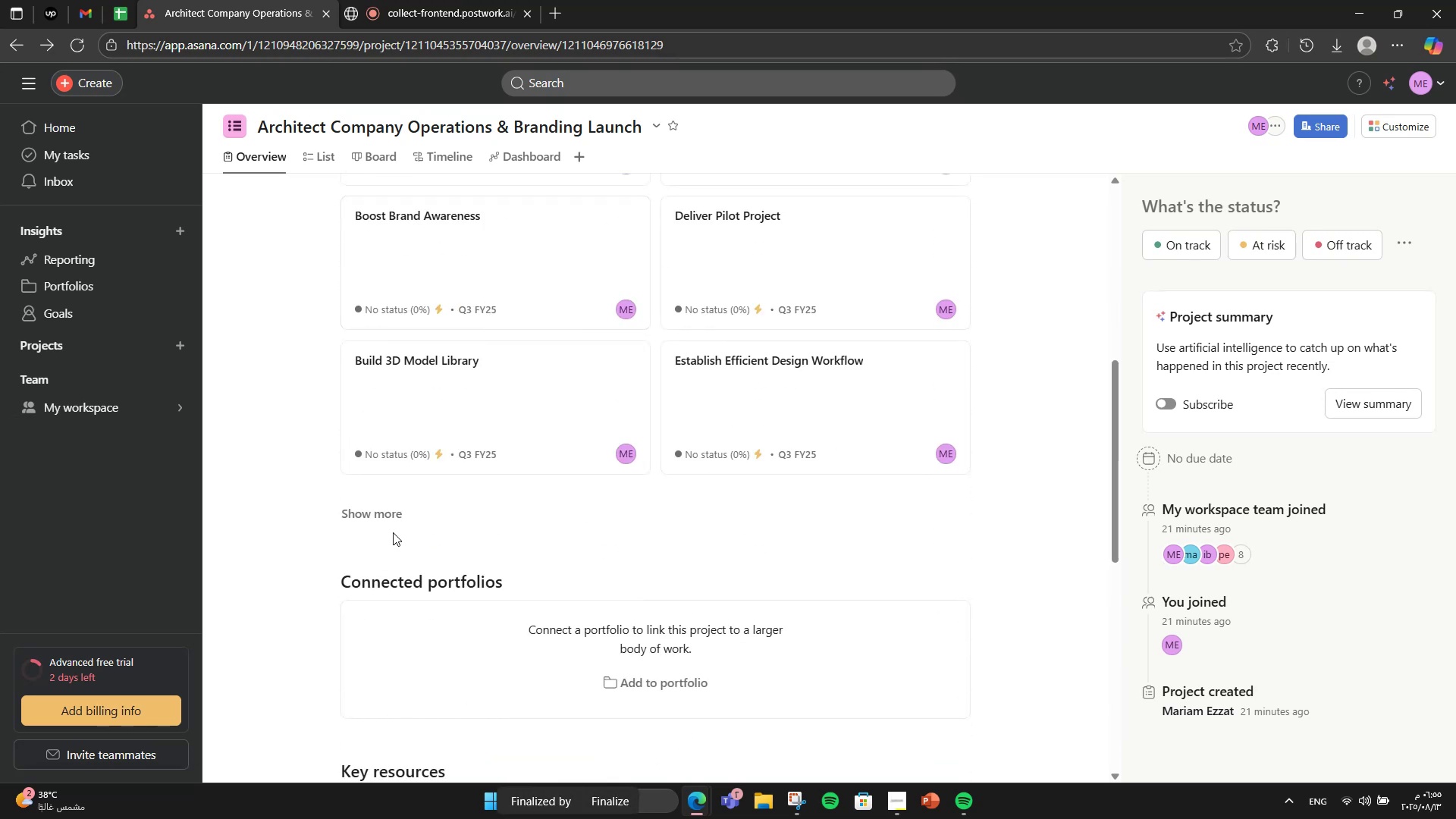 
left_click([393, 516])
 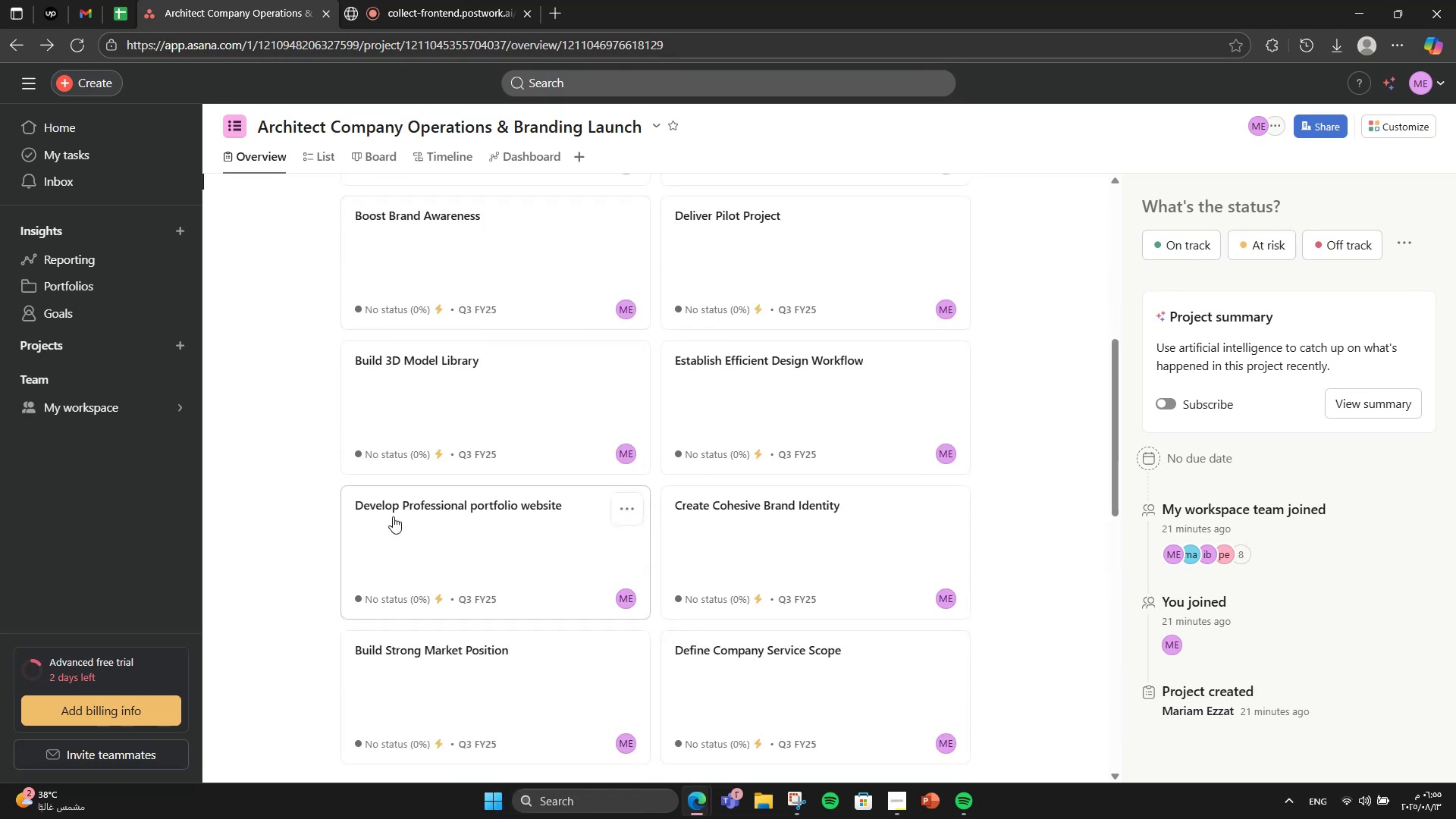 
scroll: coordinate [401, 508], scroll_direction: down, amount: 6.0
 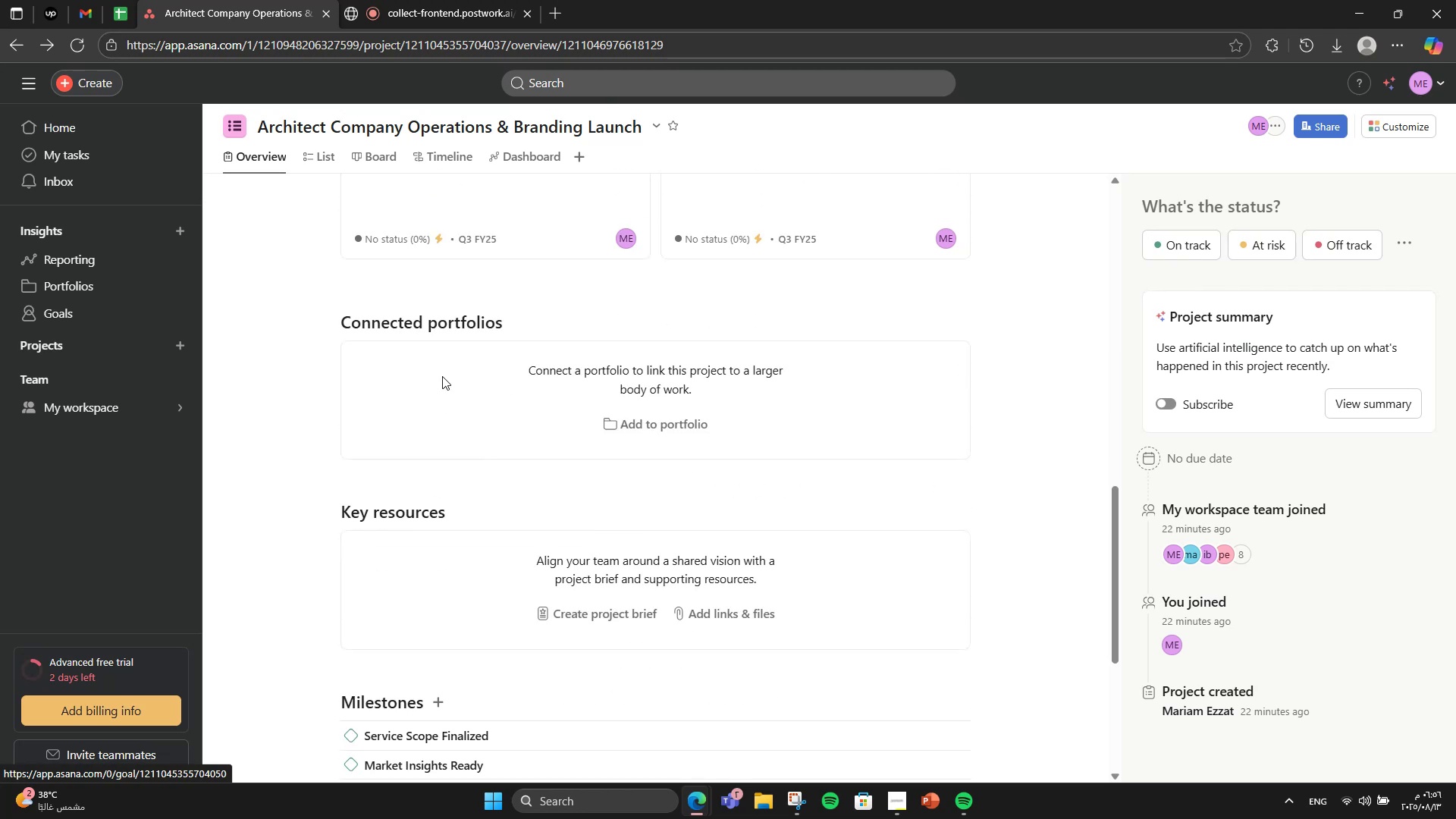 
scroll: coordinate [441, 353], scroll_direction: up, amount: 2.0
 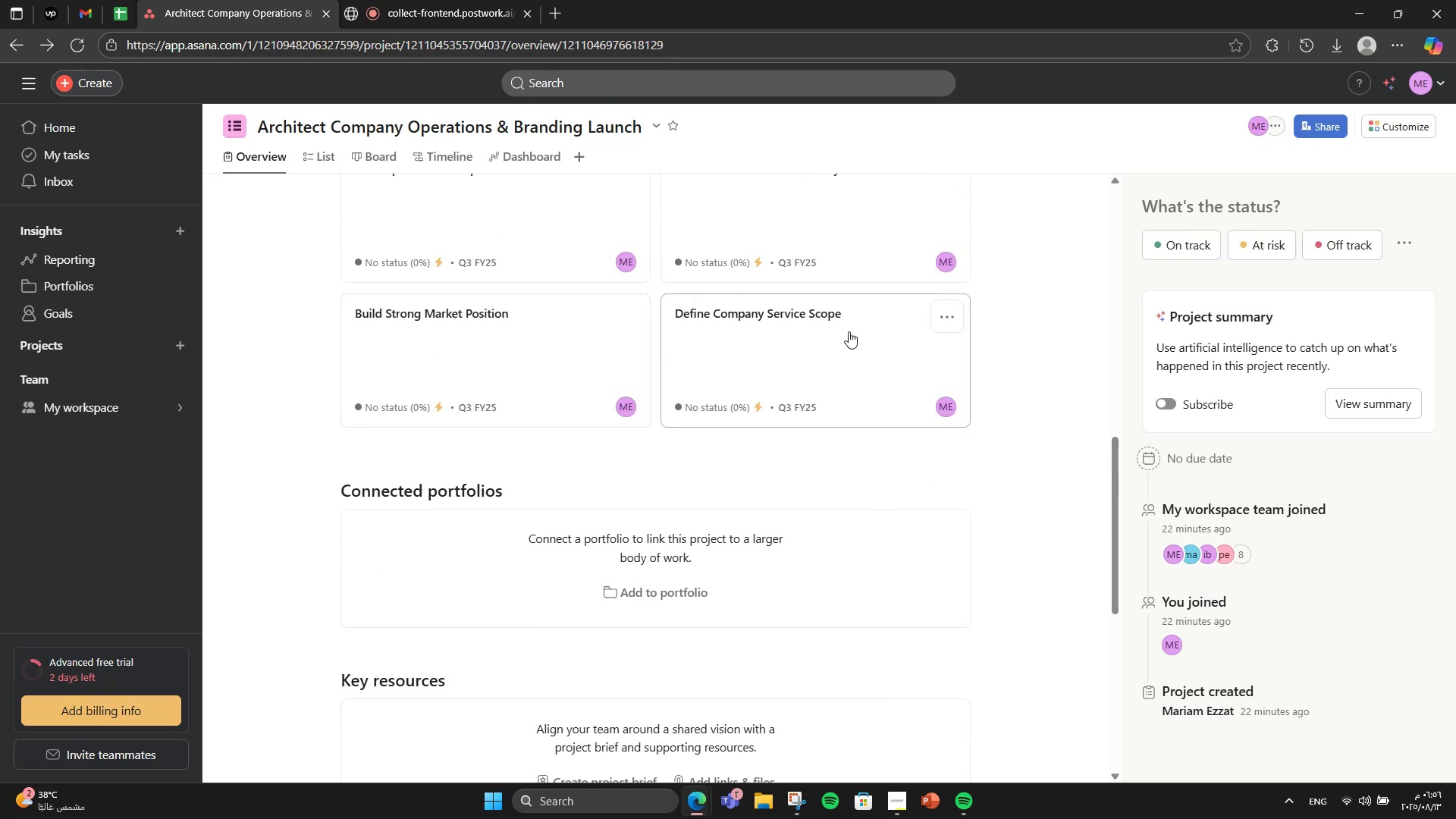 
left_click([848, 331])
 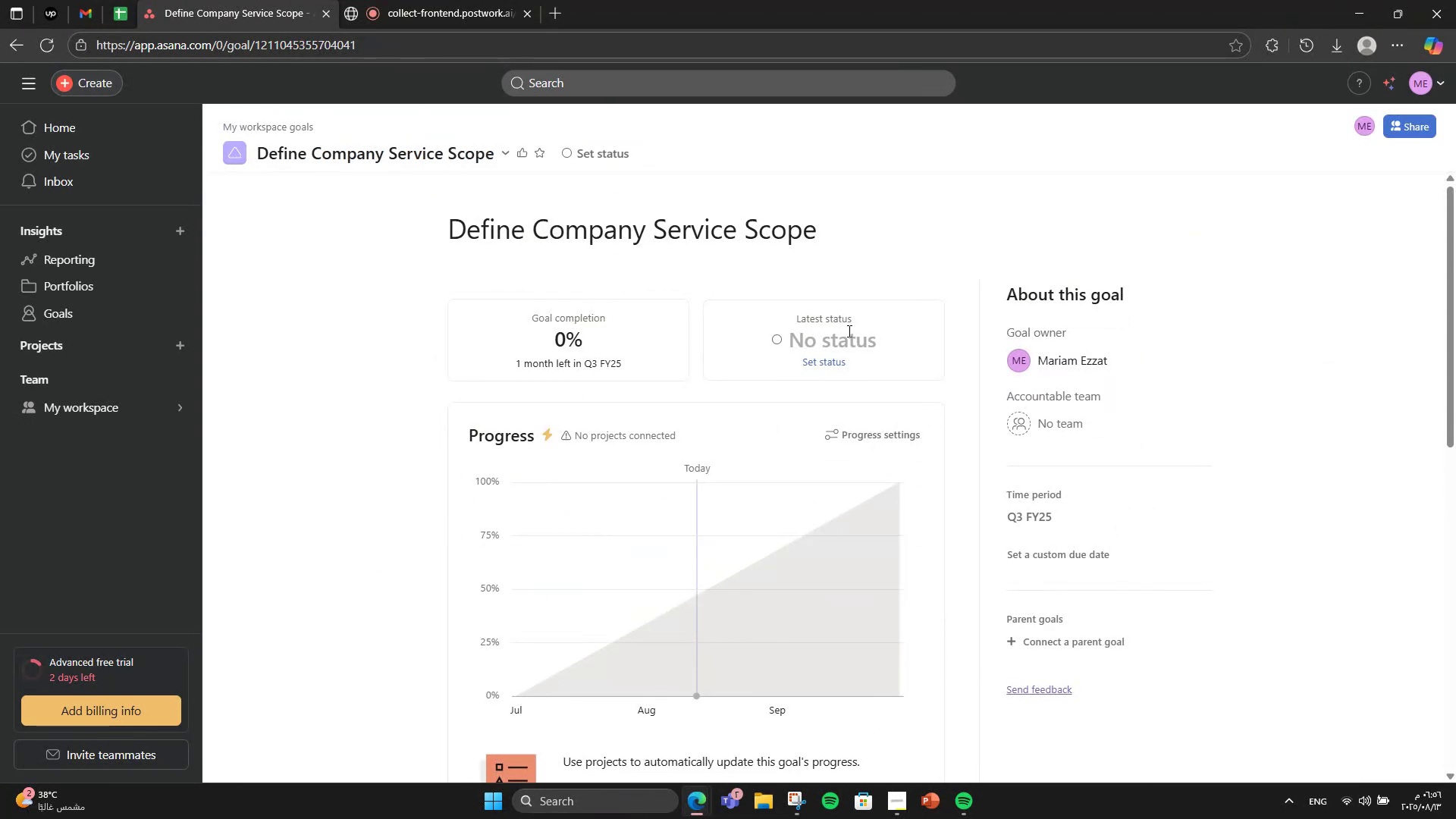 
wait(7.79)
 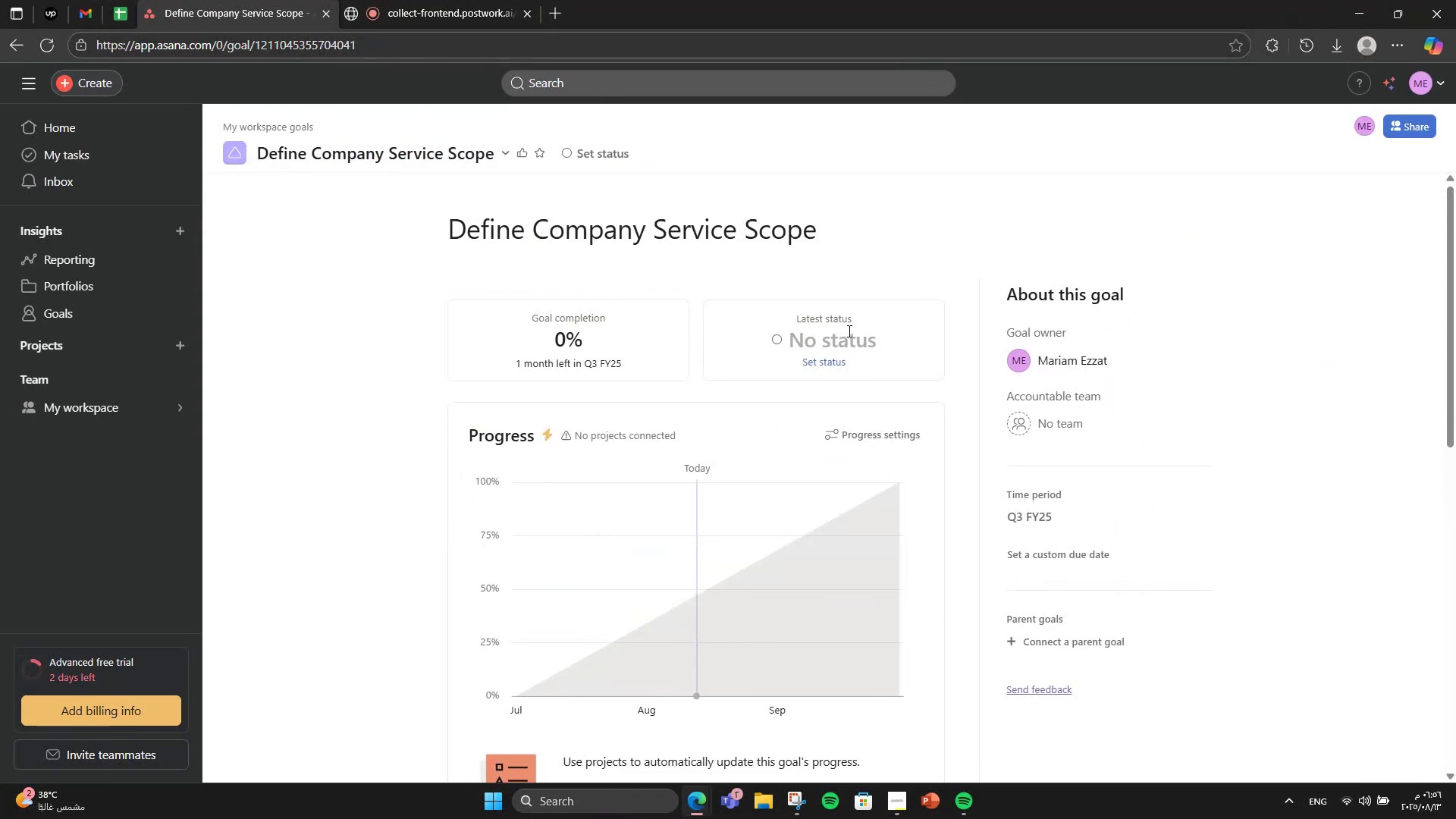 
scroll: coordinate [555, 482], scroll_direction: down, amount: 13.0
 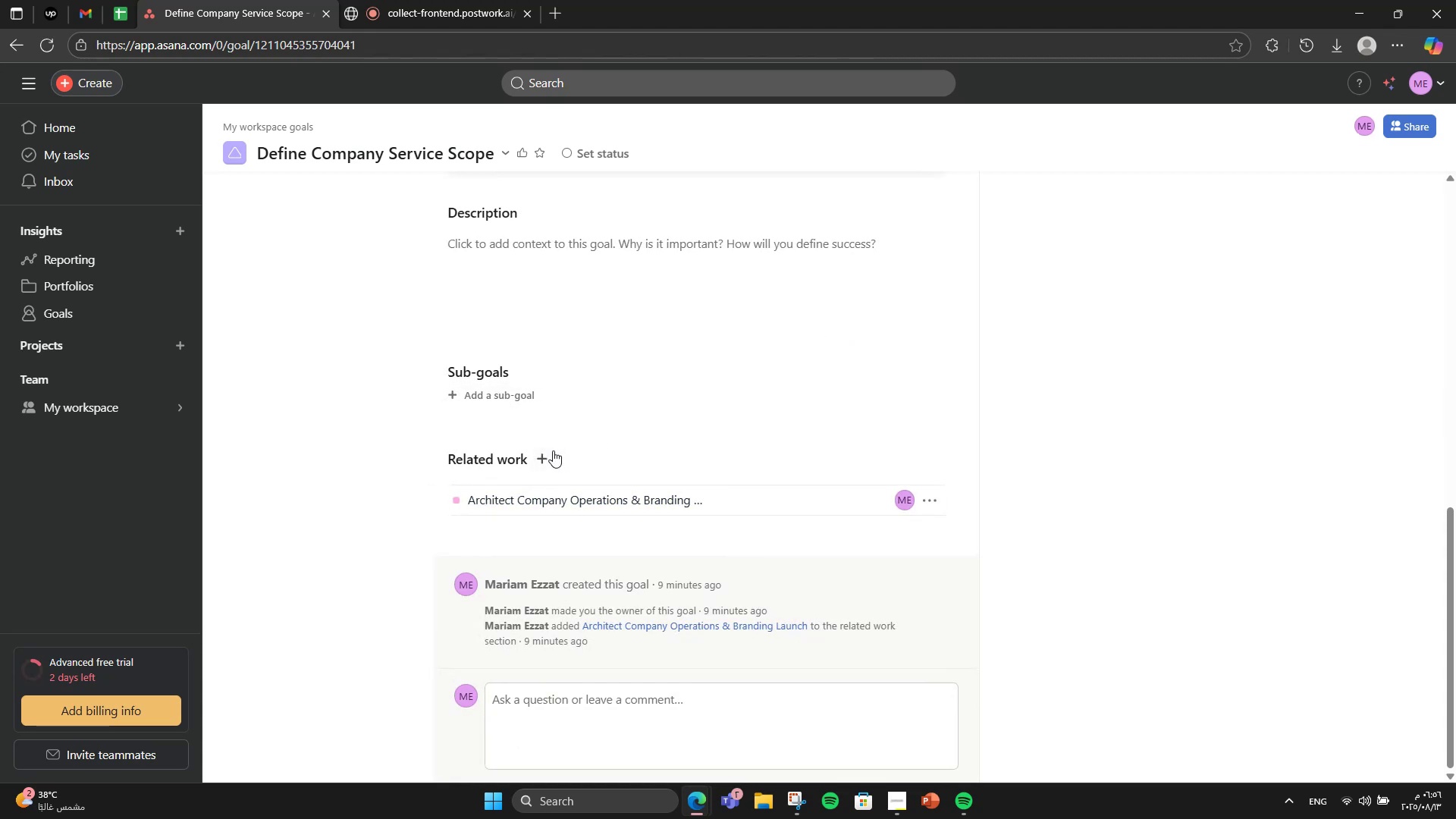 
left_click([551, 454])
 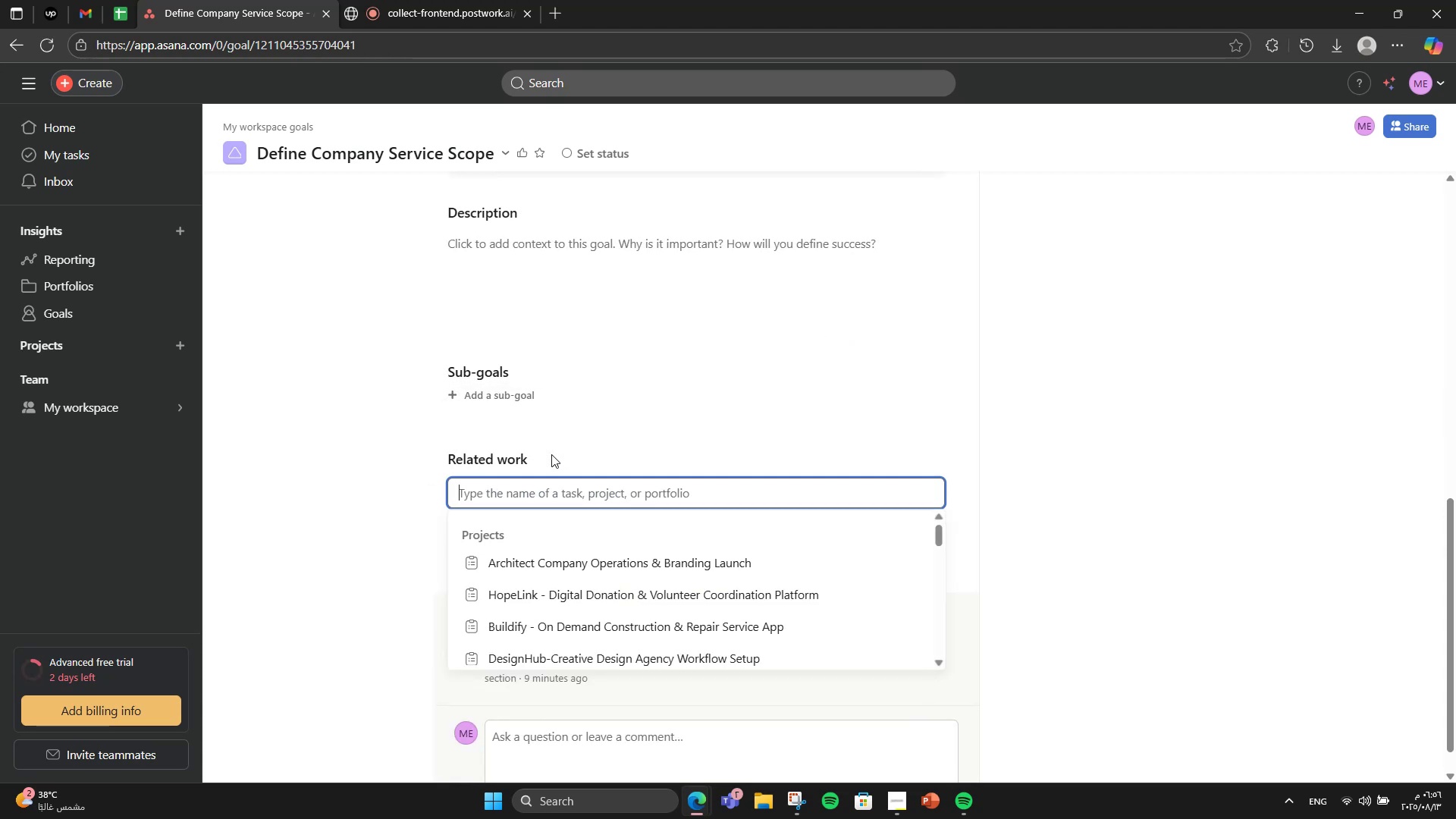 
type(re)
key(Backspace)
type(service scop)
 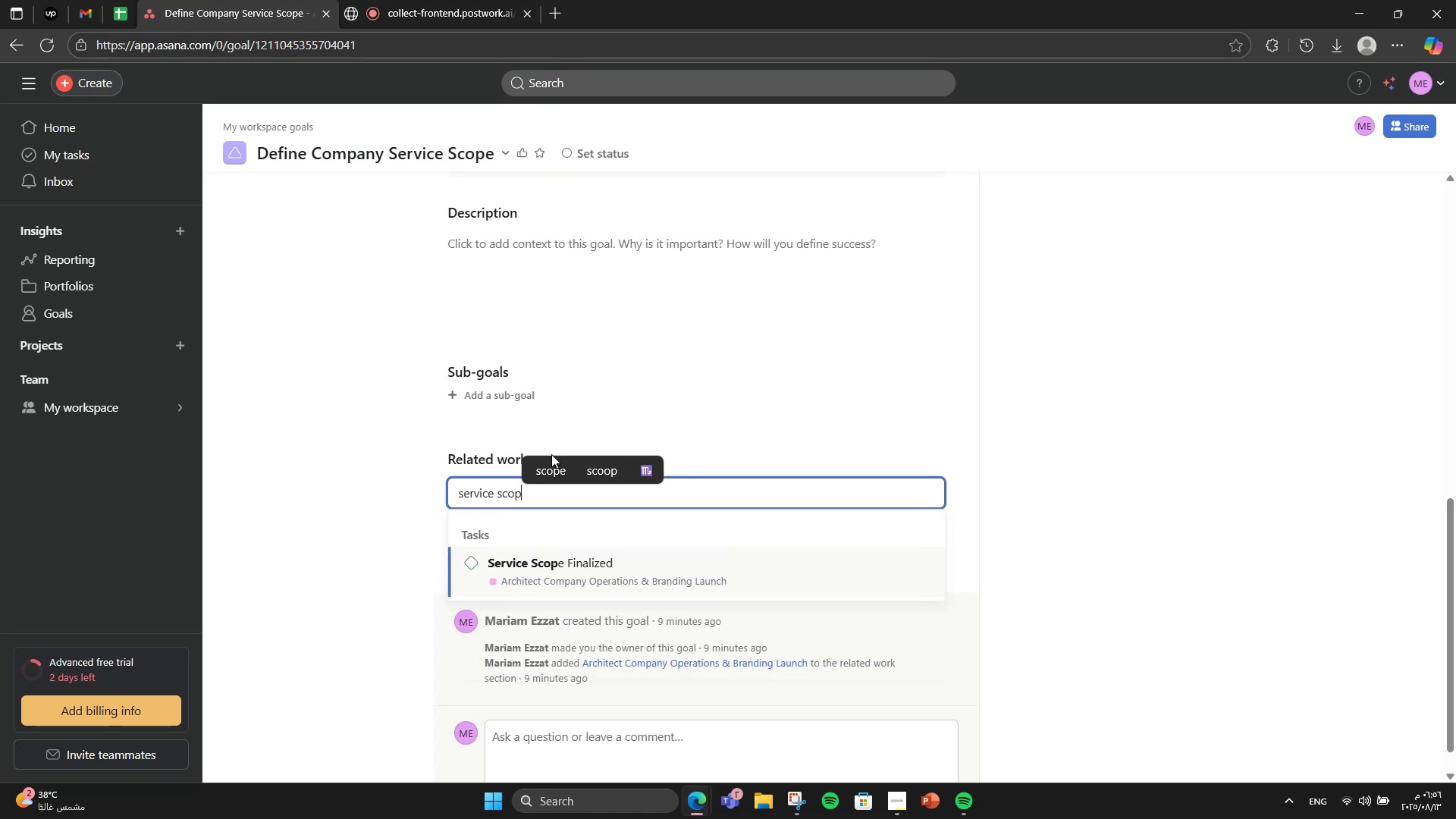 
left_click([699, 551])
 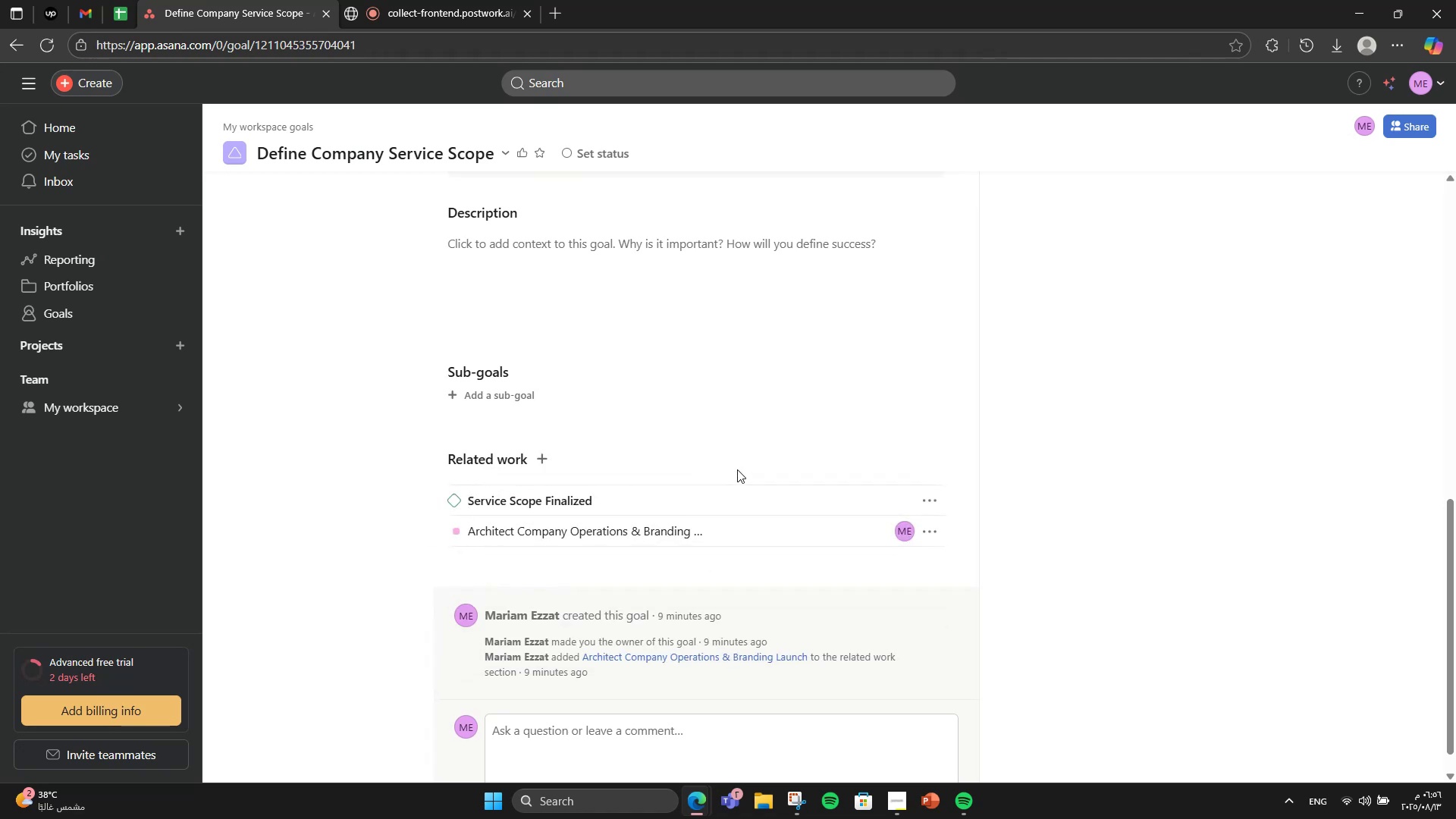 
left_click([738, 467])
 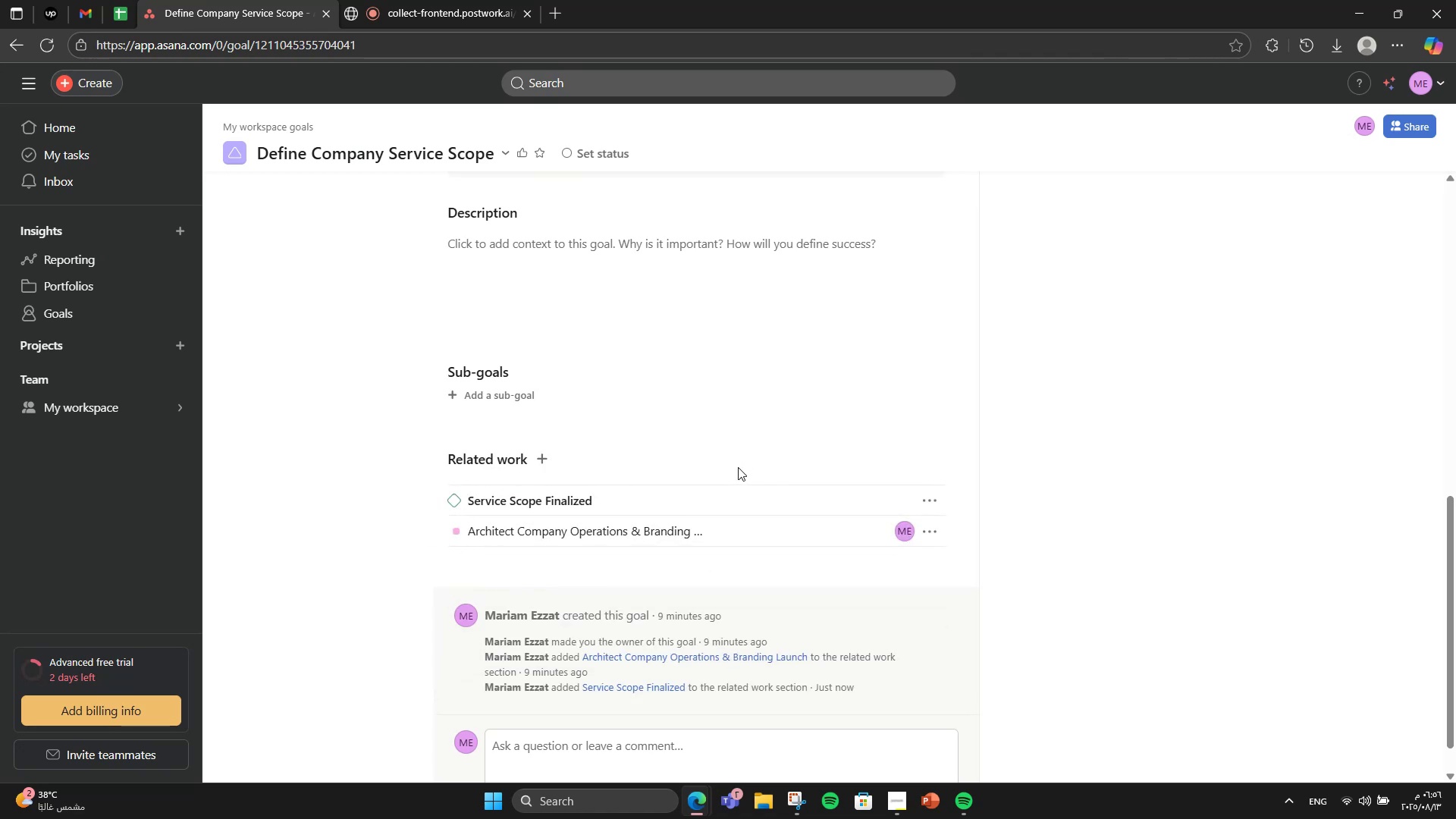 
scroll: coordinate [737, 513], scroll_direction: up, amount: 4.0
 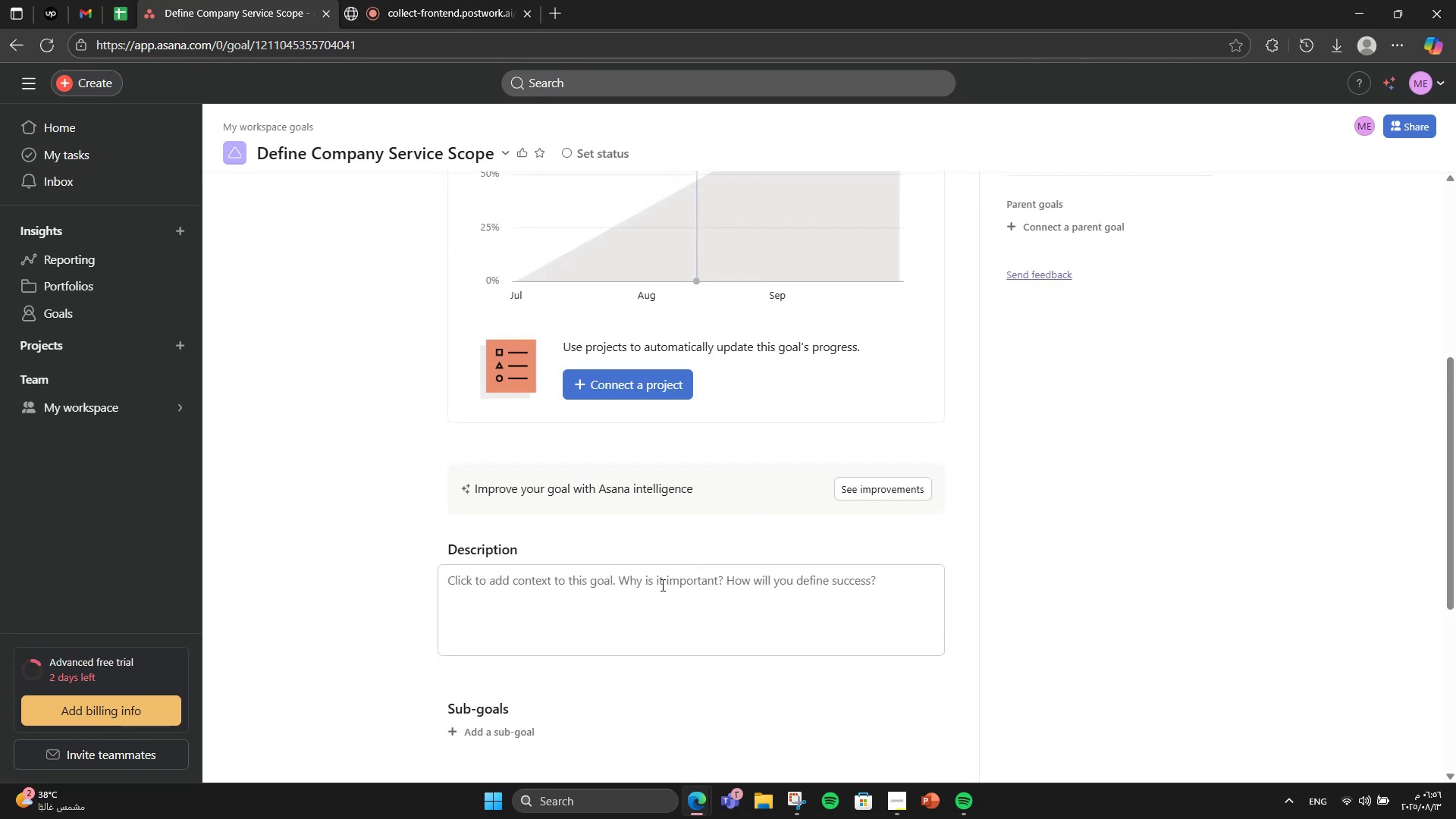 
left_click([656, 594])
 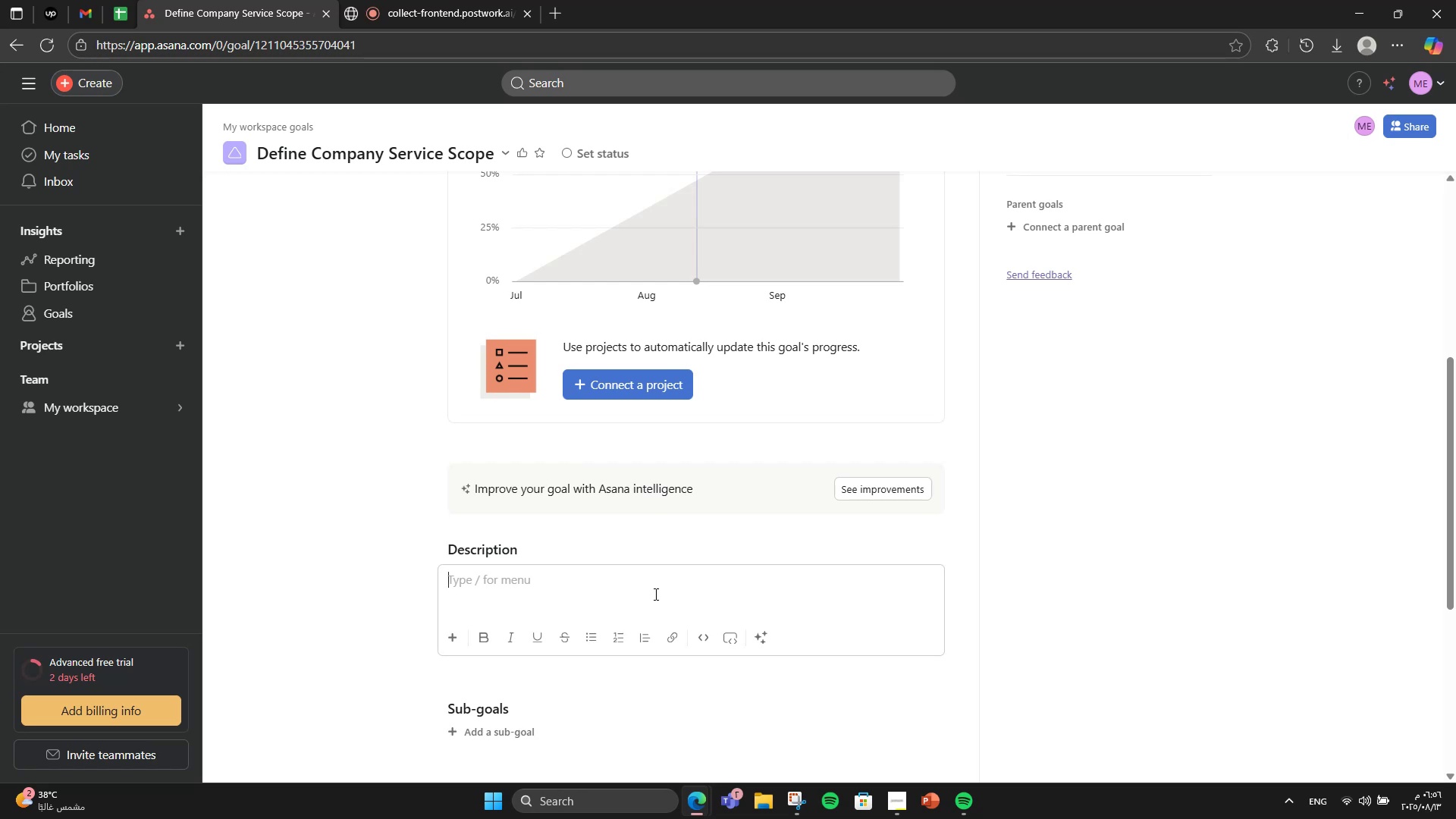 
type(Establish a cli)
key(Backspace)
type(earand )
key(Backspace)
key(Backspace)
key(Backspace)
key(Backspace)
type( and competetive )
key(Backspace)
type( )
key(Backspace)
 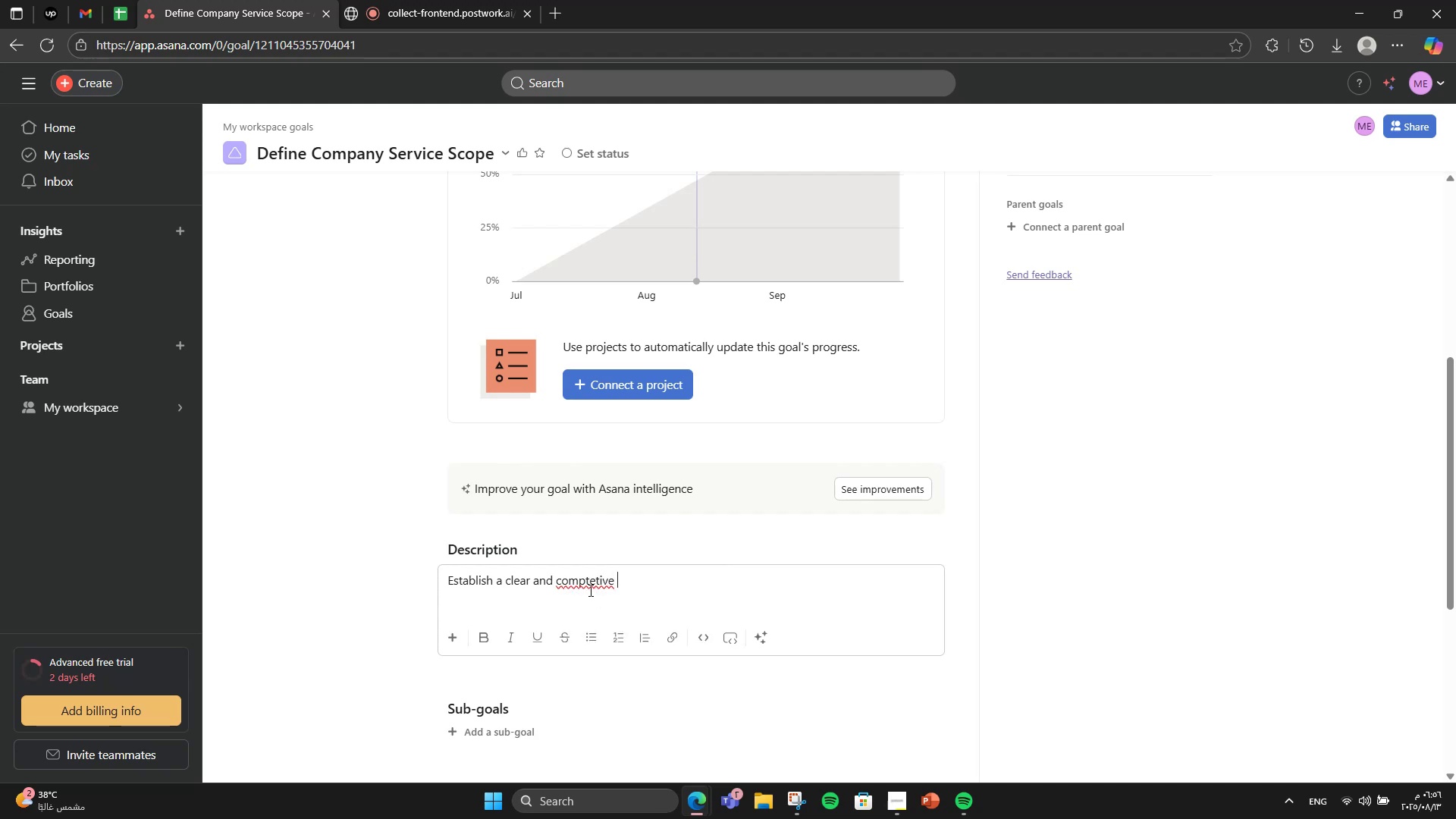 
hold_key(key=ArrowRight, duration=0.82)
 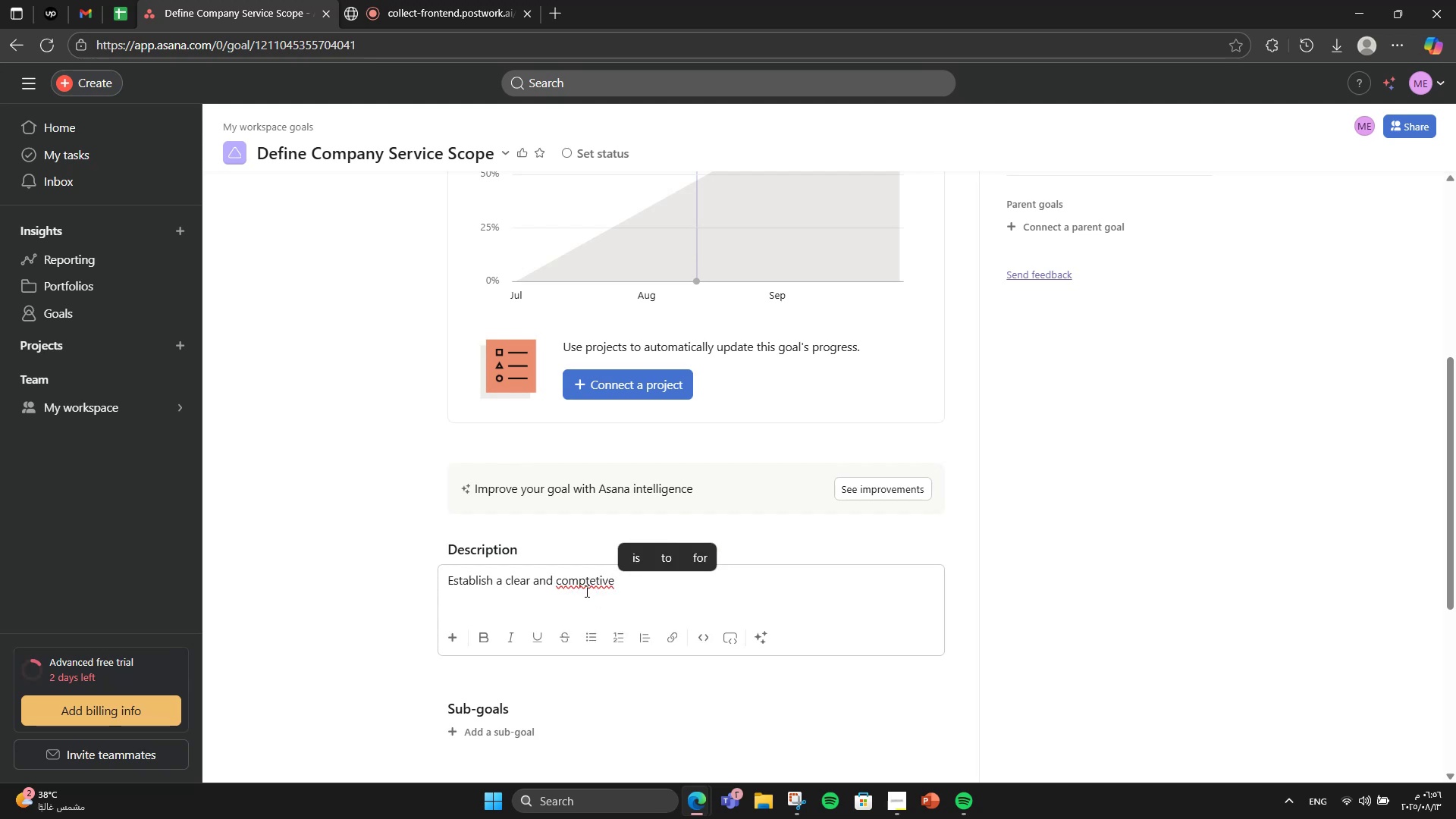 
right_click([570, 579])
 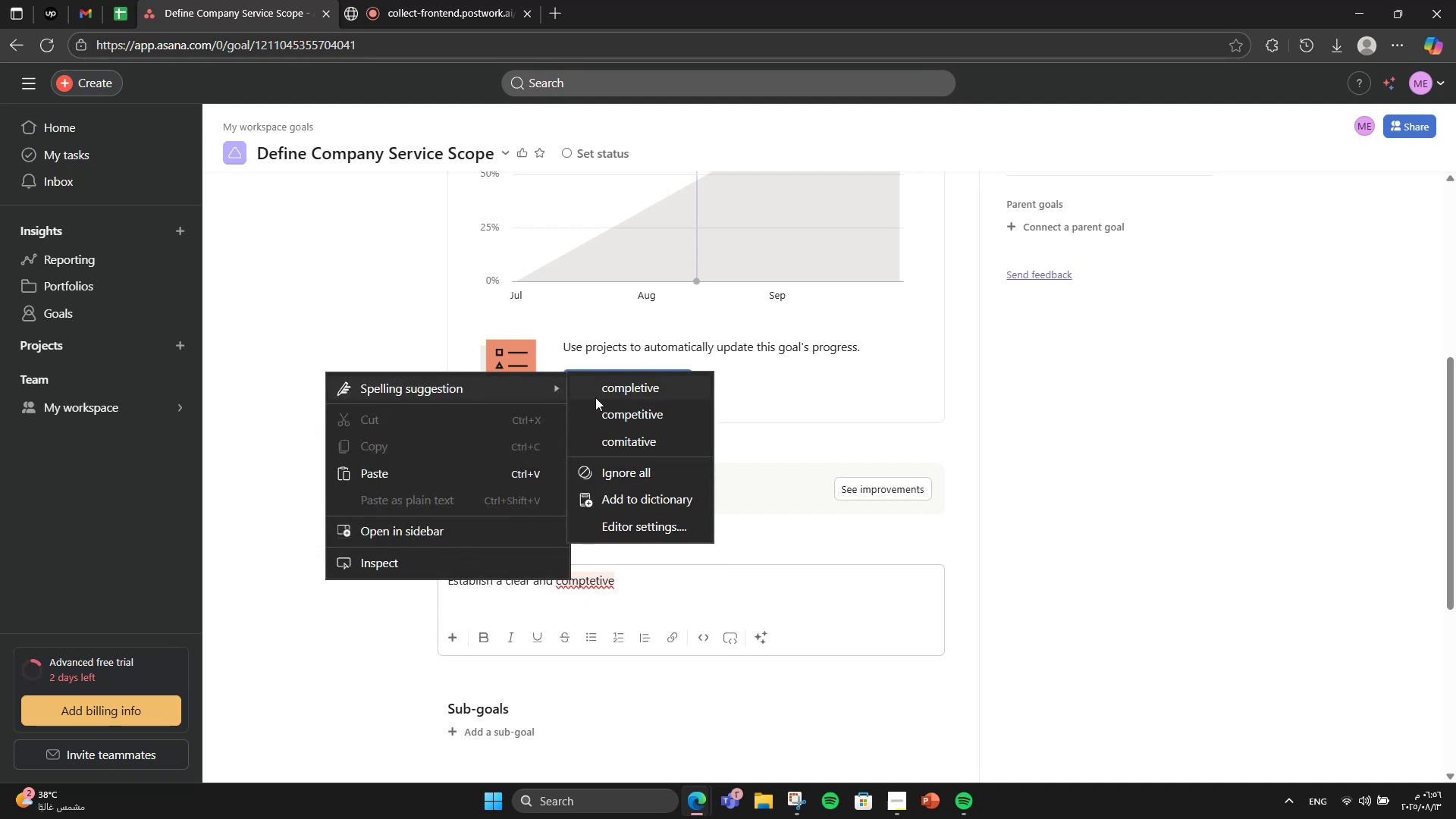 
left_click([604, 385])
 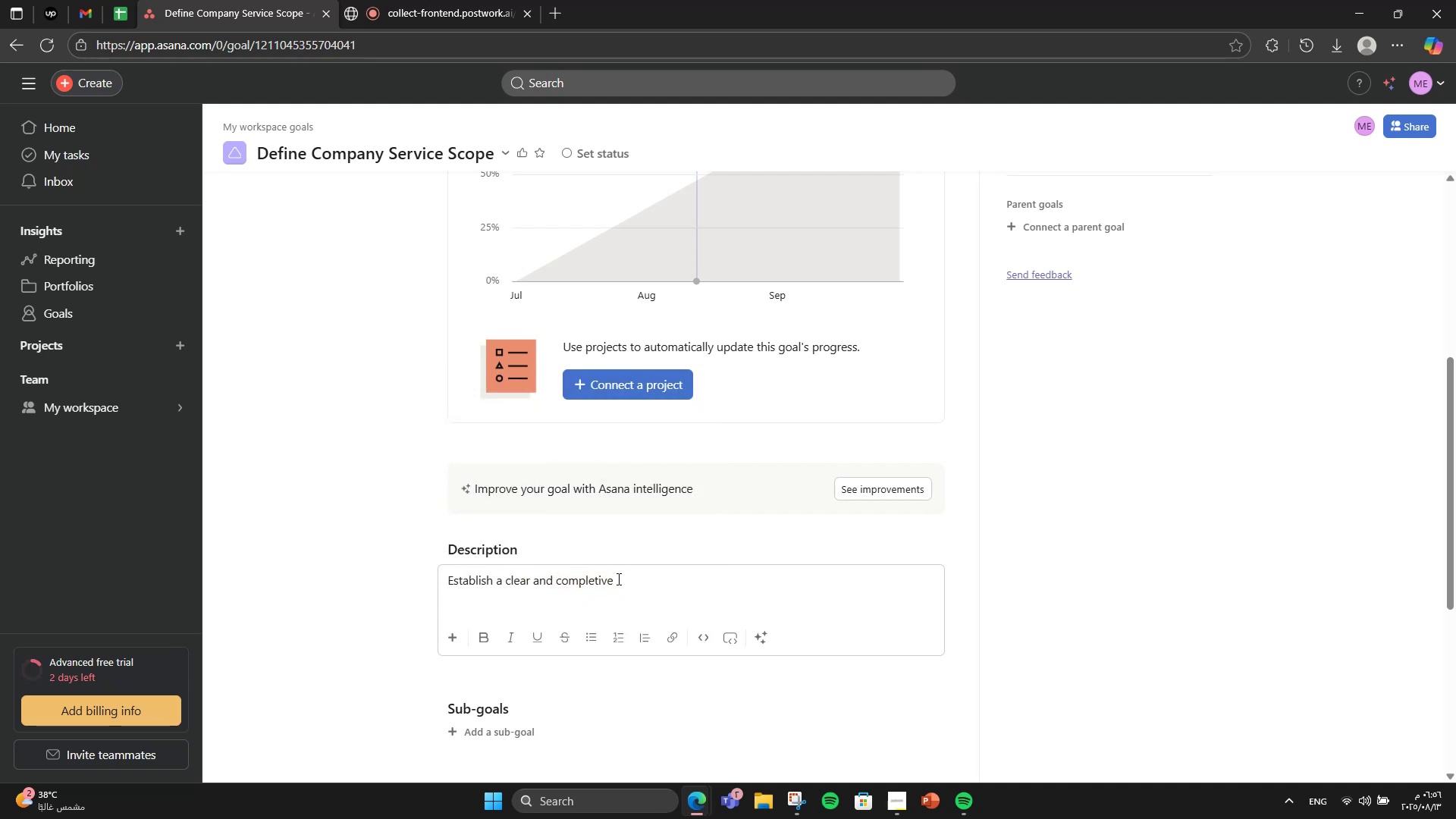 
double_click([597, 580])
 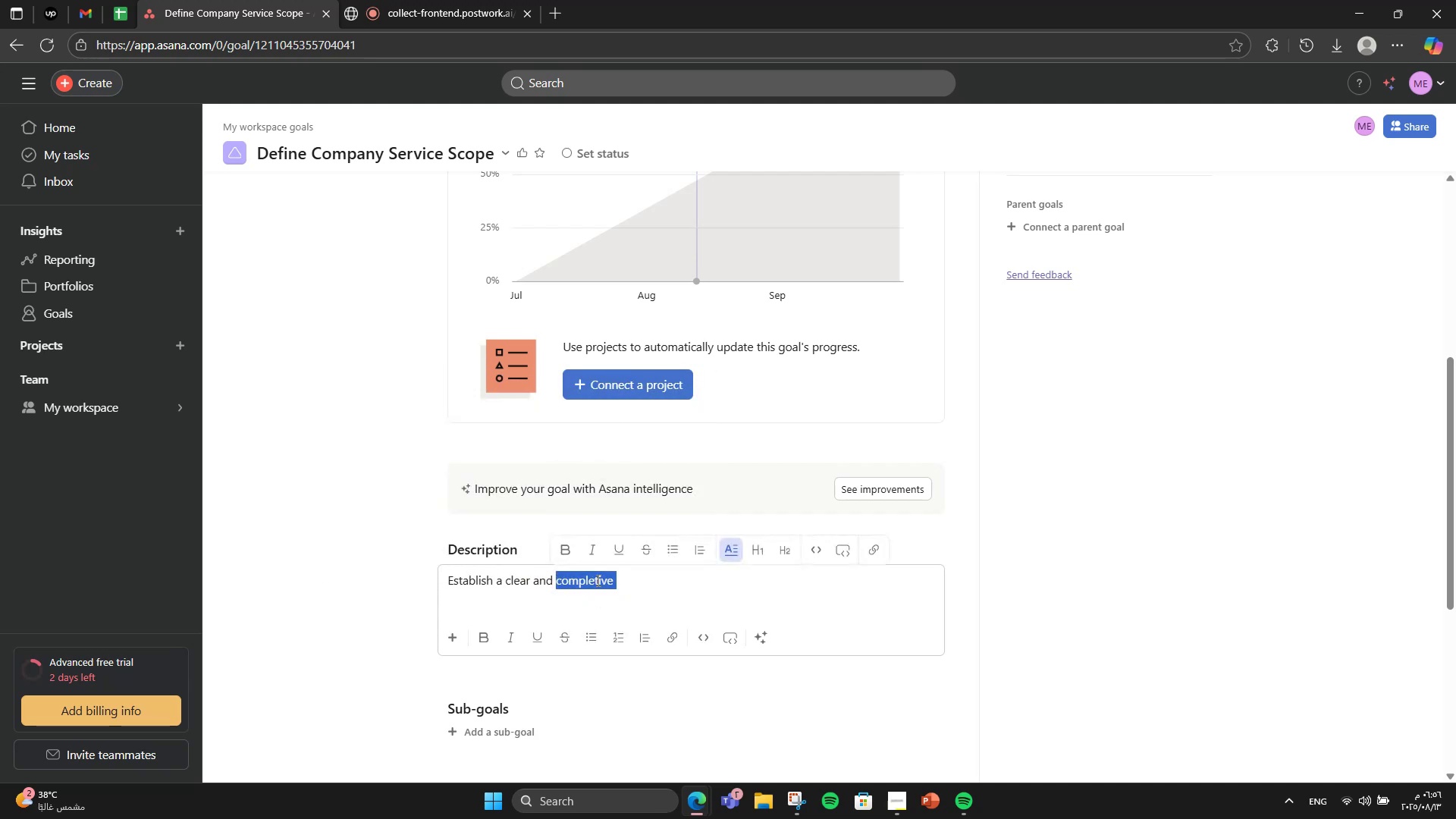 
type(competitive )
 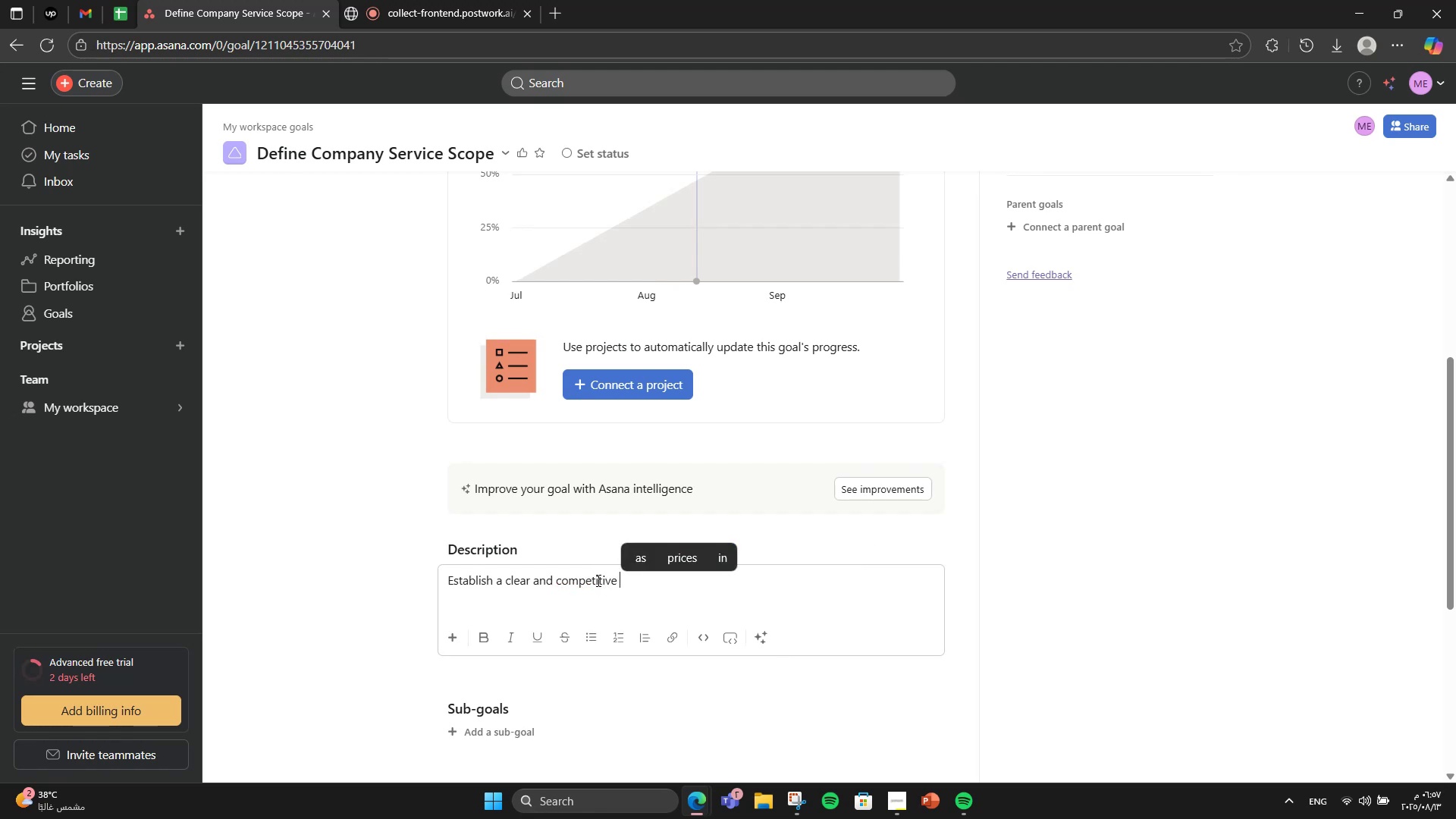 
type(set of arvhitectural services)
 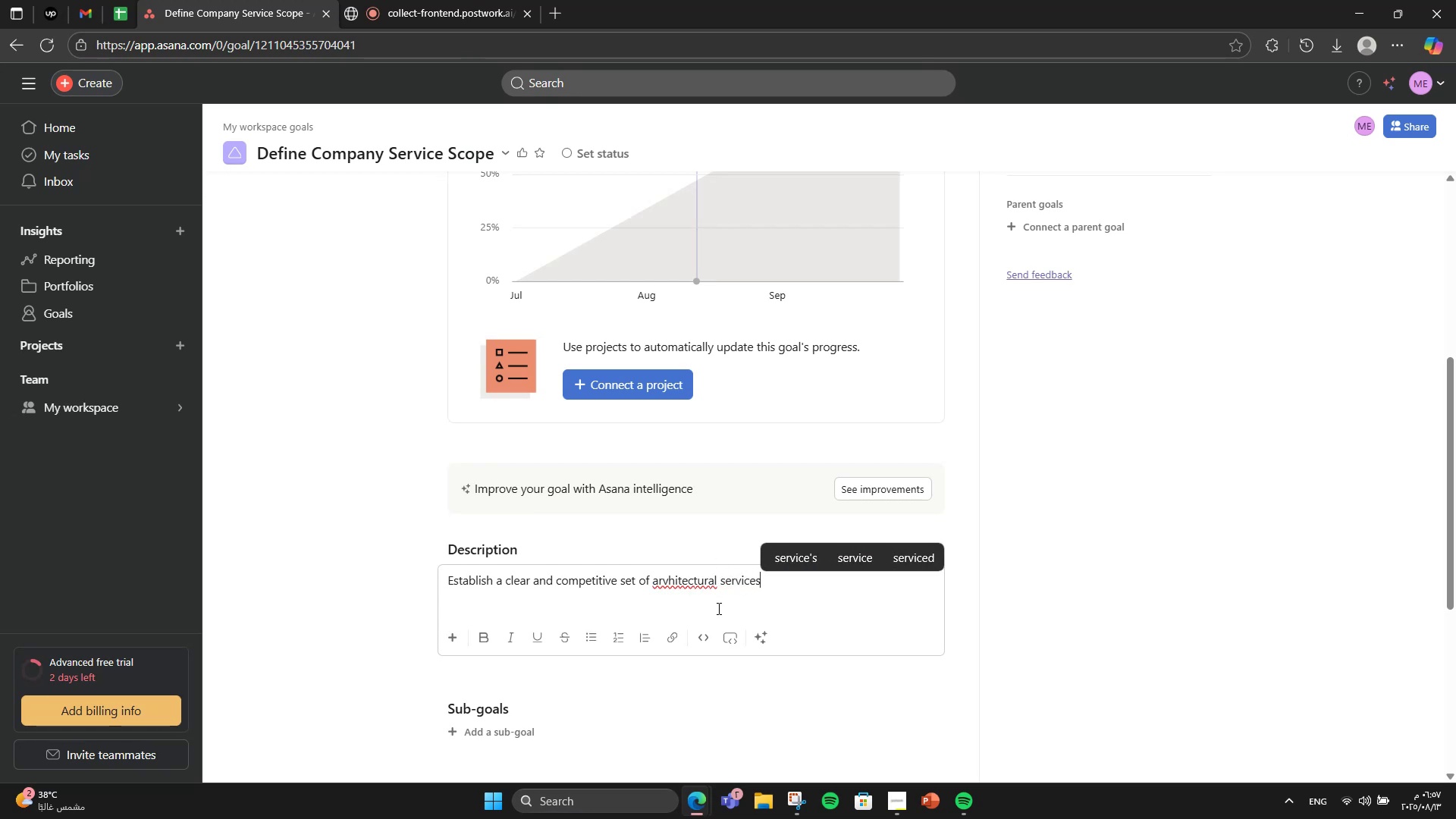 
right_click([674, 576])
 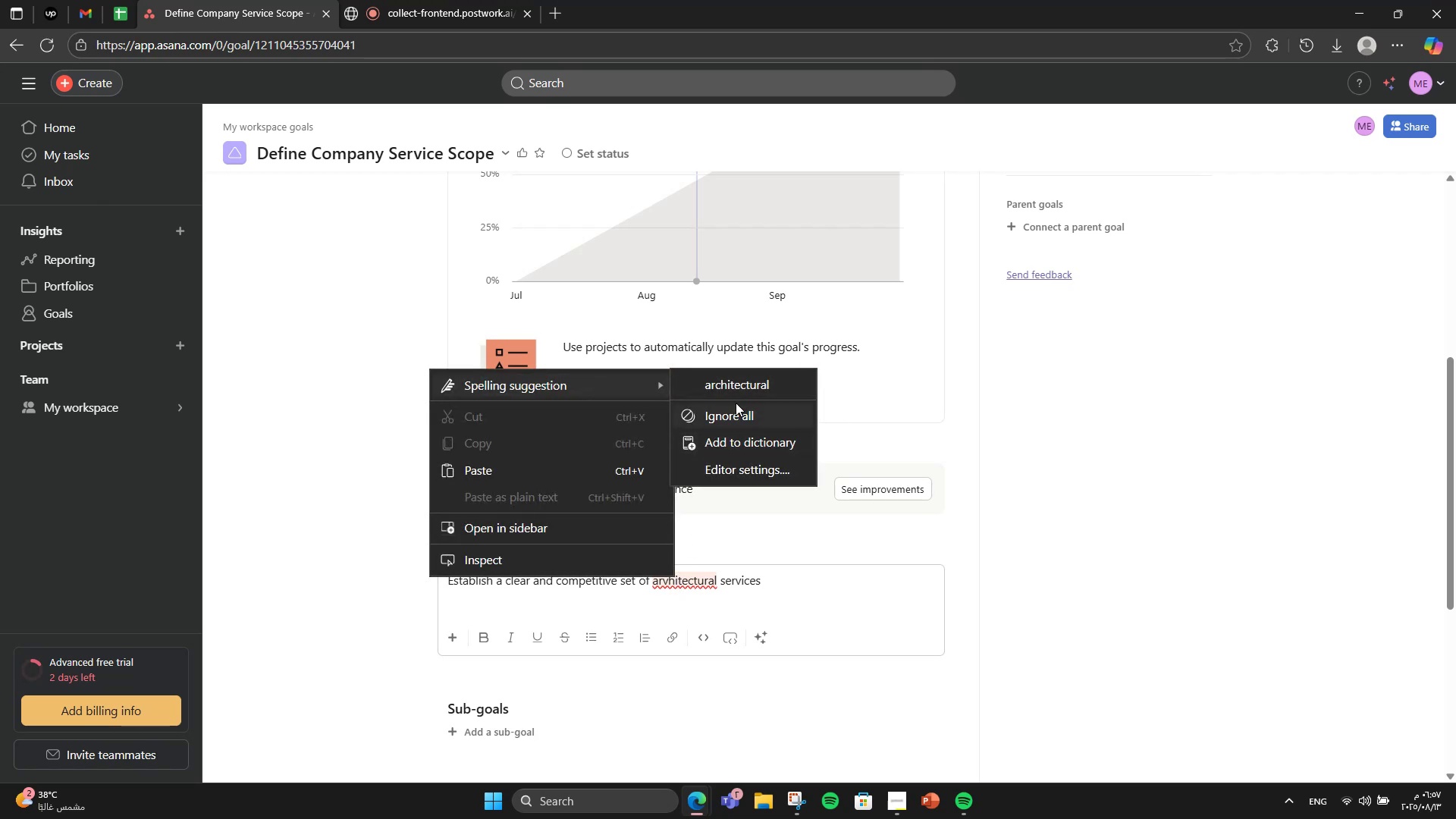 
left_click([744, 391])
 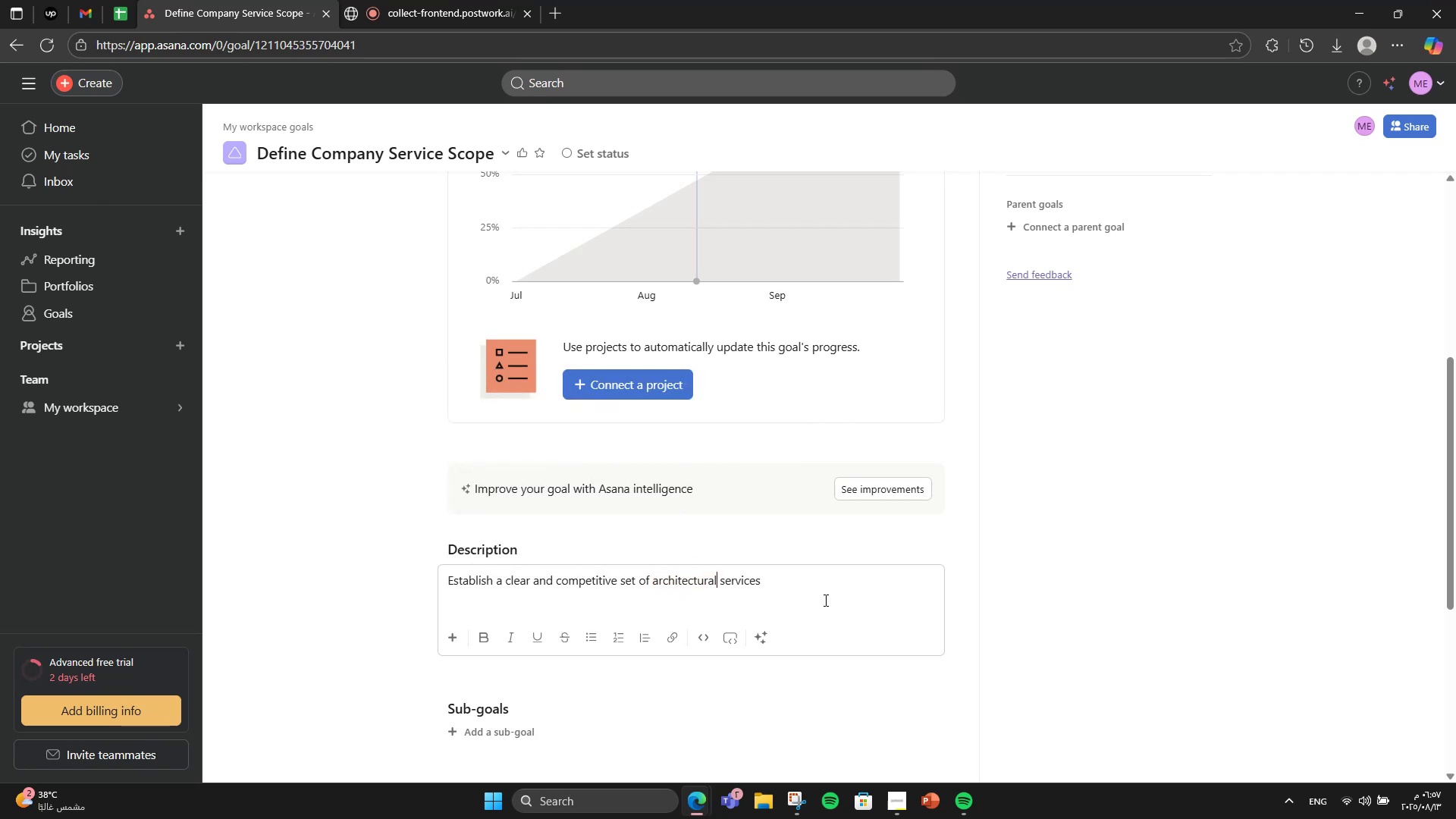 
left_click([824, 600])
 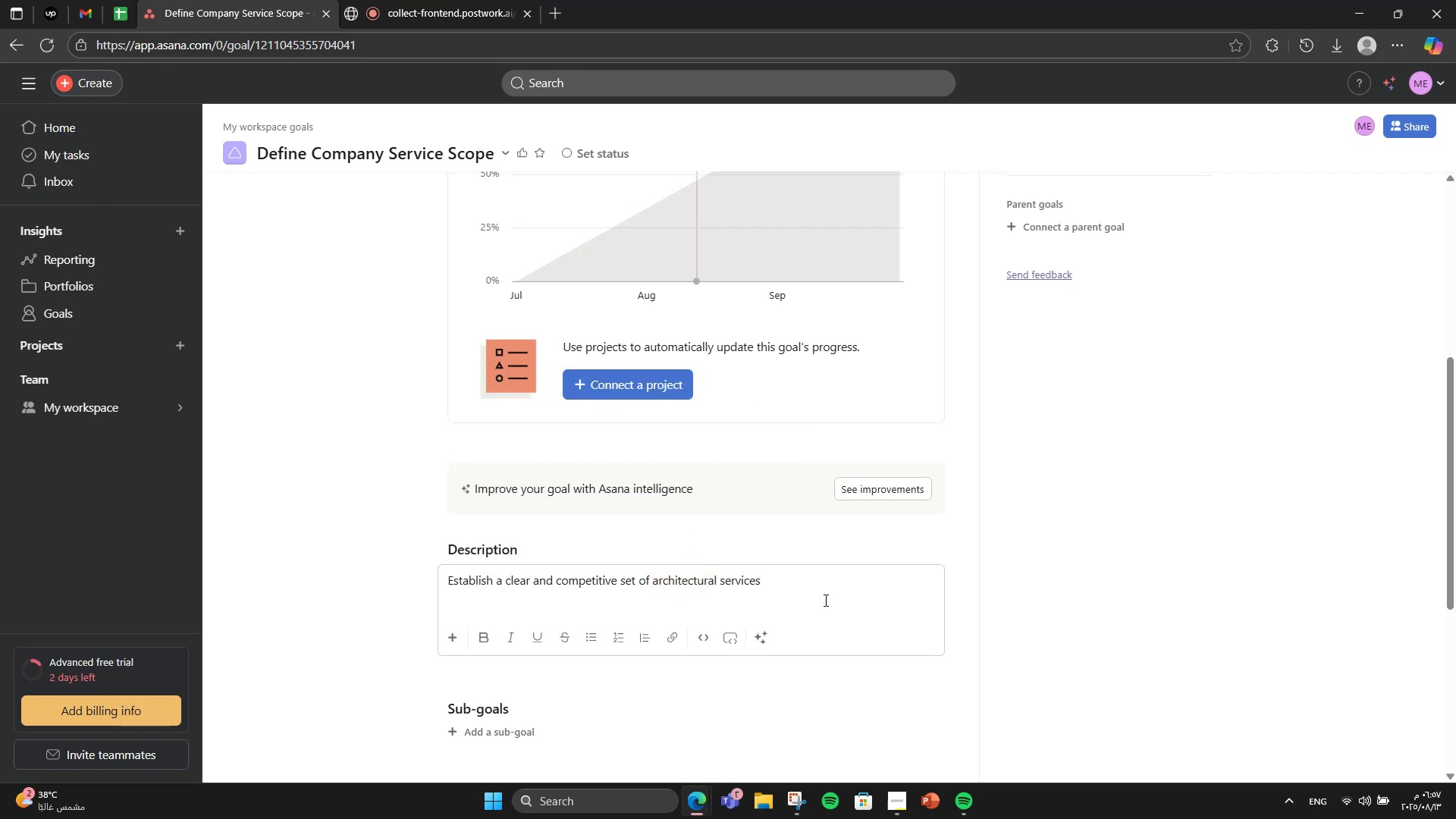 
type( aligned qi)
key(Backspace)
key(Backspace)
type(with mak)
key(Backspace)
type(rket needs.)
 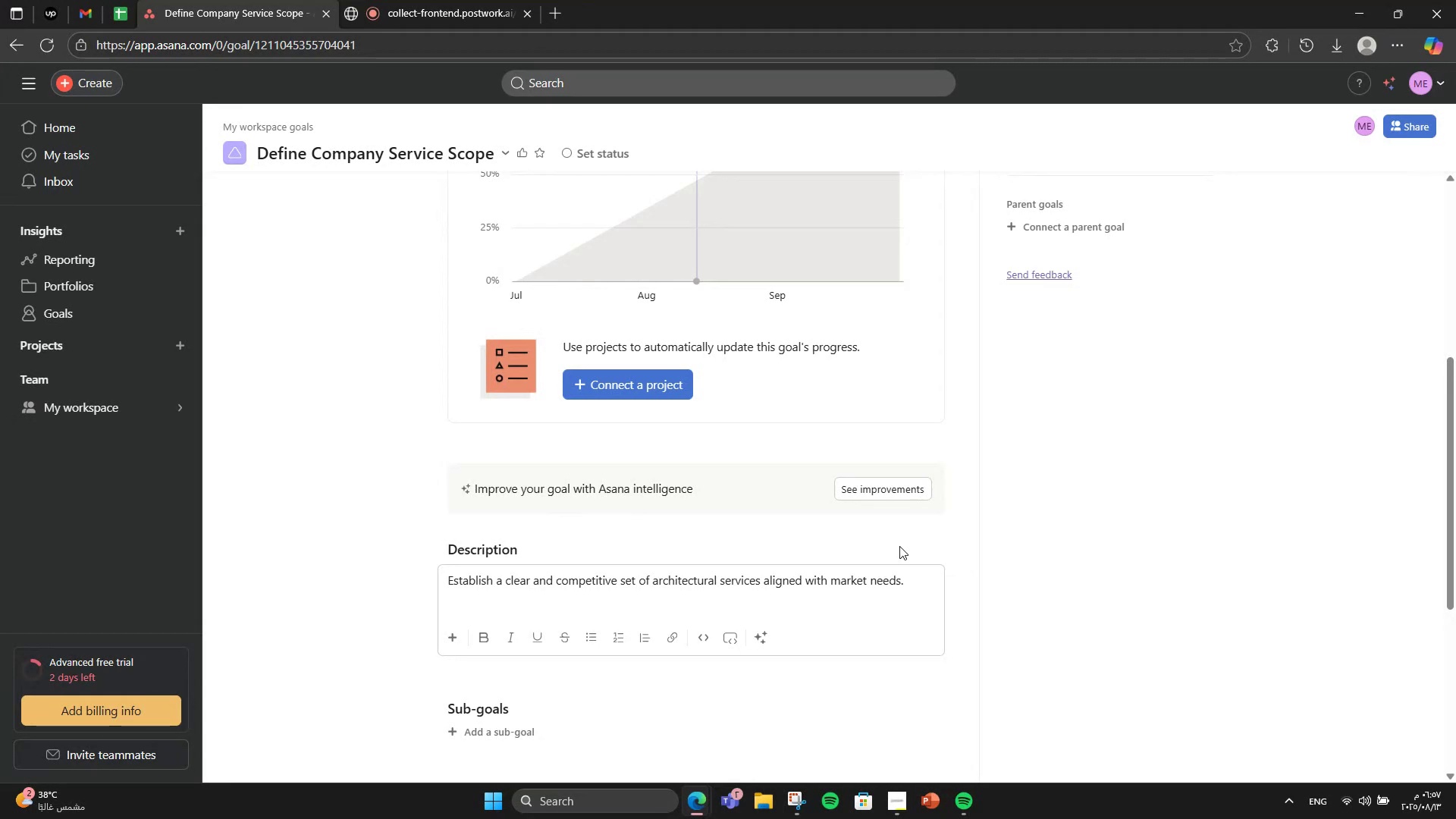 
scroll: coordinate [518, 661], scroll_direction: down, amount: 3.0
 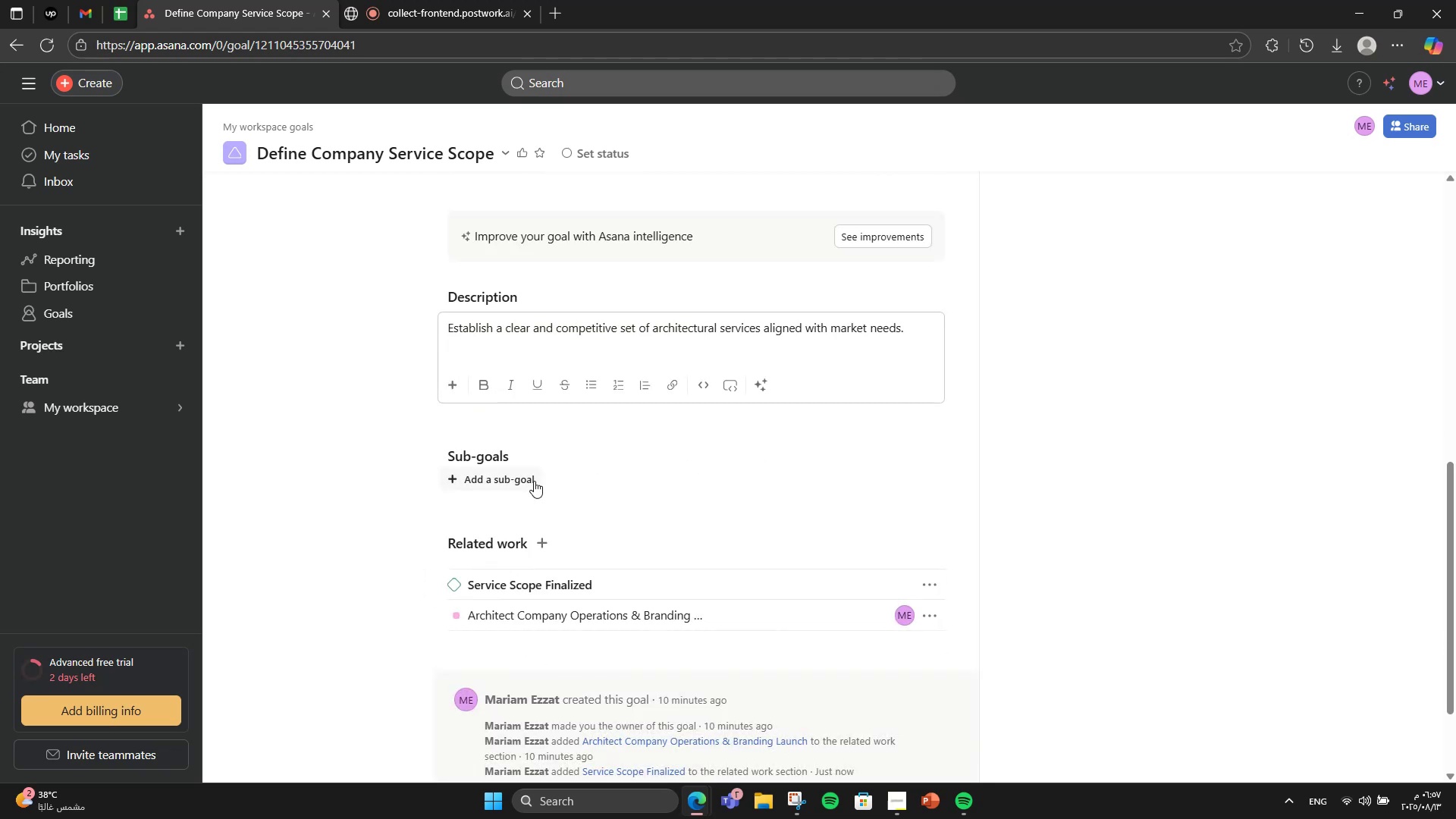 
left_click([534, 481])
 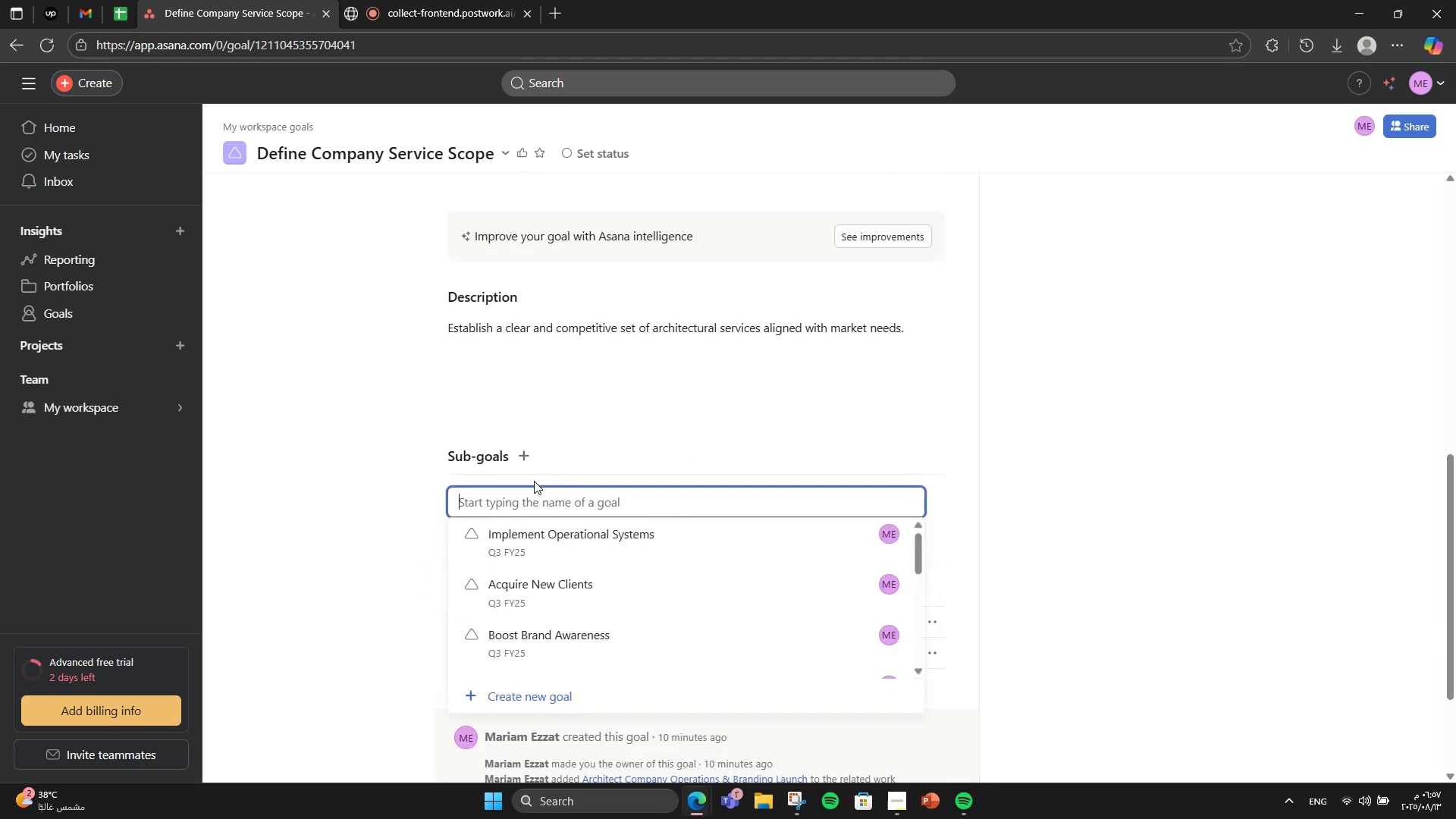 
type(Research industry service standards )
key(Backspace)
 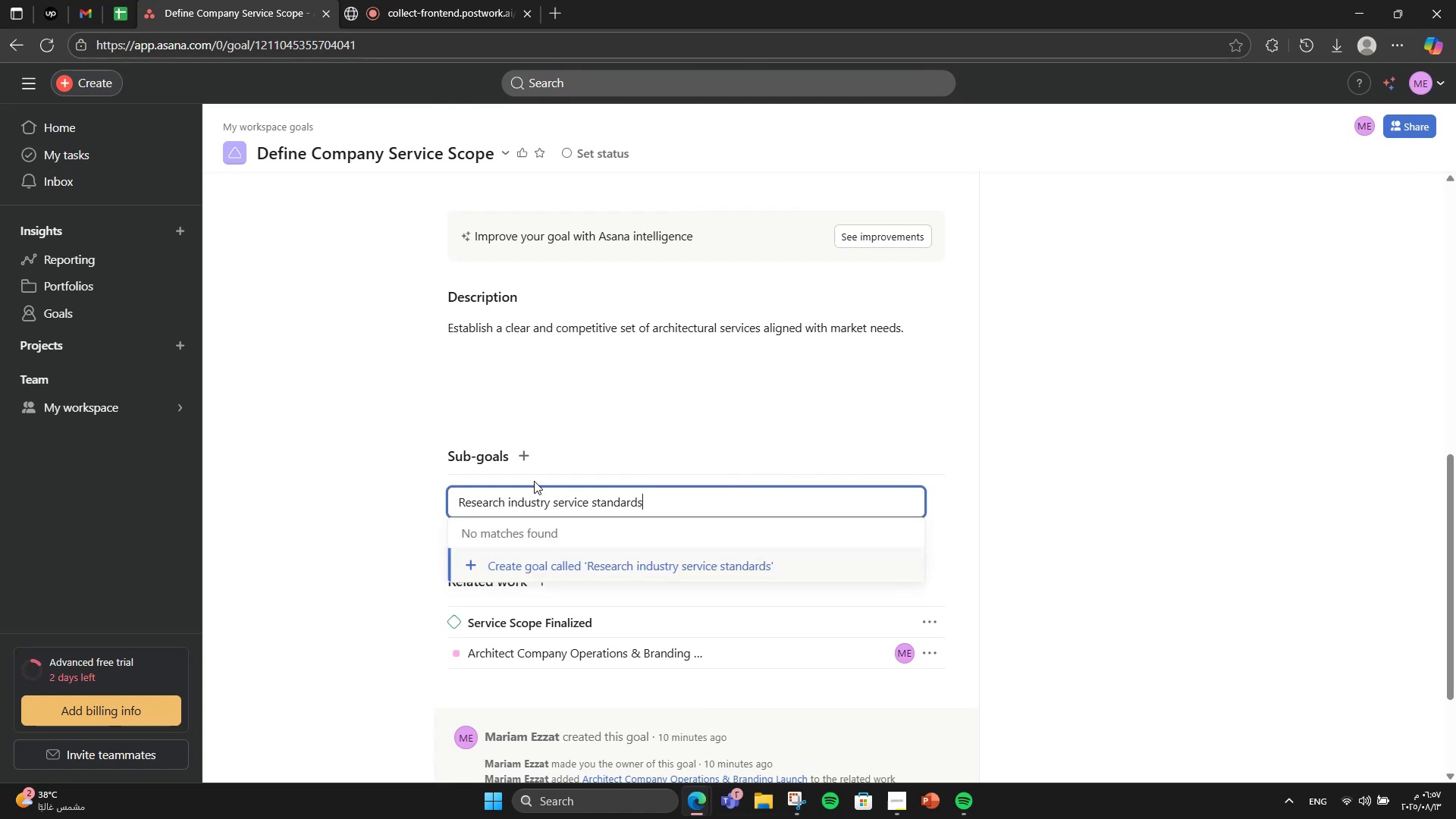 
key(Enter)
 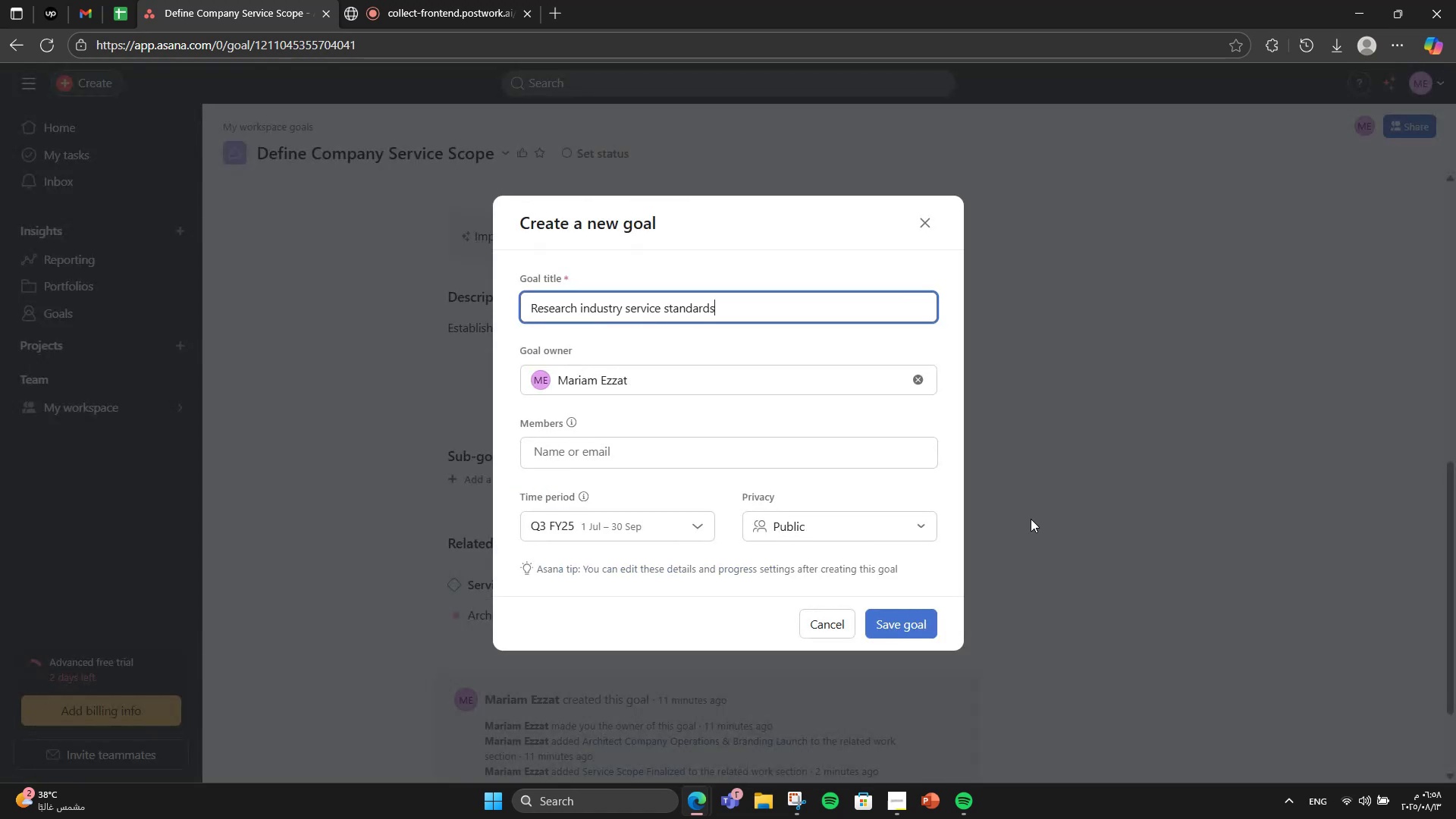 
left_click([915, 623])
 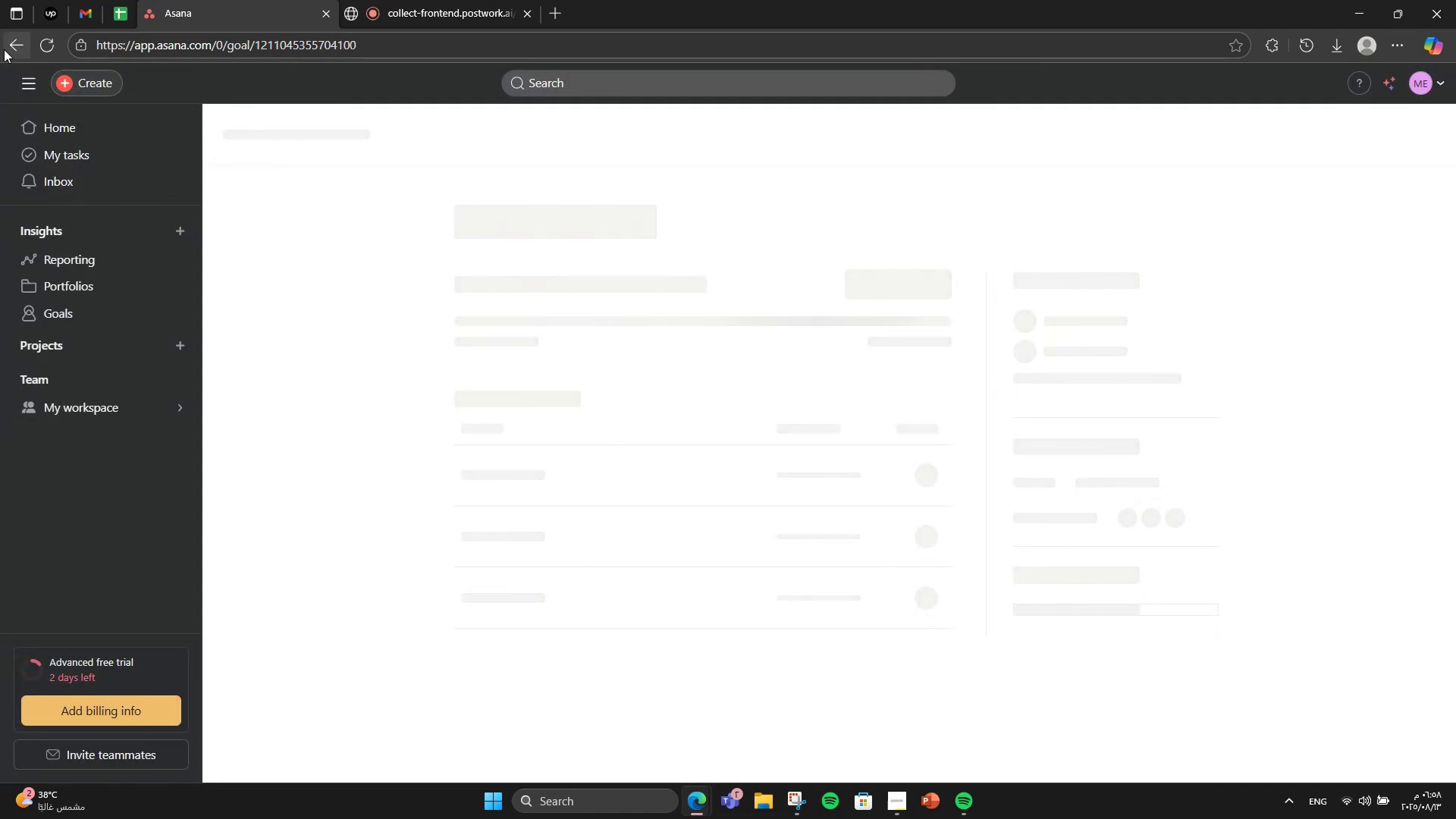 
left_click([4, 49])
 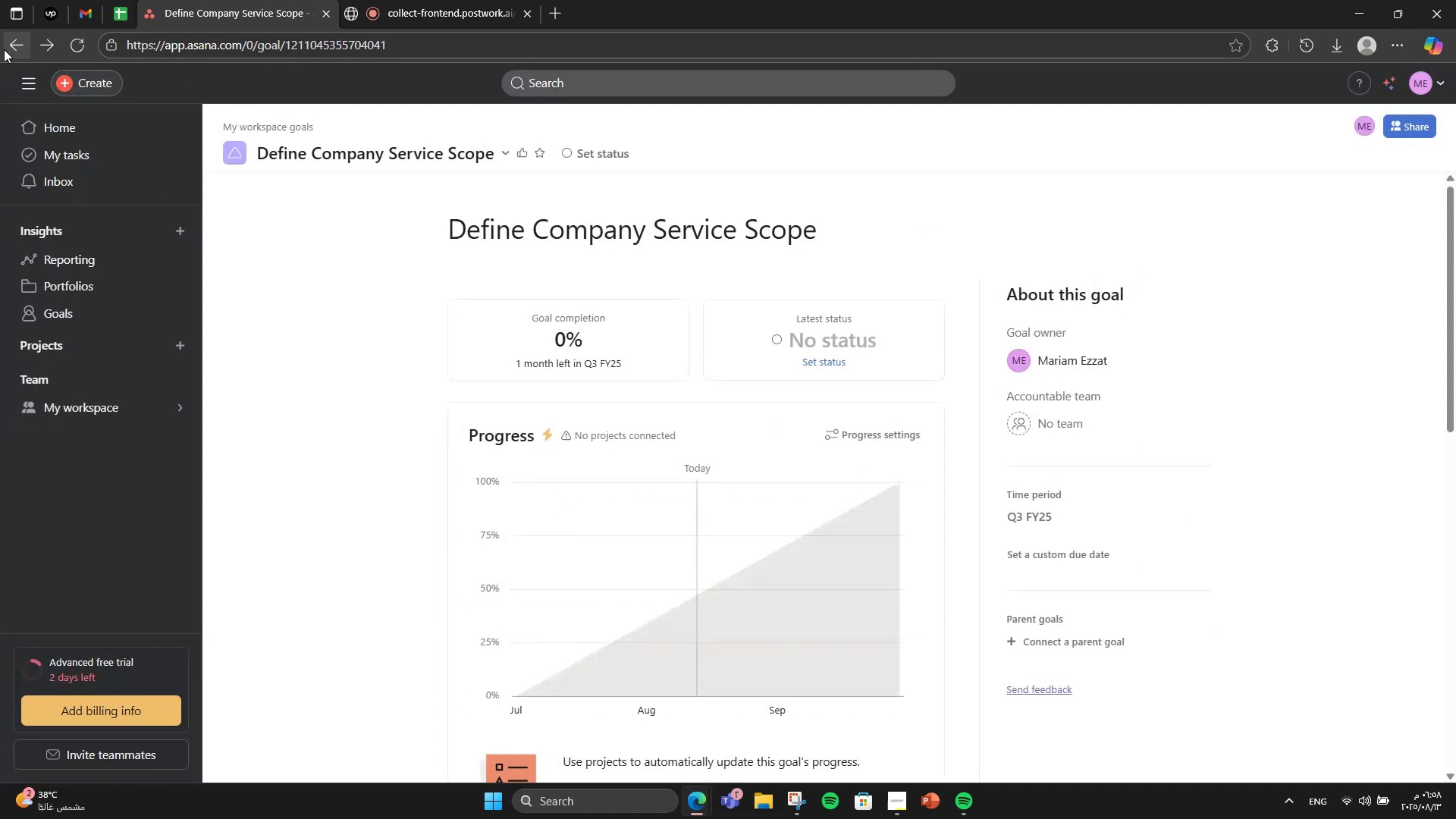 
scroll: coordinate [603, 519], scroll_direction: down, amount: 8.0
 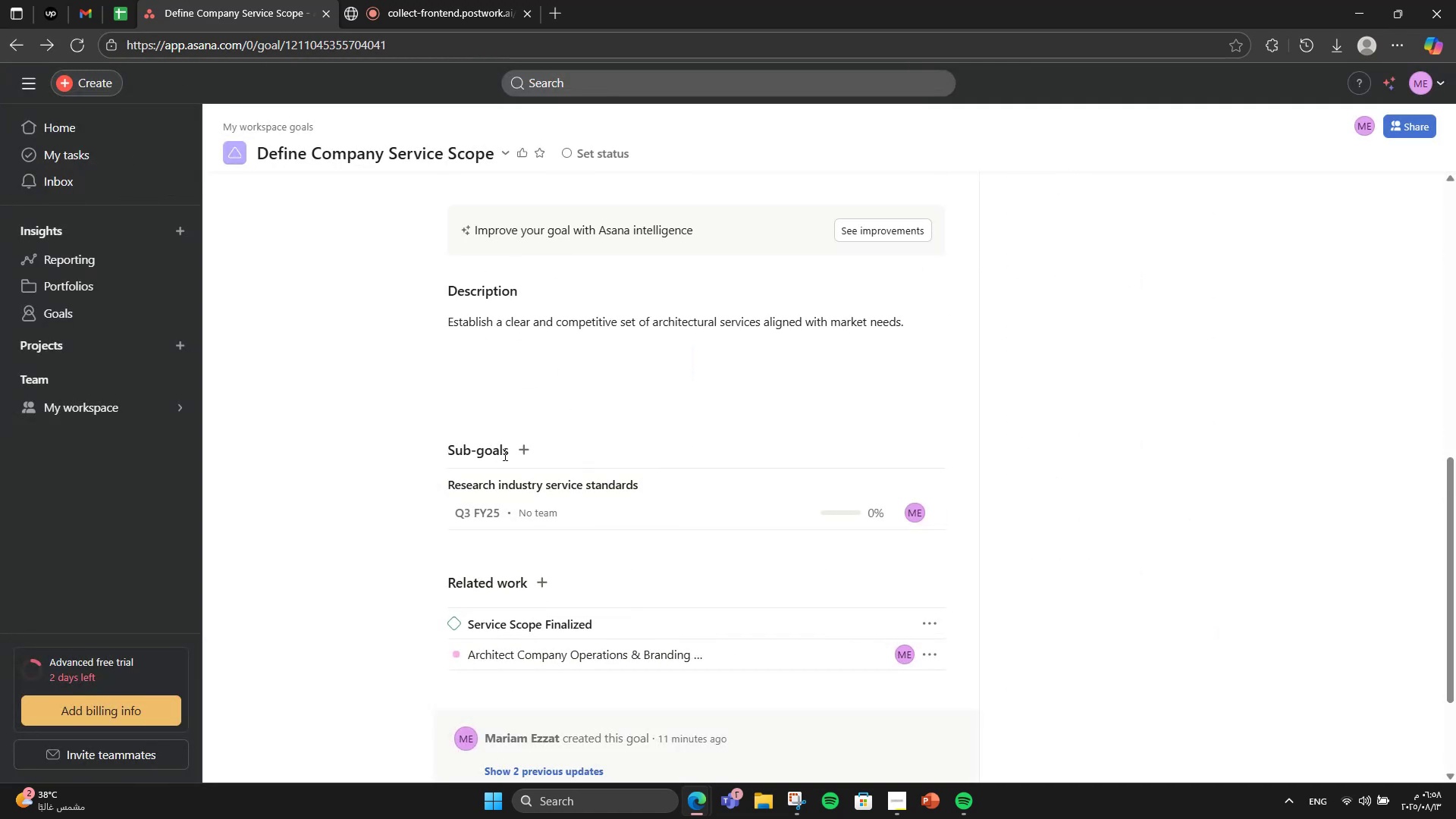 
left_click([526, 455])
 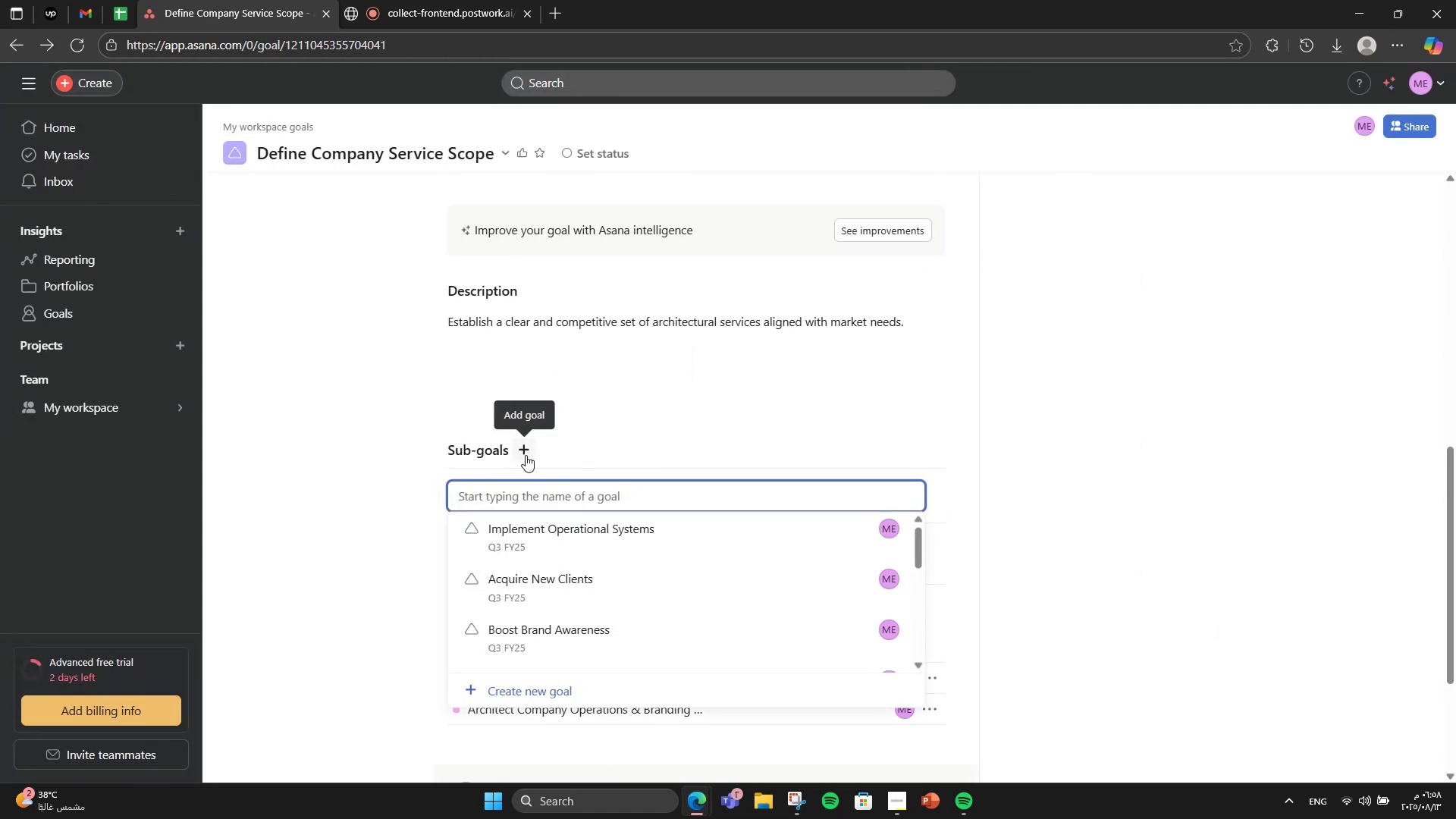 
type(Interview tag)
key(Backspace)
type(rget clients)
 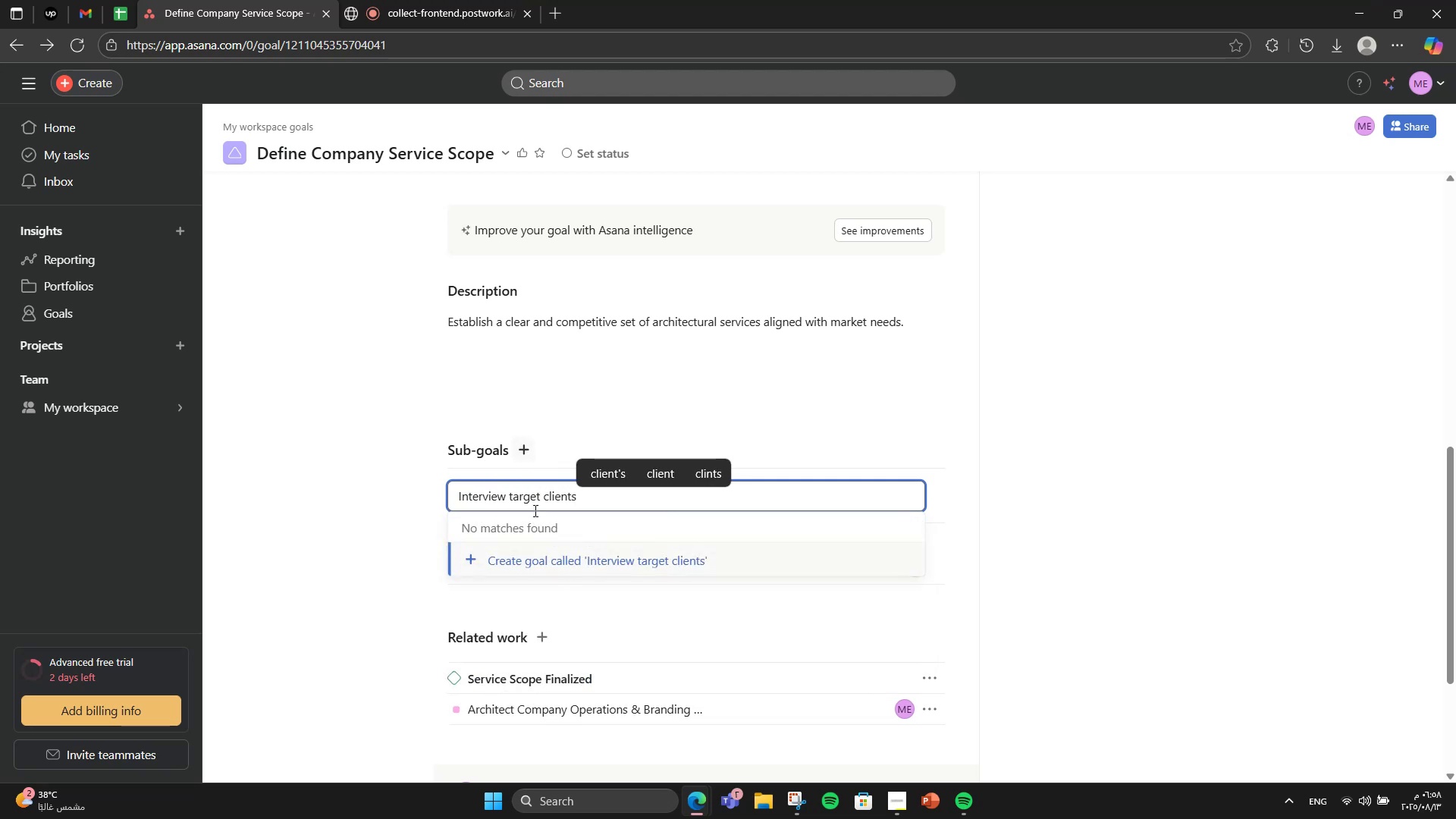 
left_click([546, 554])
 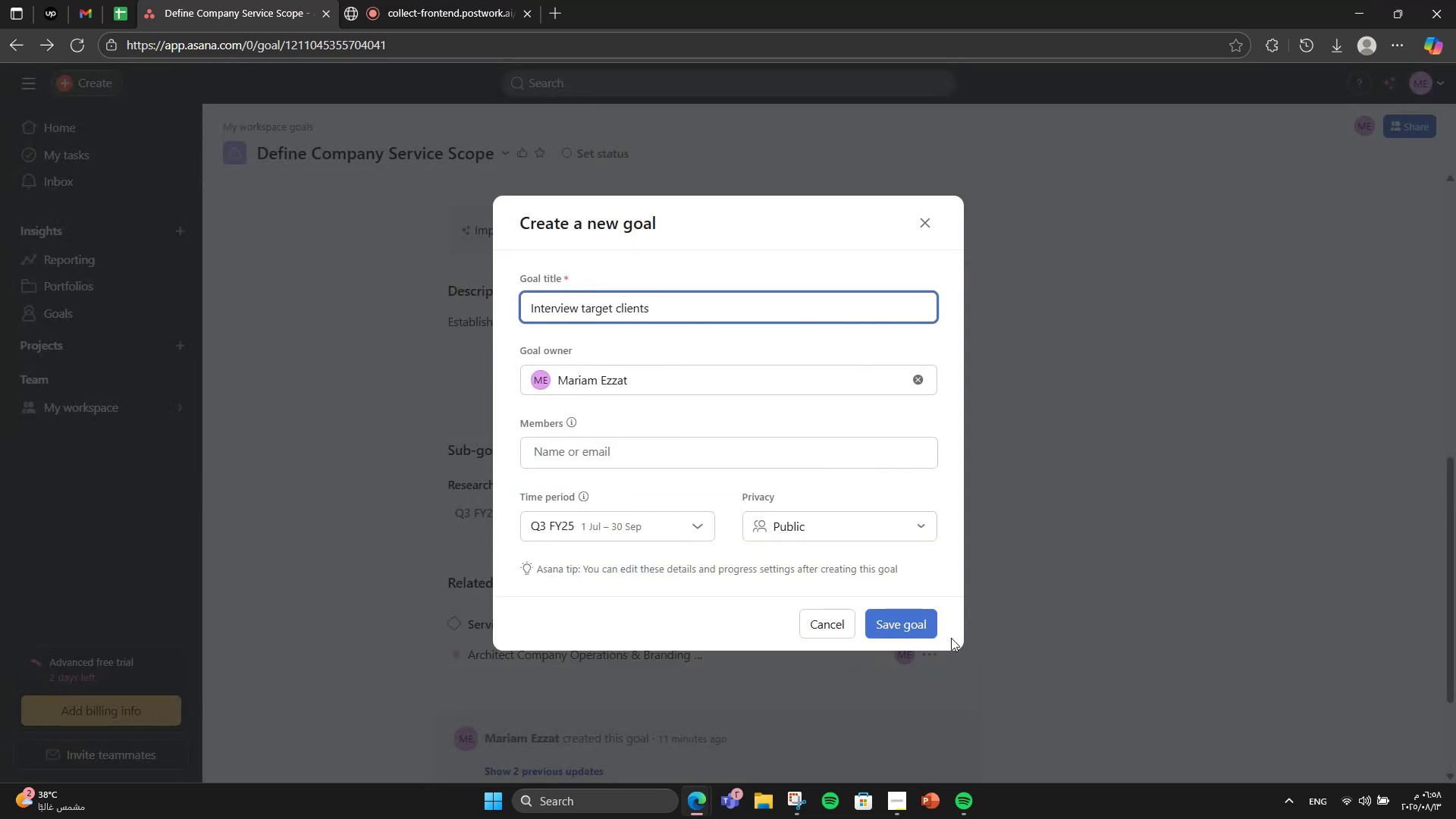 
left_click([909, 635])
 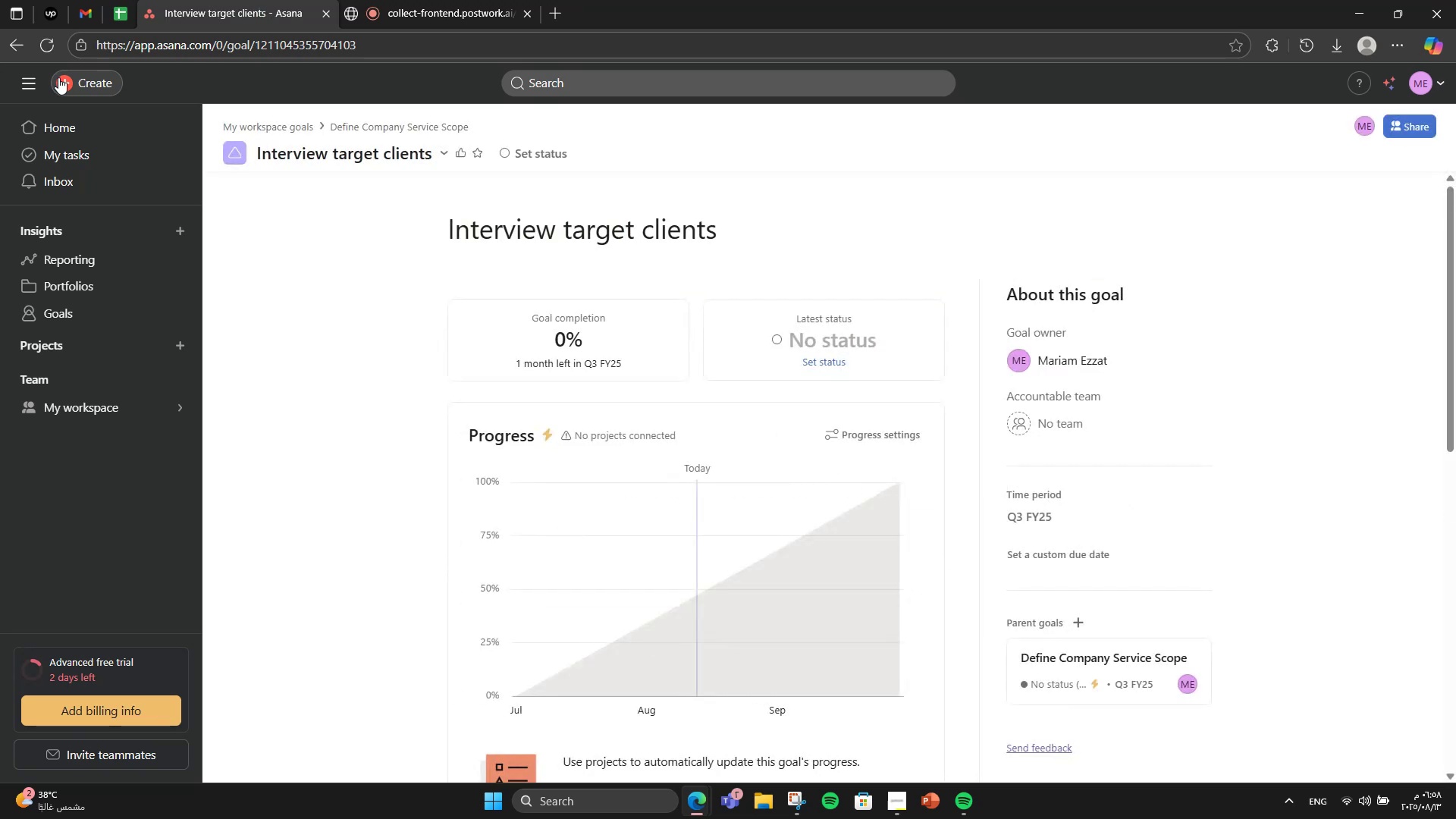 
left_click([0, 36])
 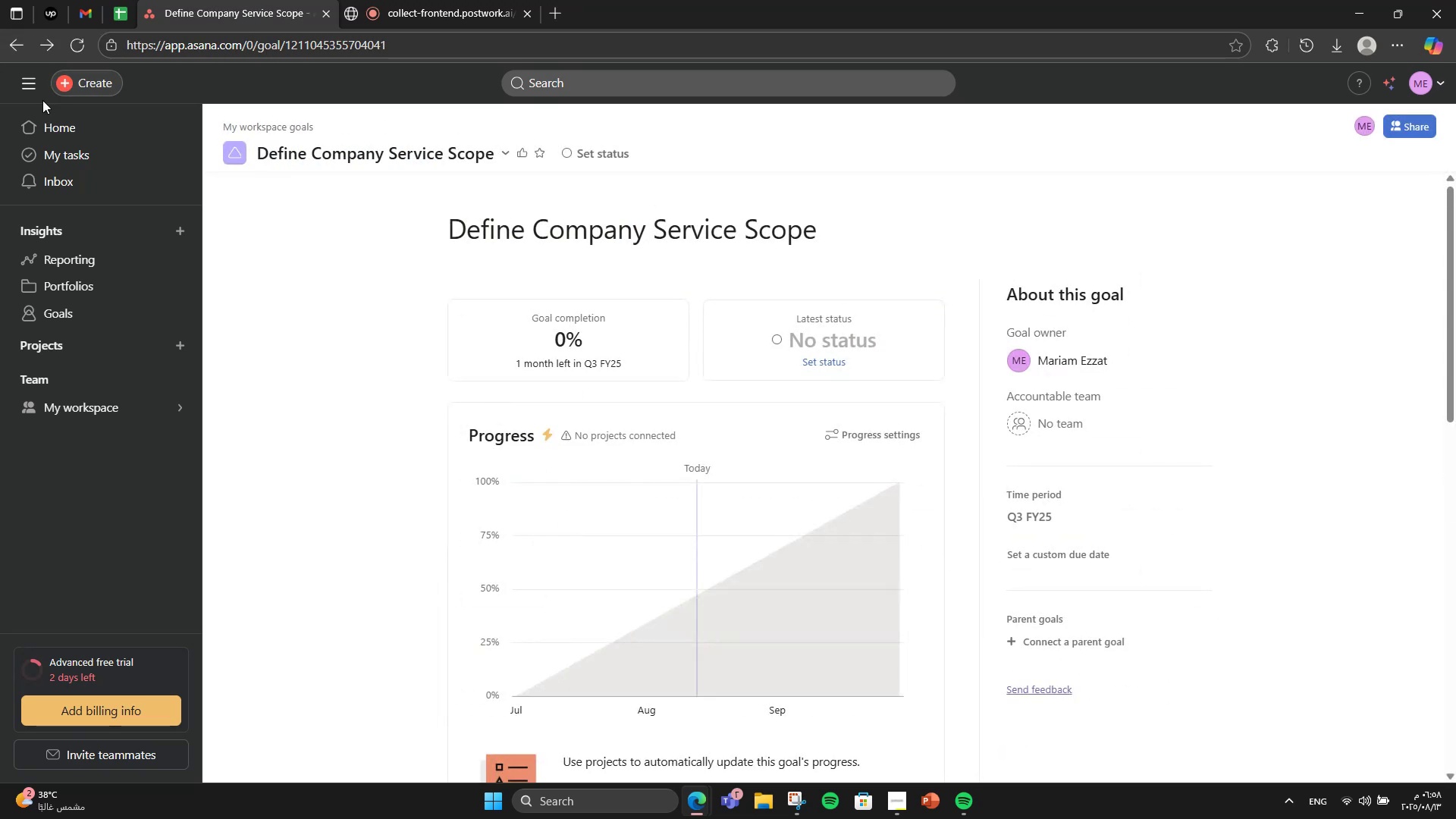 
scroll: coordinate [697, 560], scroll_direction: down, amount: 8.0
 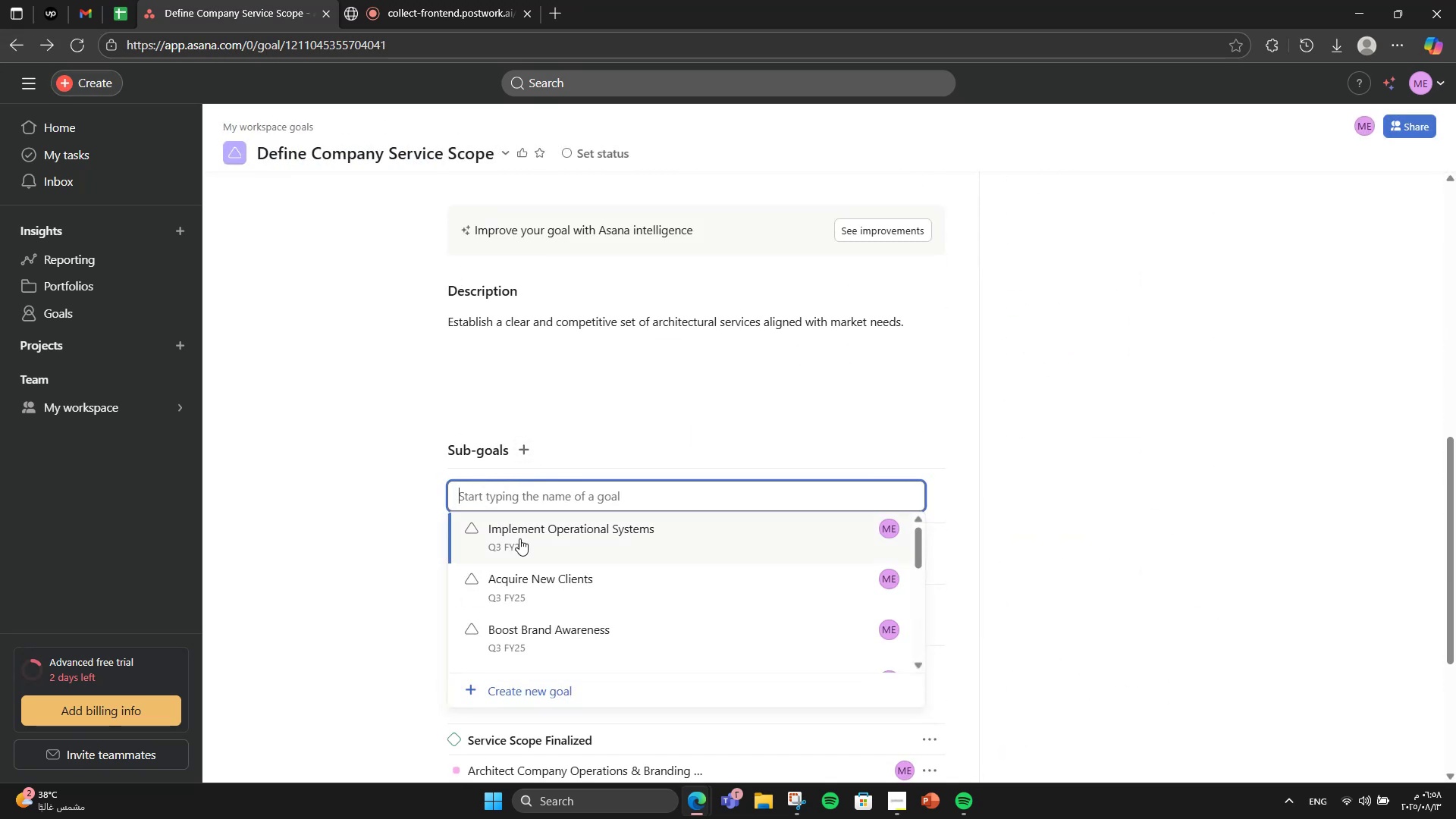 
left_click([519, 675])
 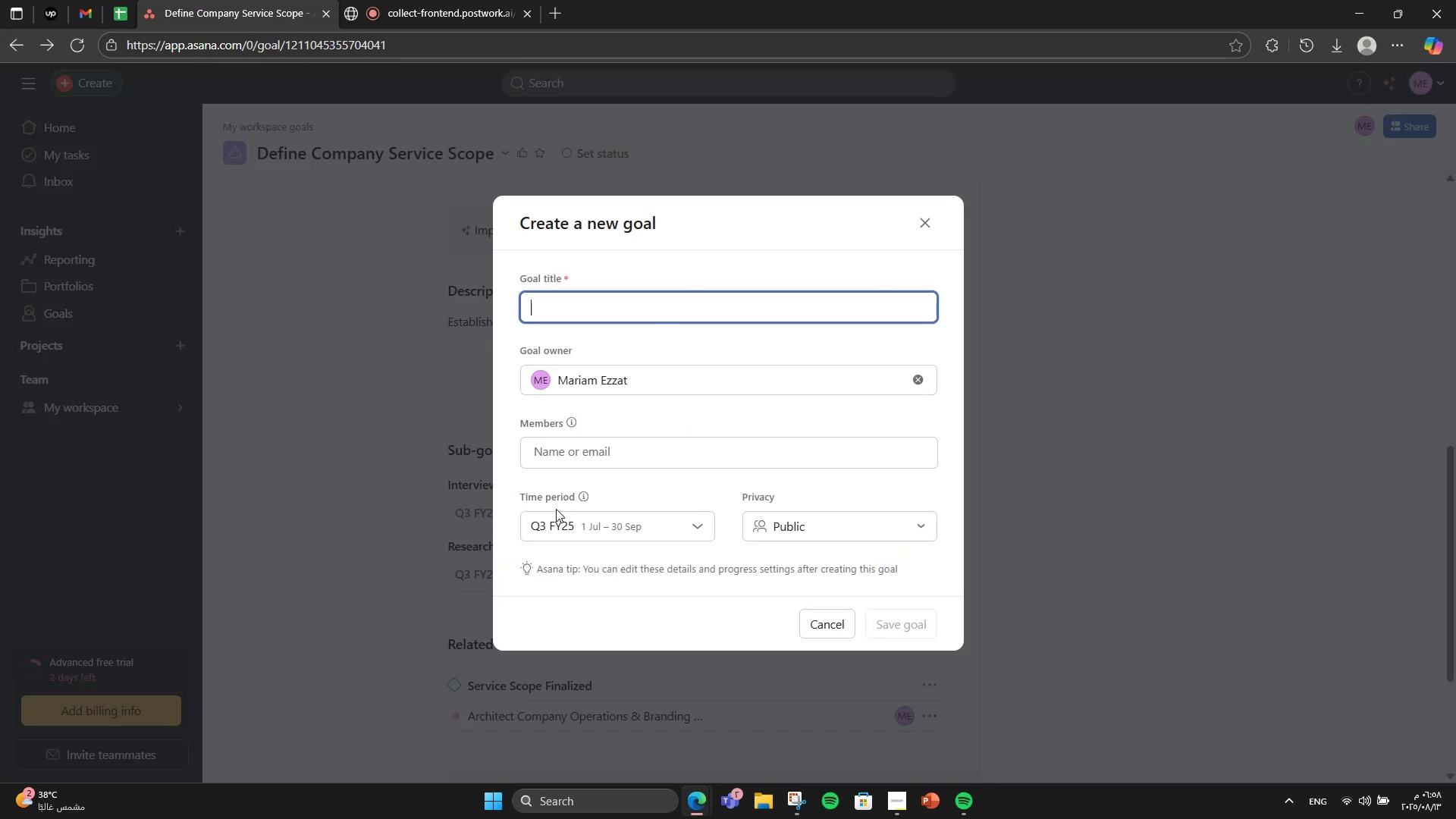 
type(Finalize service scope documenyt)
 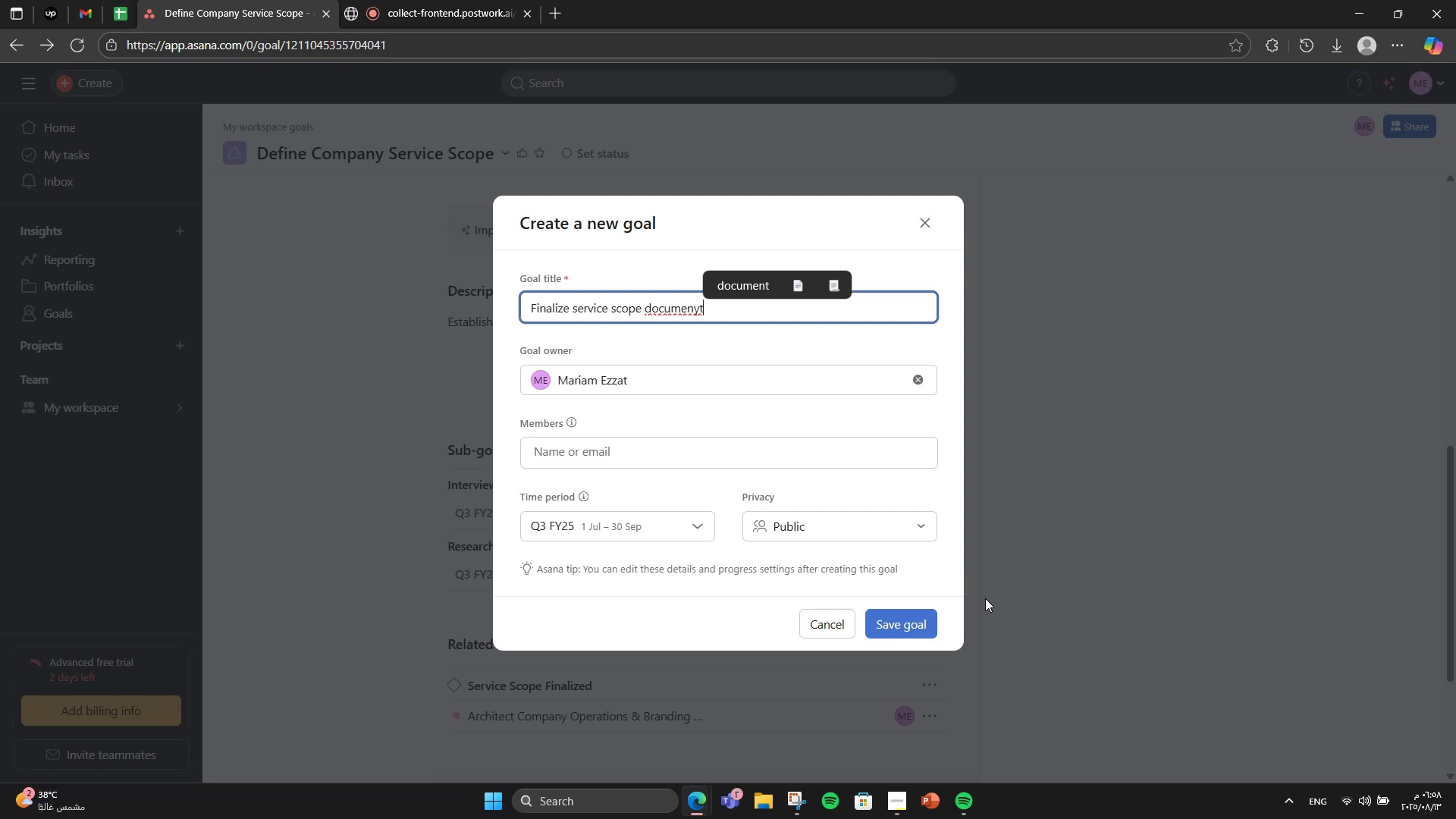 
key(ArrowLeft)
 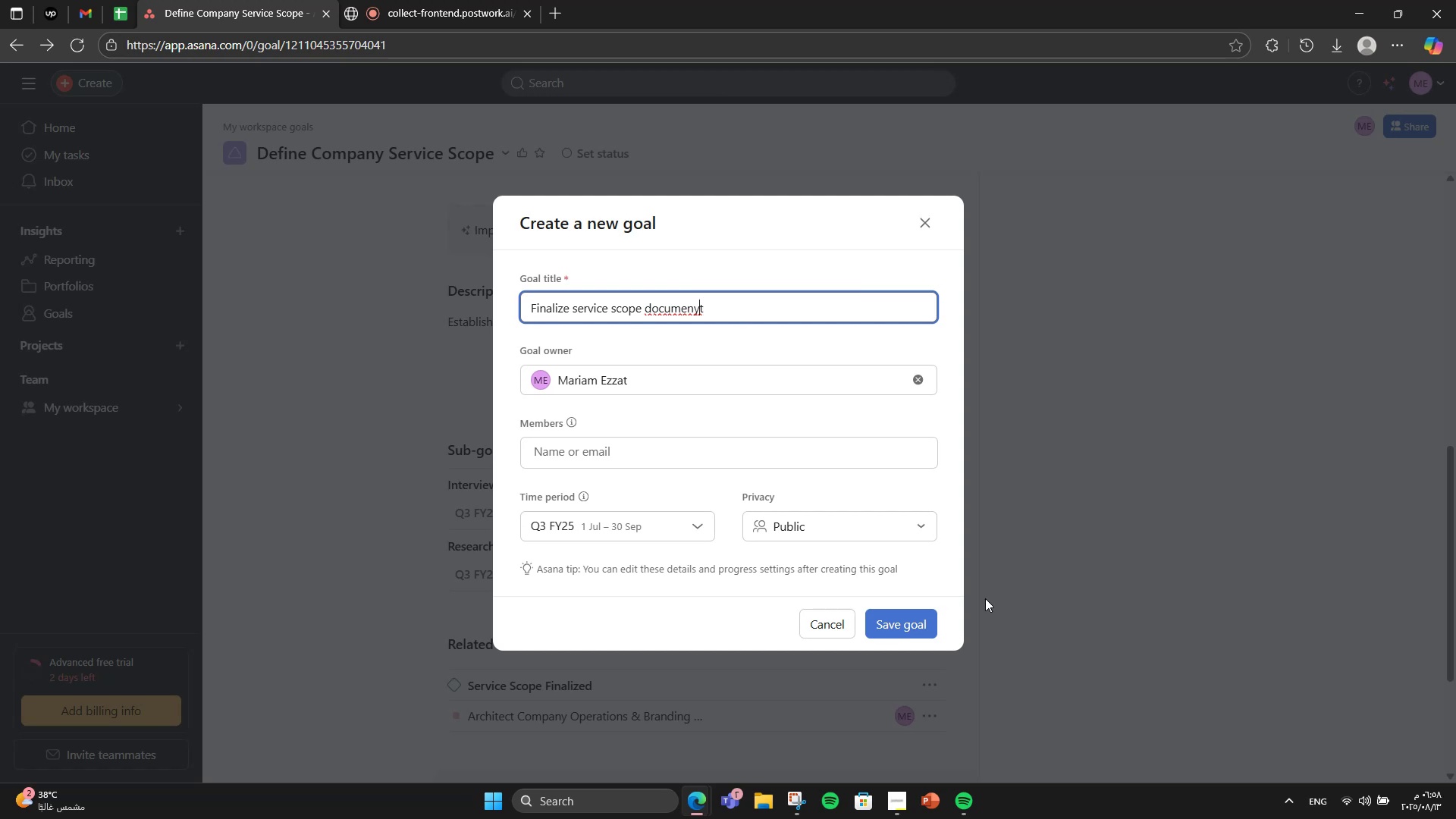 
key(ArrowLeft)
 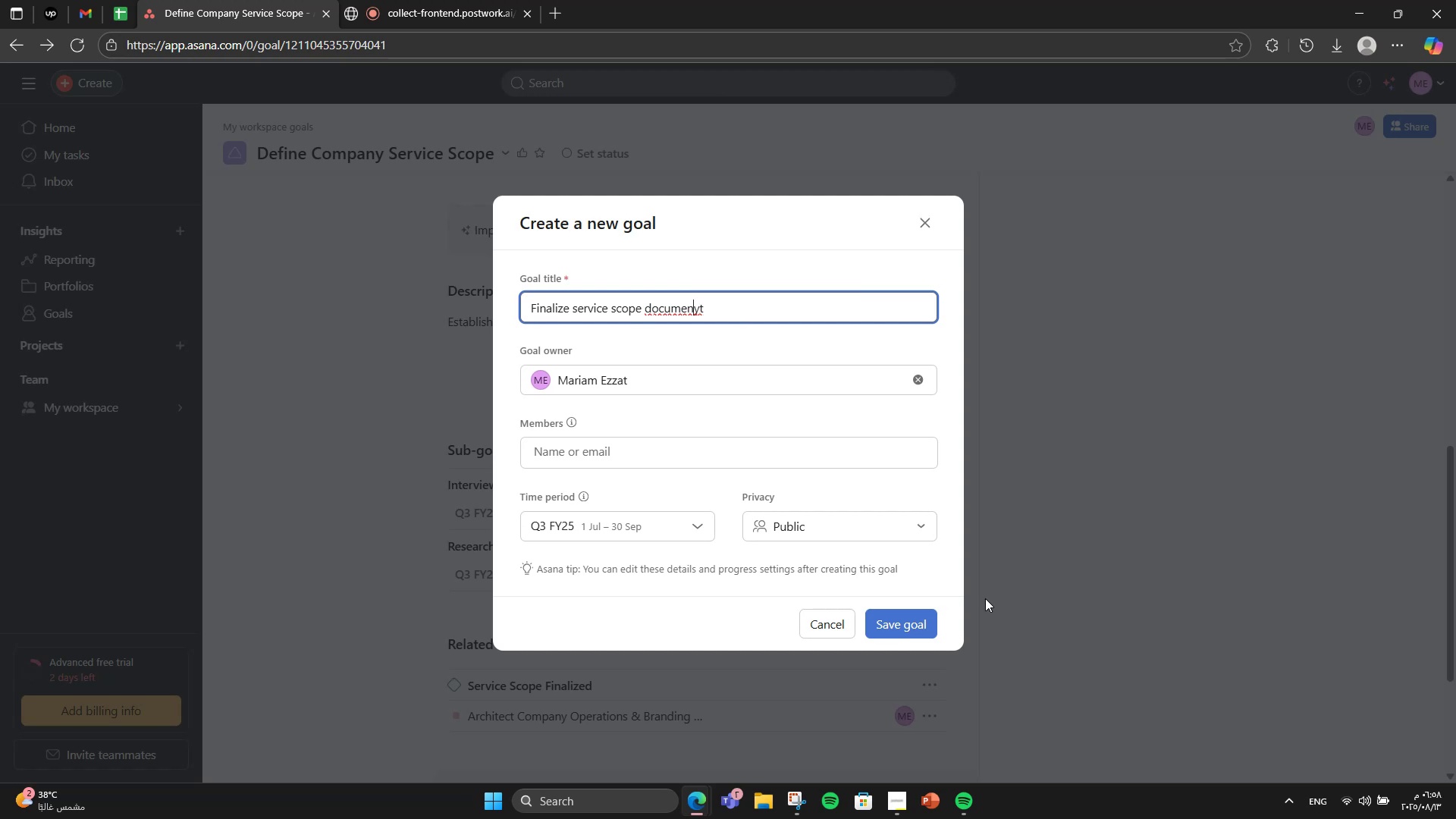 
key(ArrowRight)
 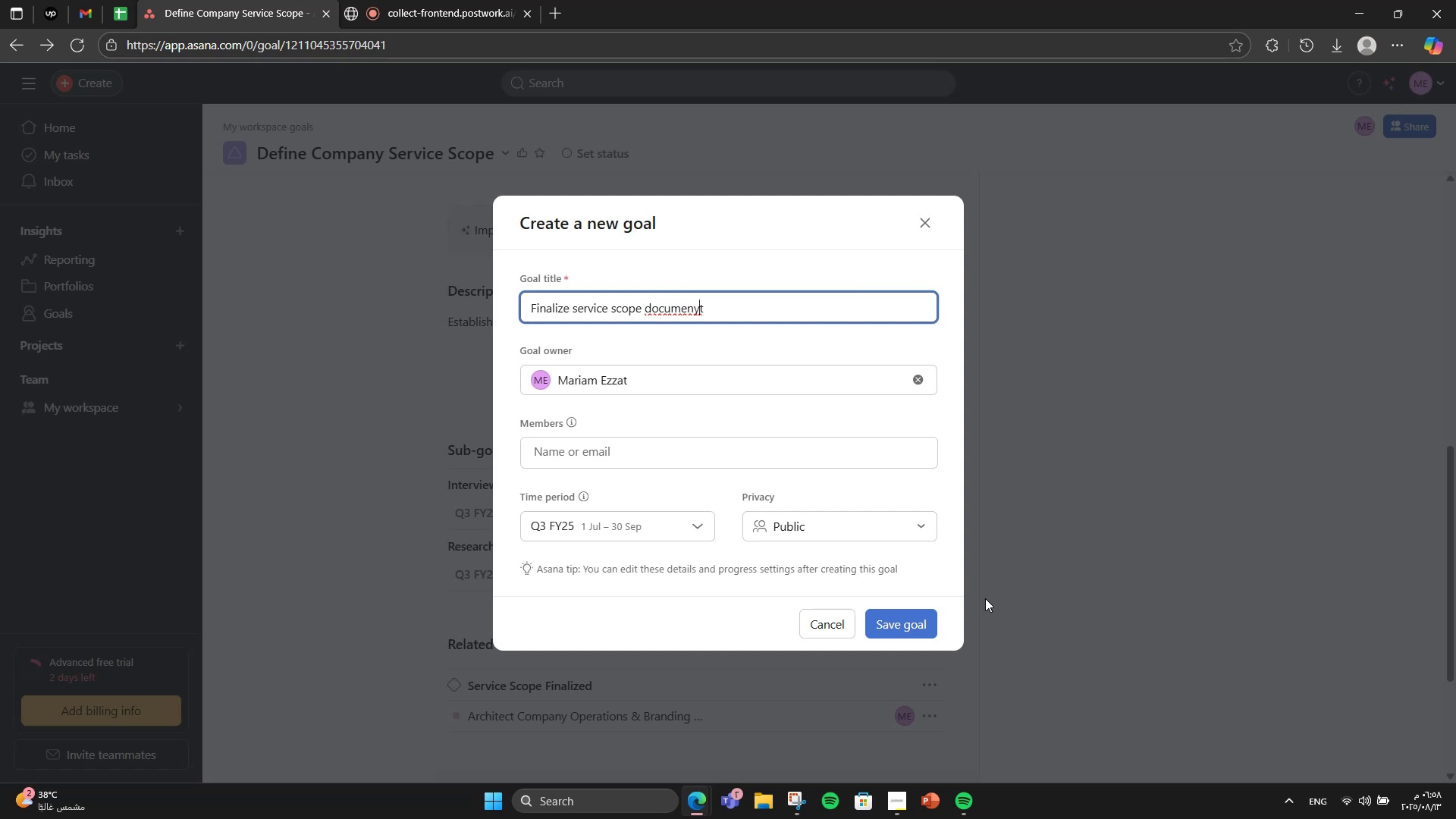 
key(BracketRight)
 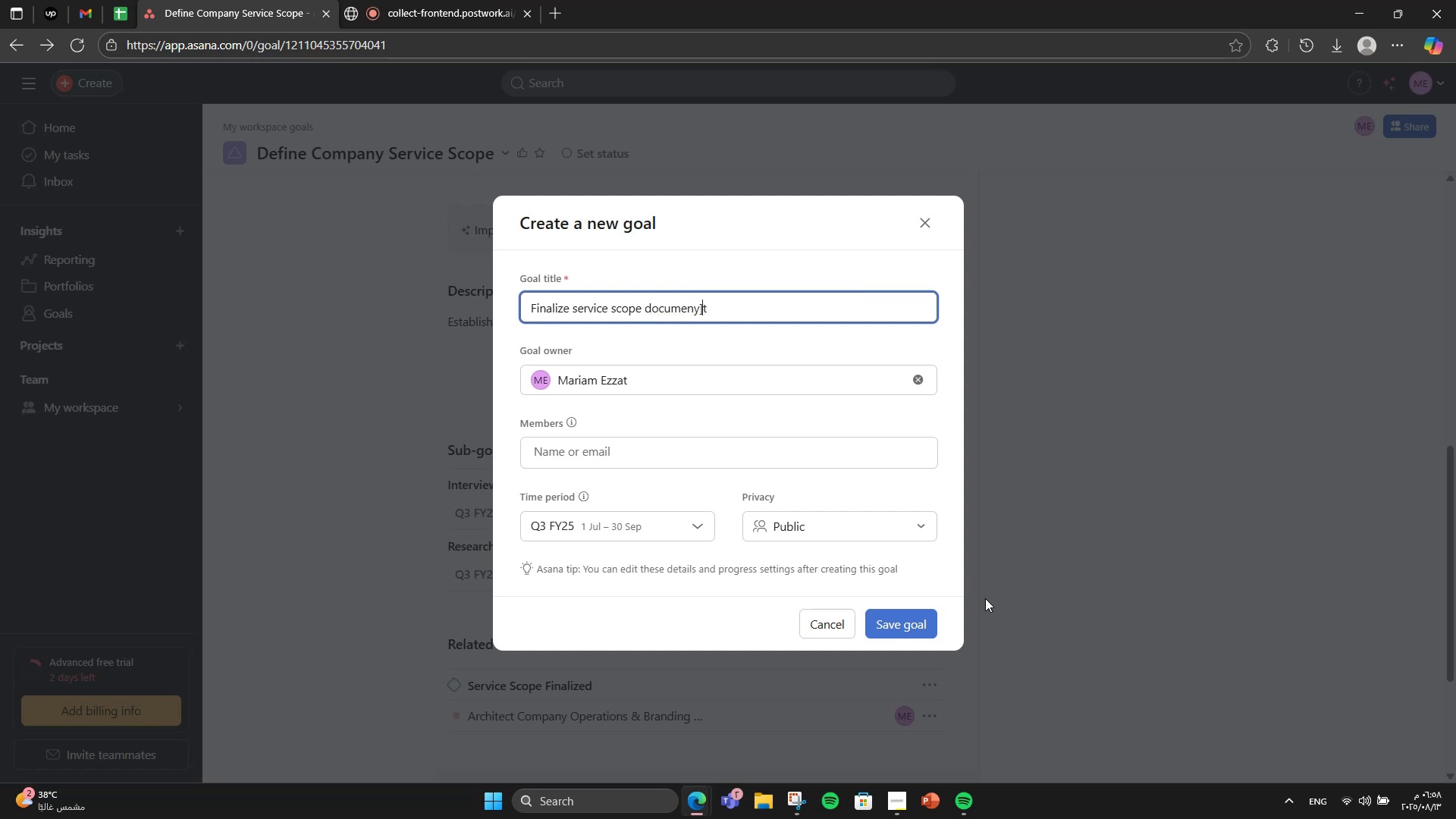 
key(Backspace)
 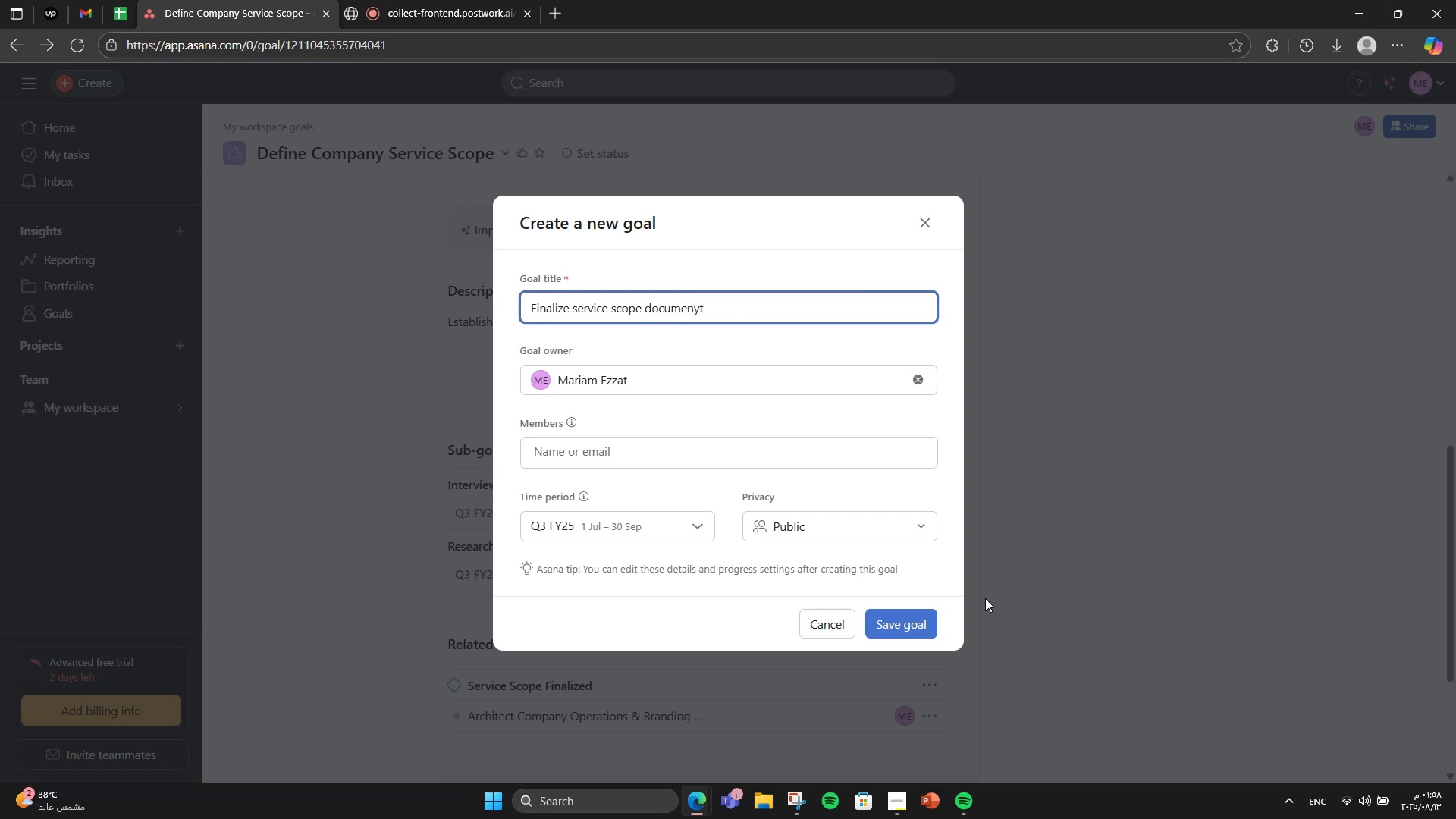 
key(Backspace)
 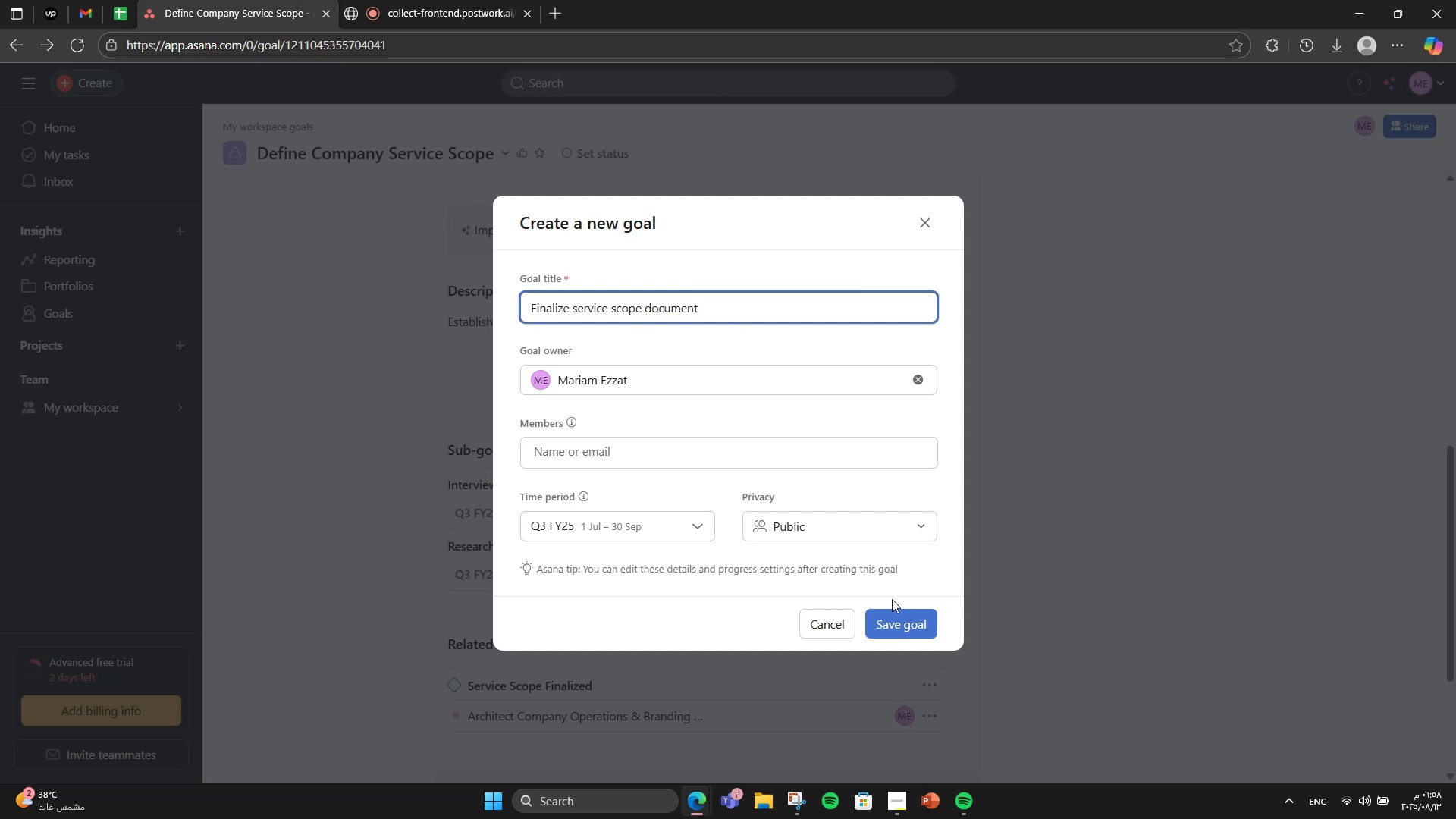 
left_click([893, 619])
 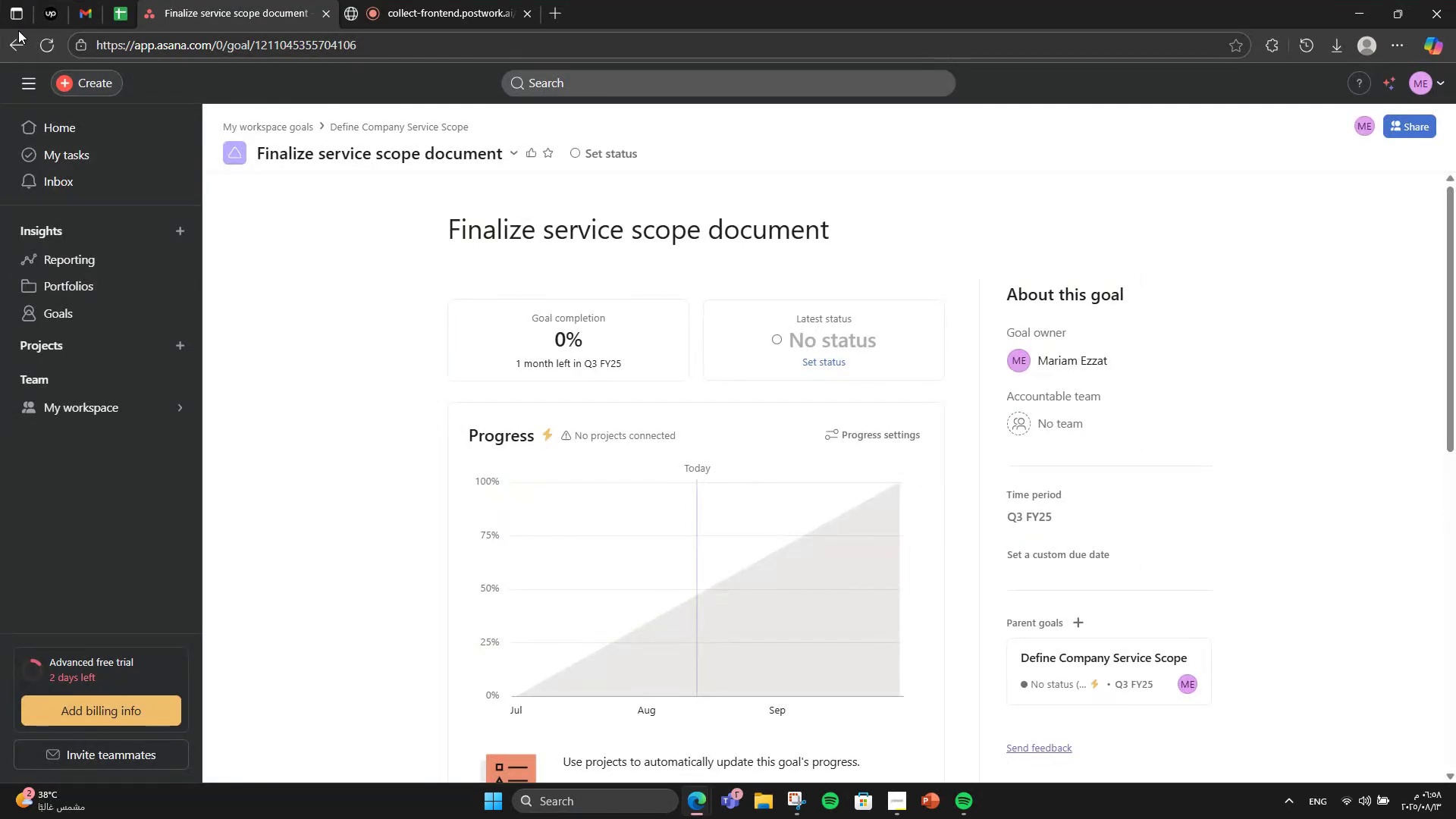 
left_click([16, 33])
 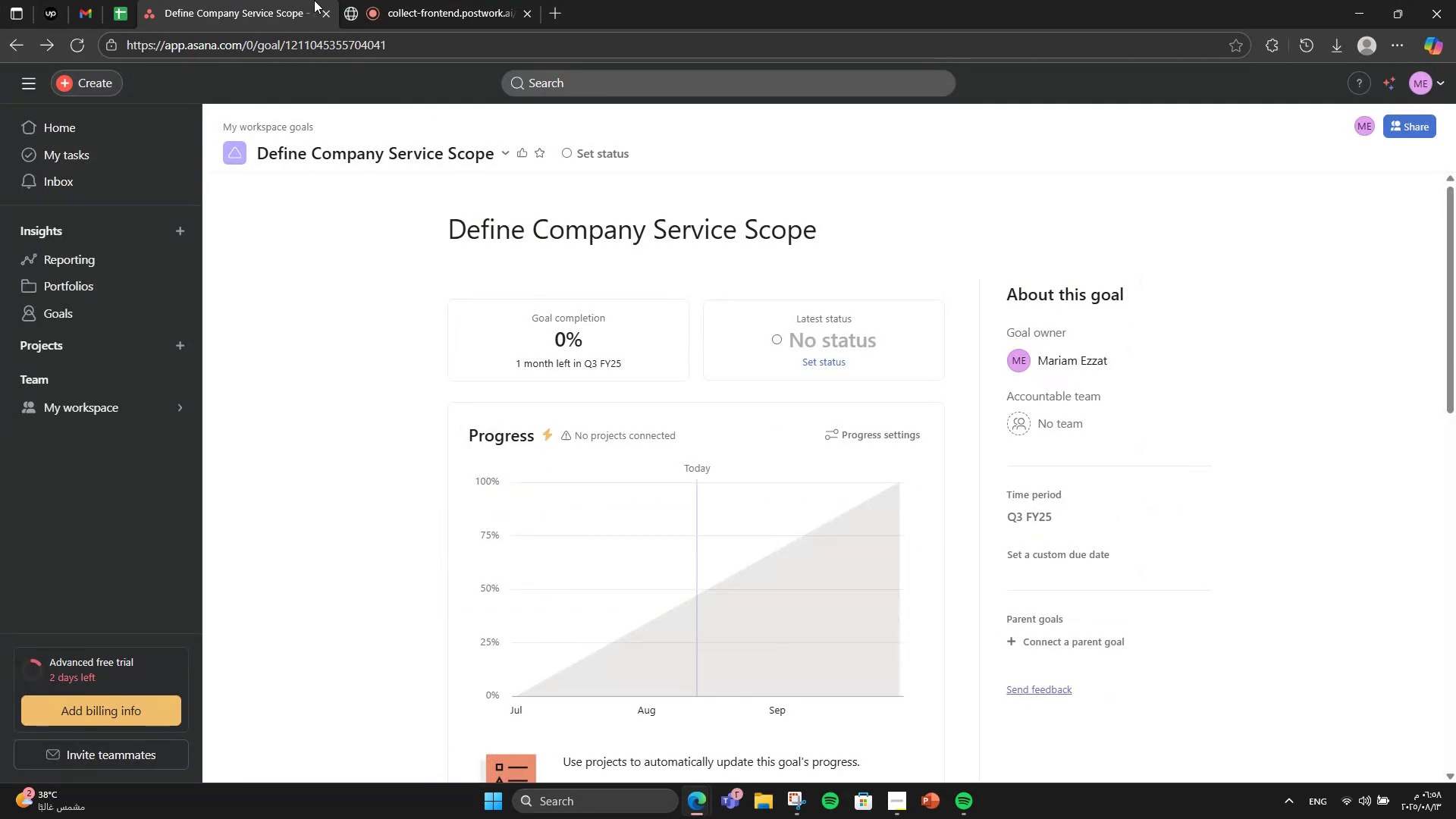 
left_click([349, 0])
 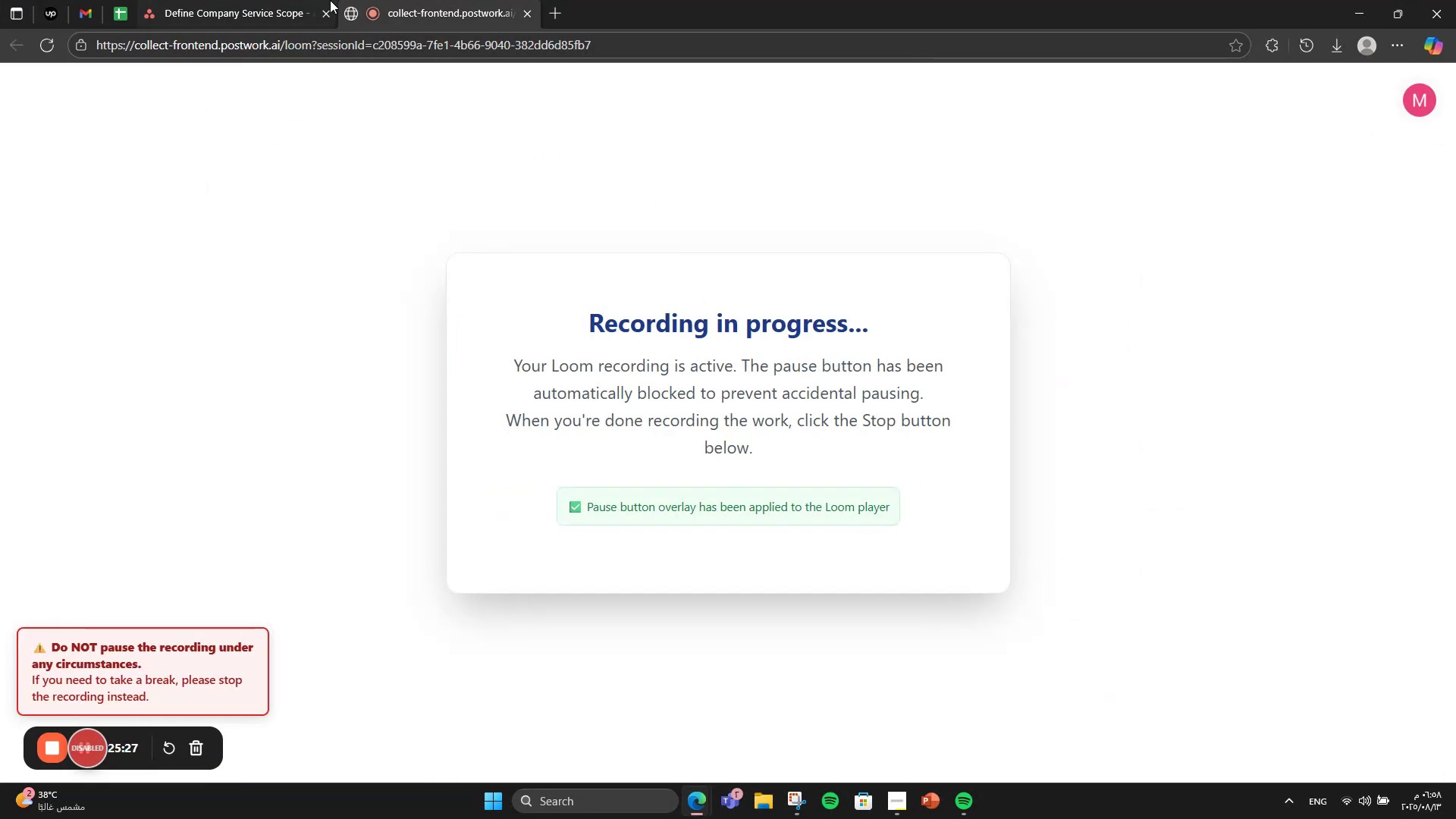 
left_click([230, 0])
 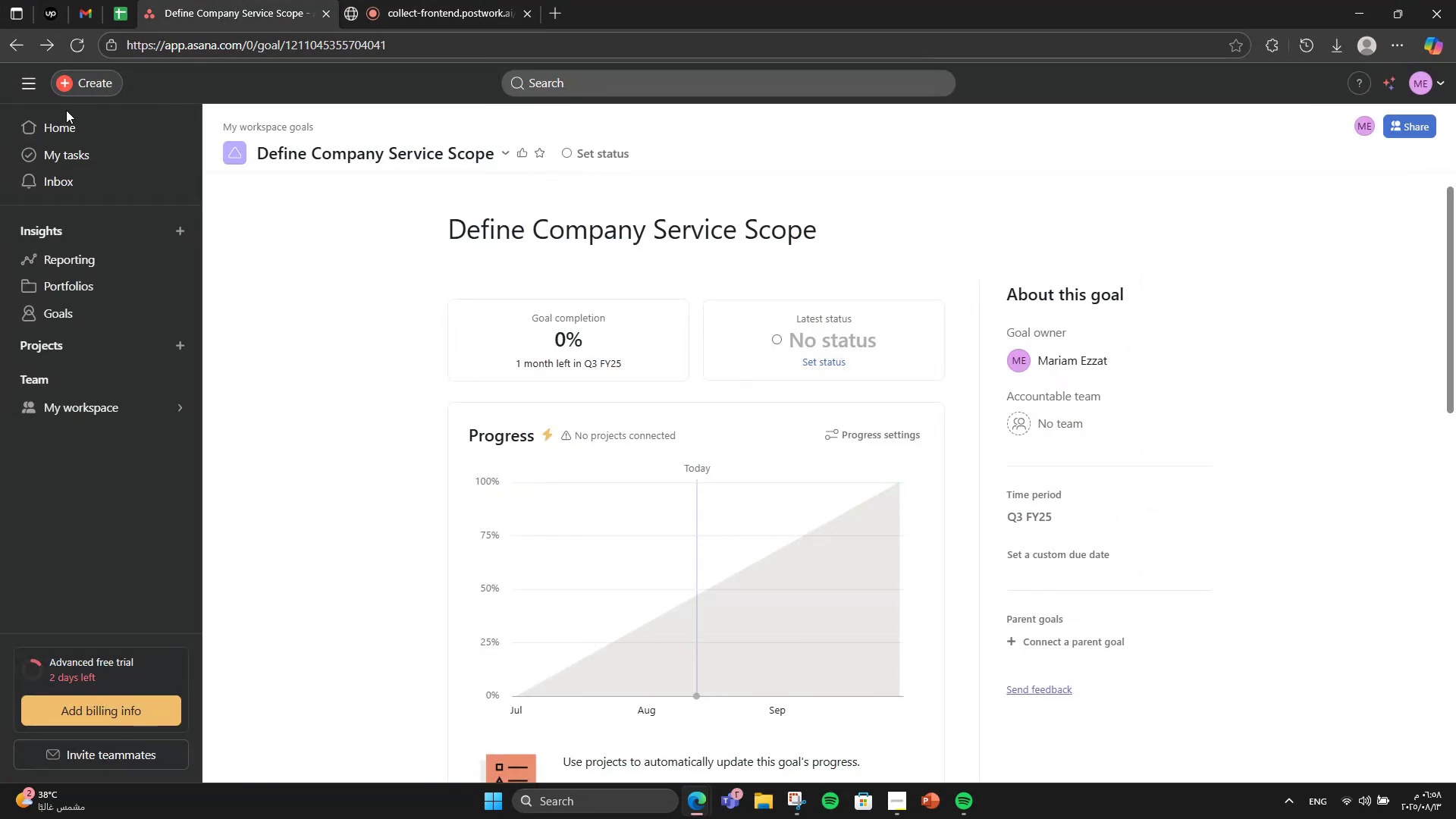 
scroll: coordinate [347, 331], scroll_direction: down, amount: 11.0
 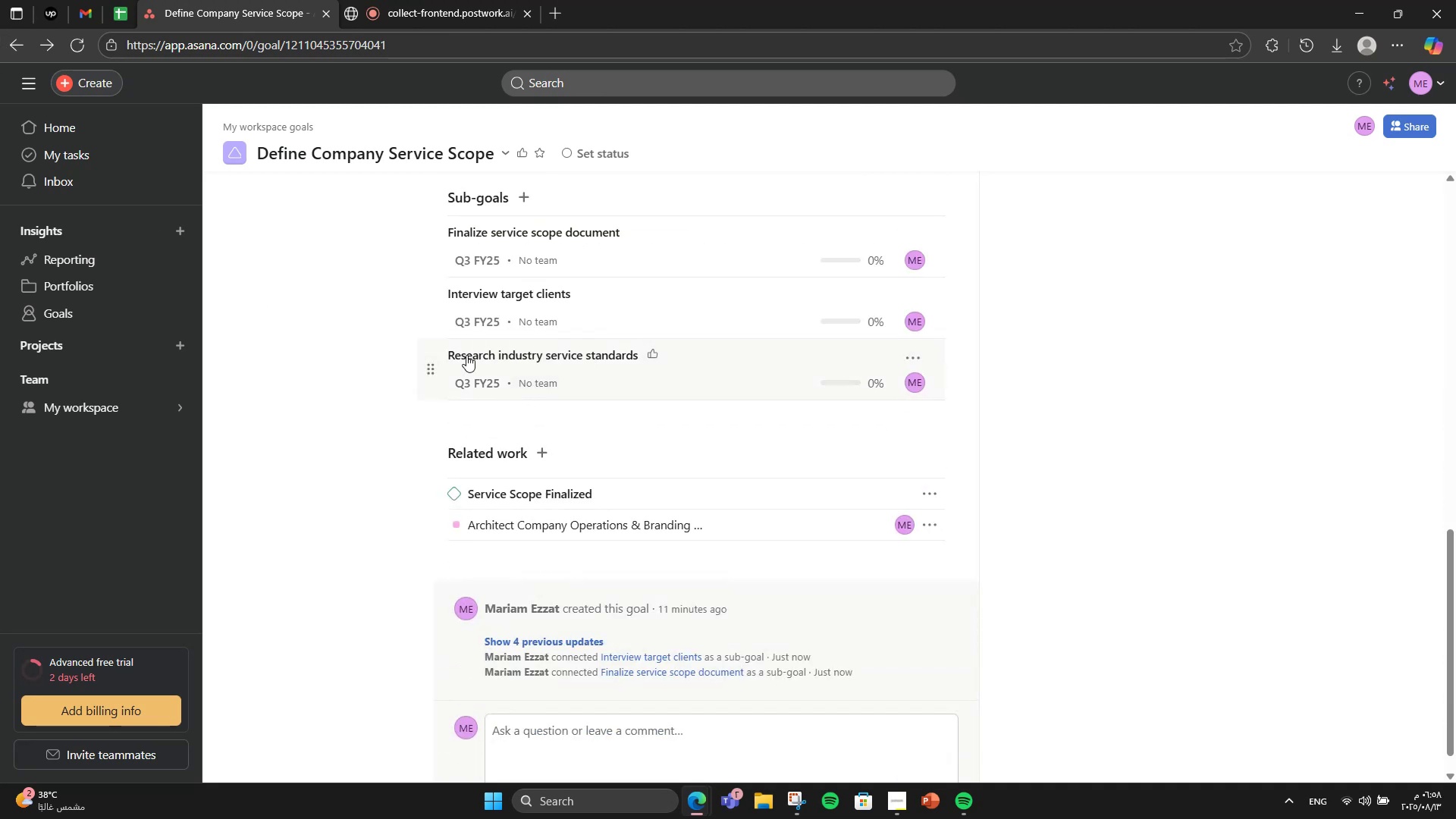 
left_click([7, 39])
 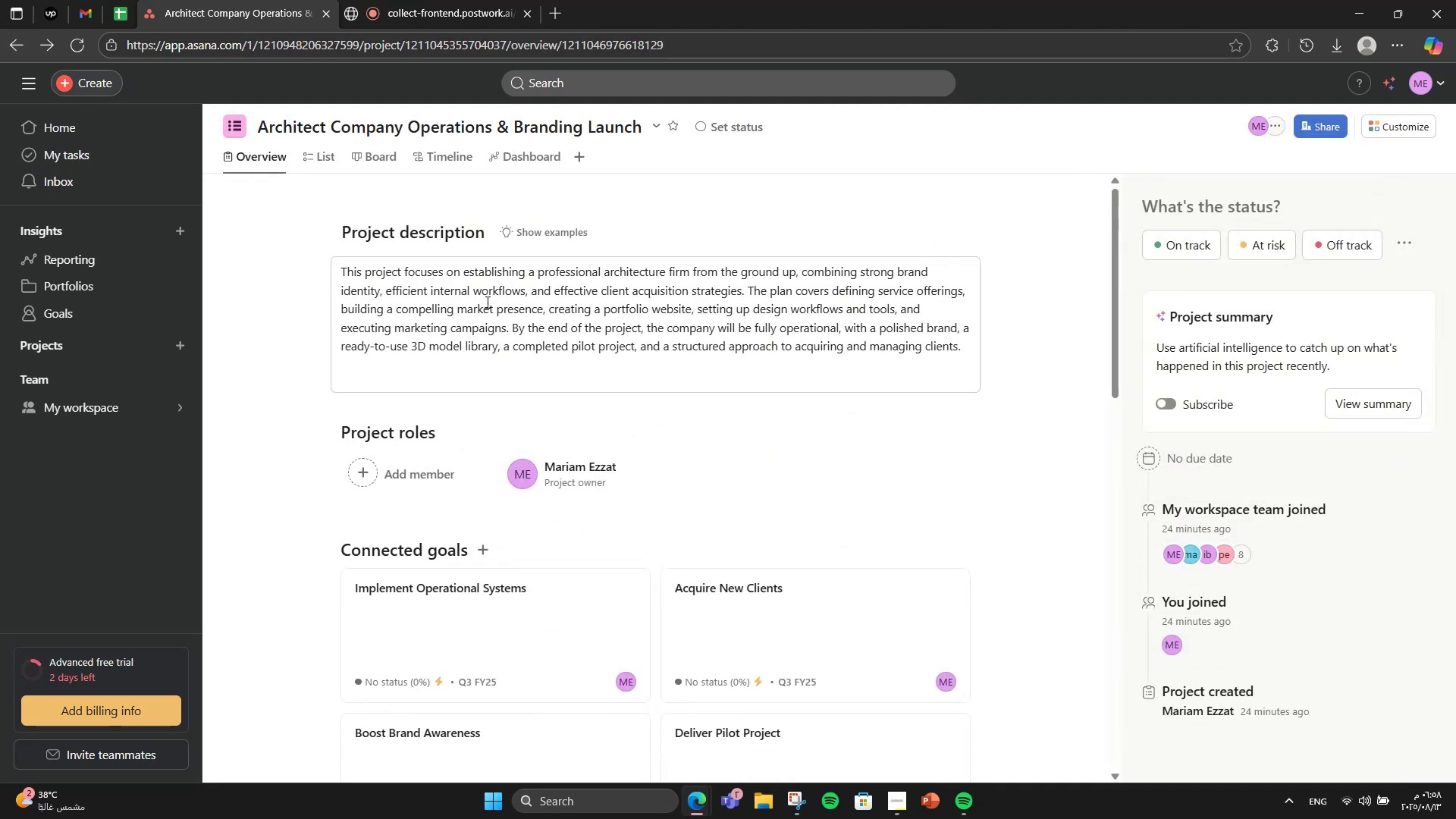 
scroll: coordinate [485, 308], scroll_direction: down, amount: 6.0
 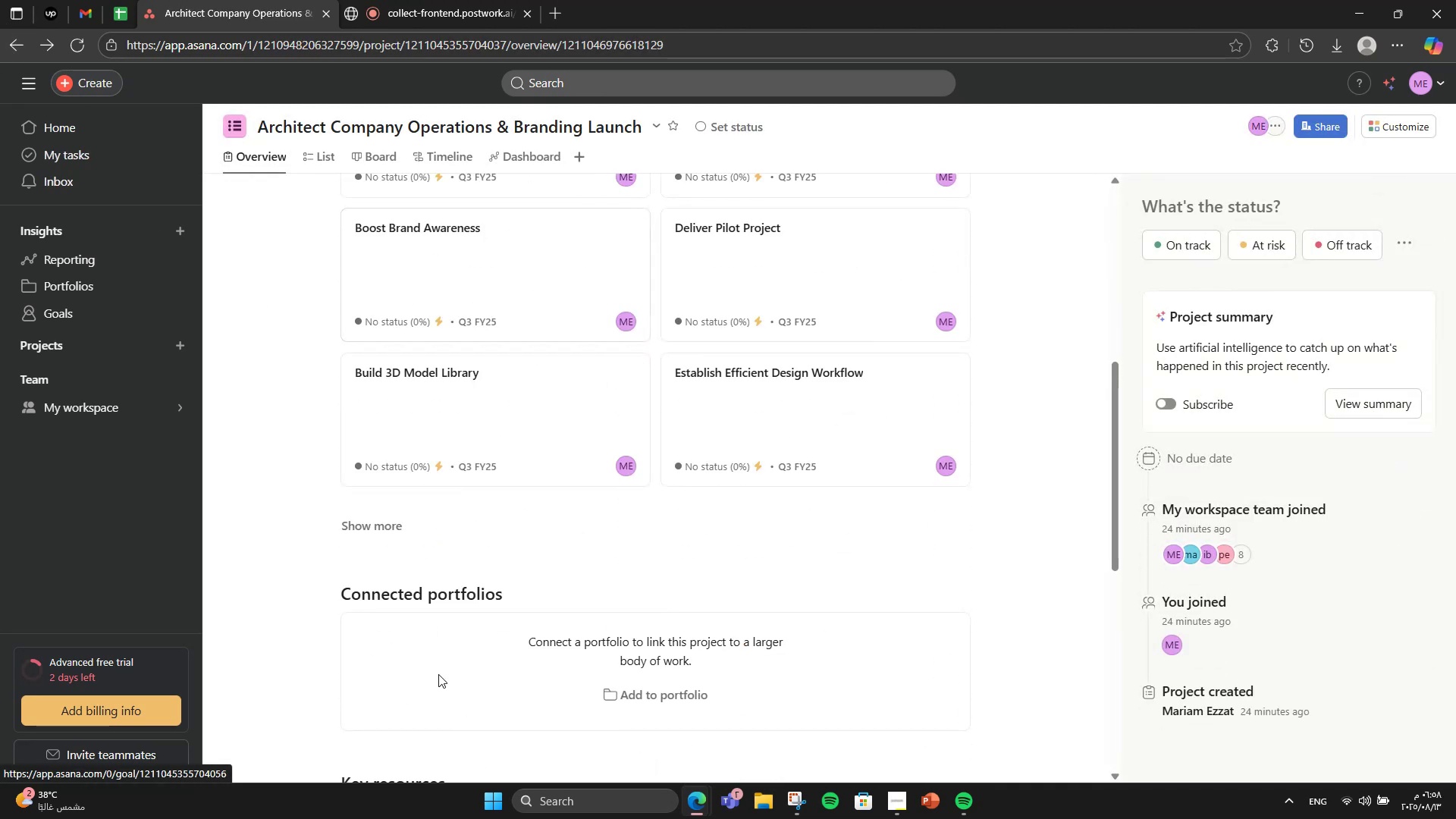 
scroll: coordinate [440, 664], scroll_direction: up, amount: 2.0
 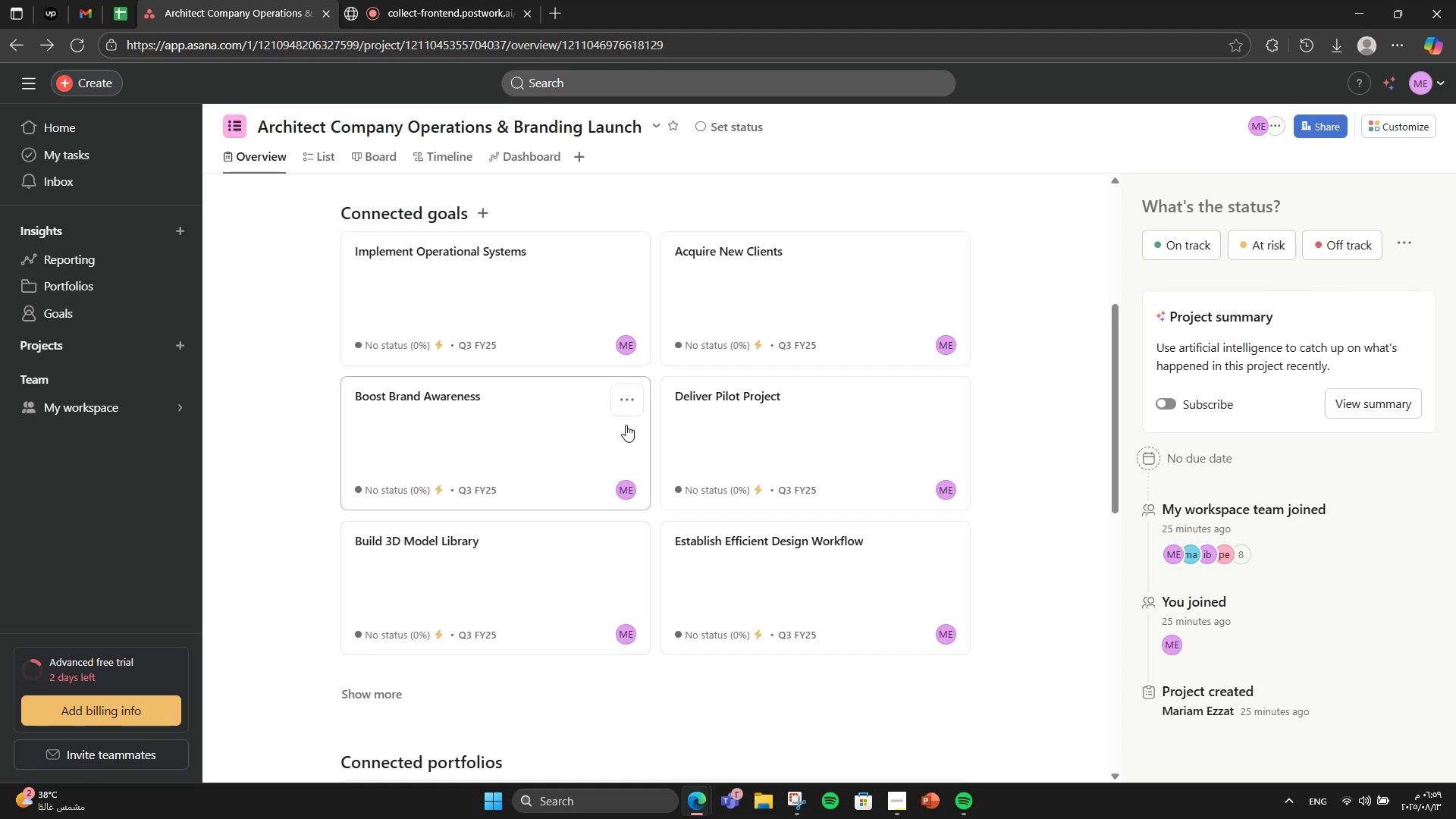 
left_click([373, 698])
 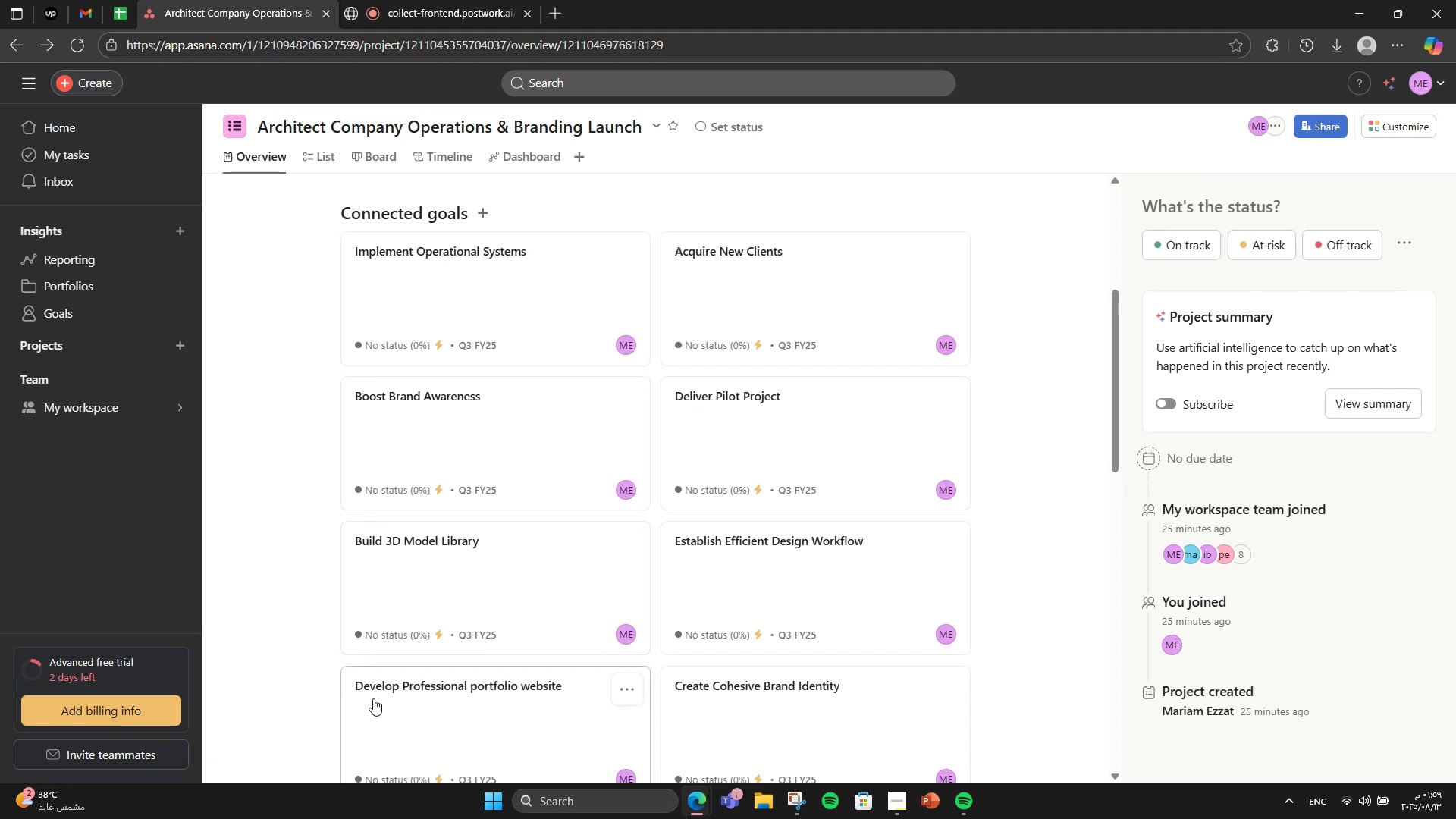 
scroll: coordinate [416, 617], scroll_direction: down, amount: 3.0
 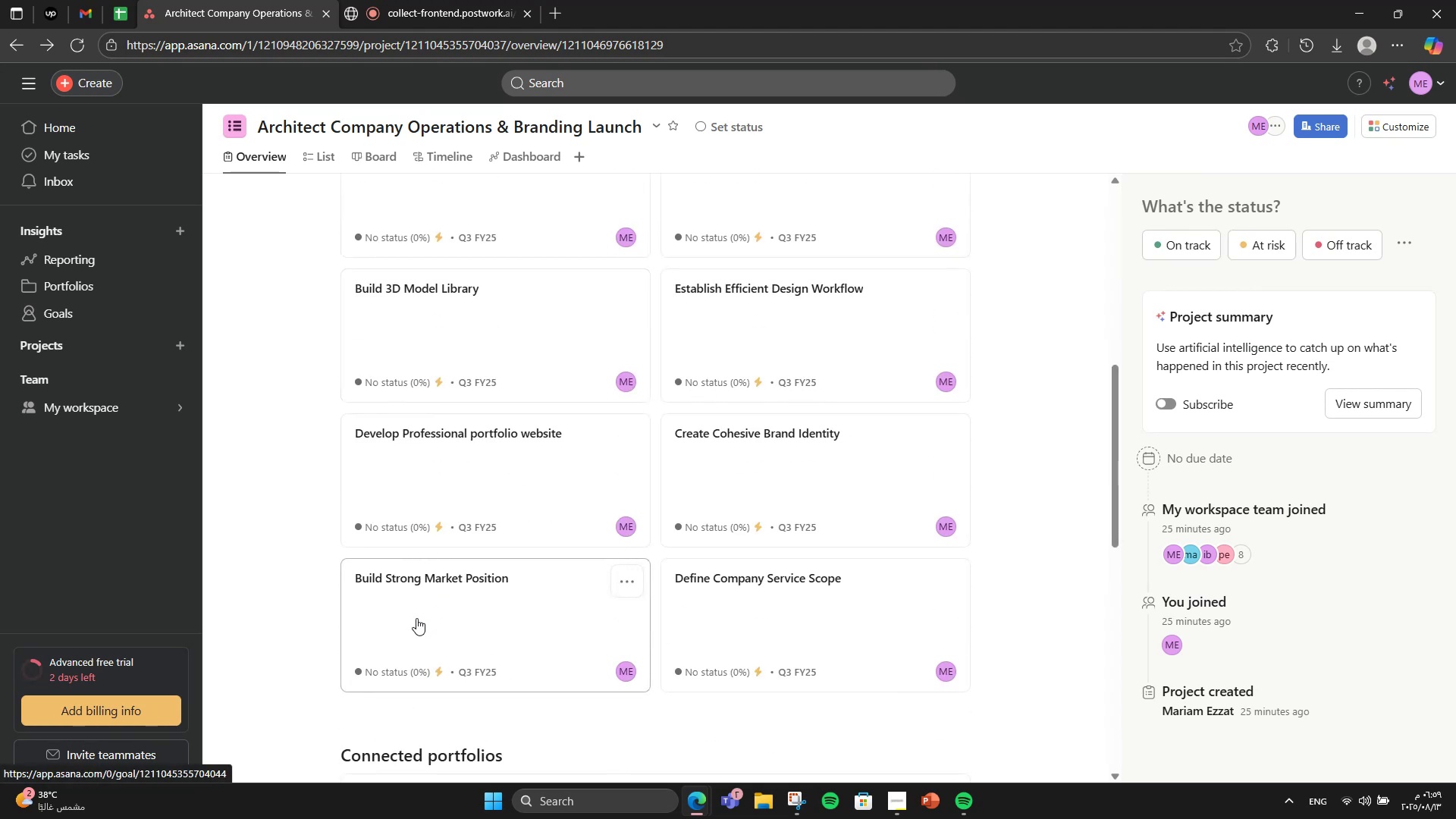 
left_click([416, 618])
 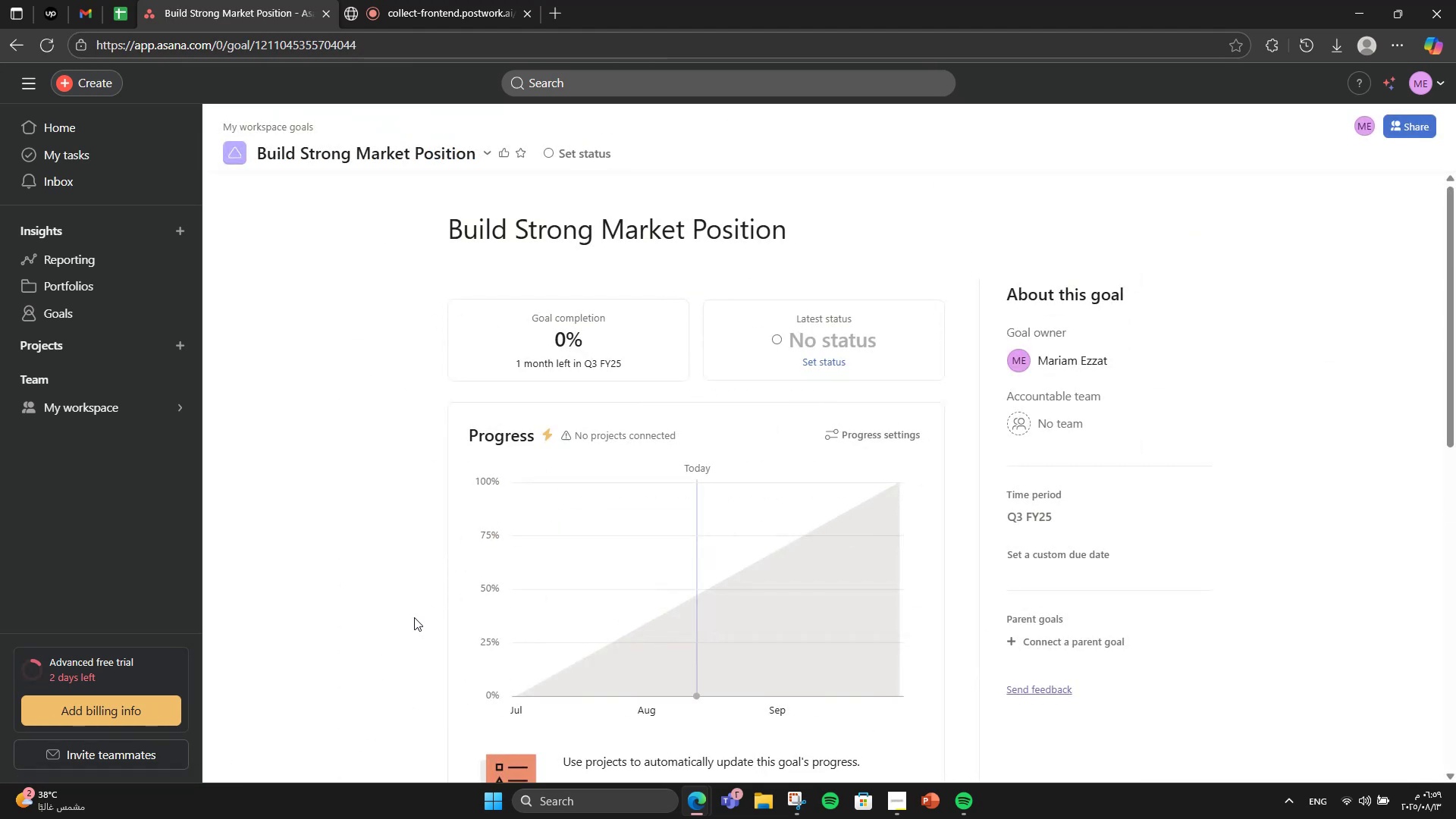 
scroll: coordinate [614, 630], scroll_direction: down, amount: 6.0
 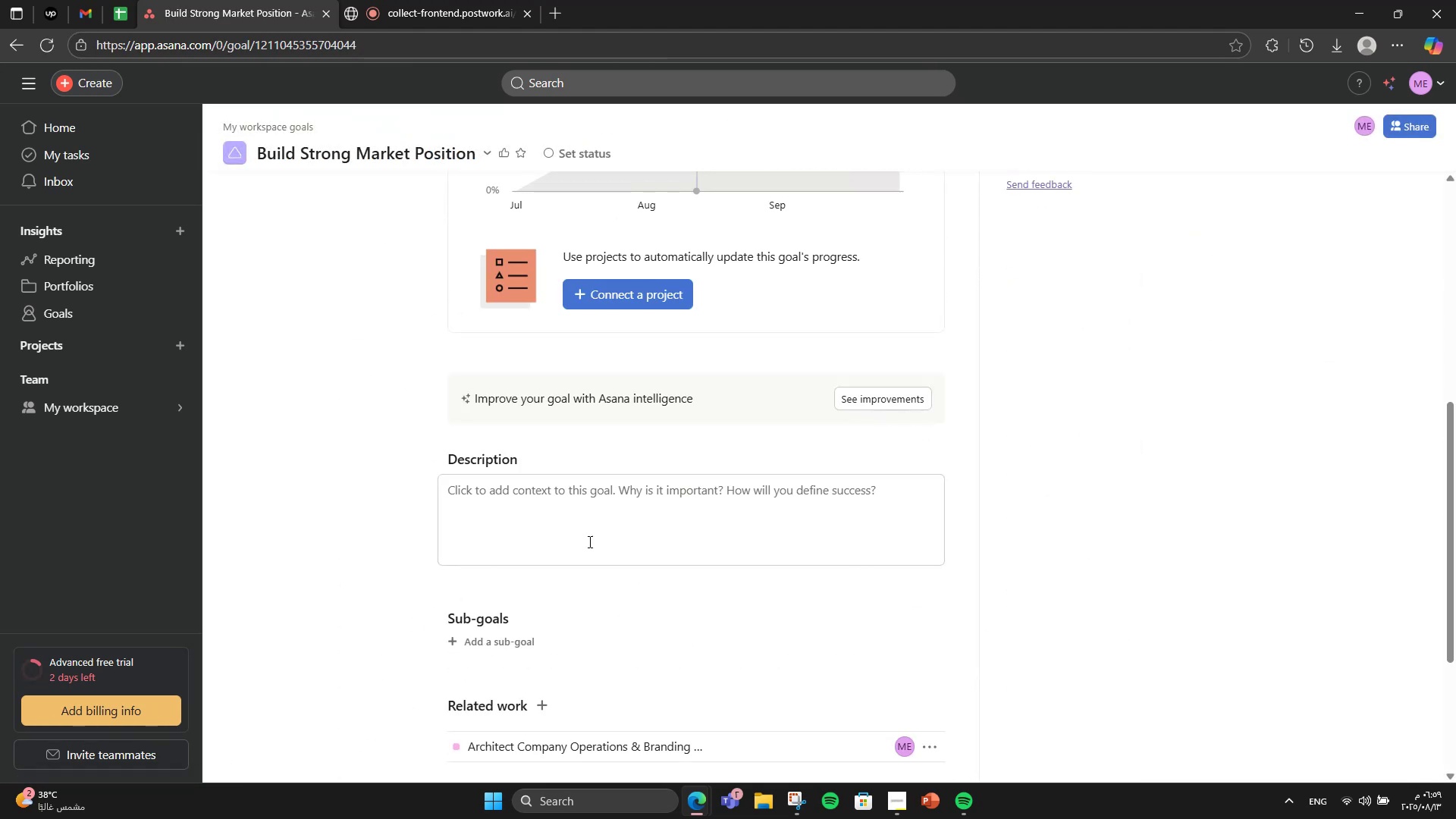 
left_click([587, 539])
 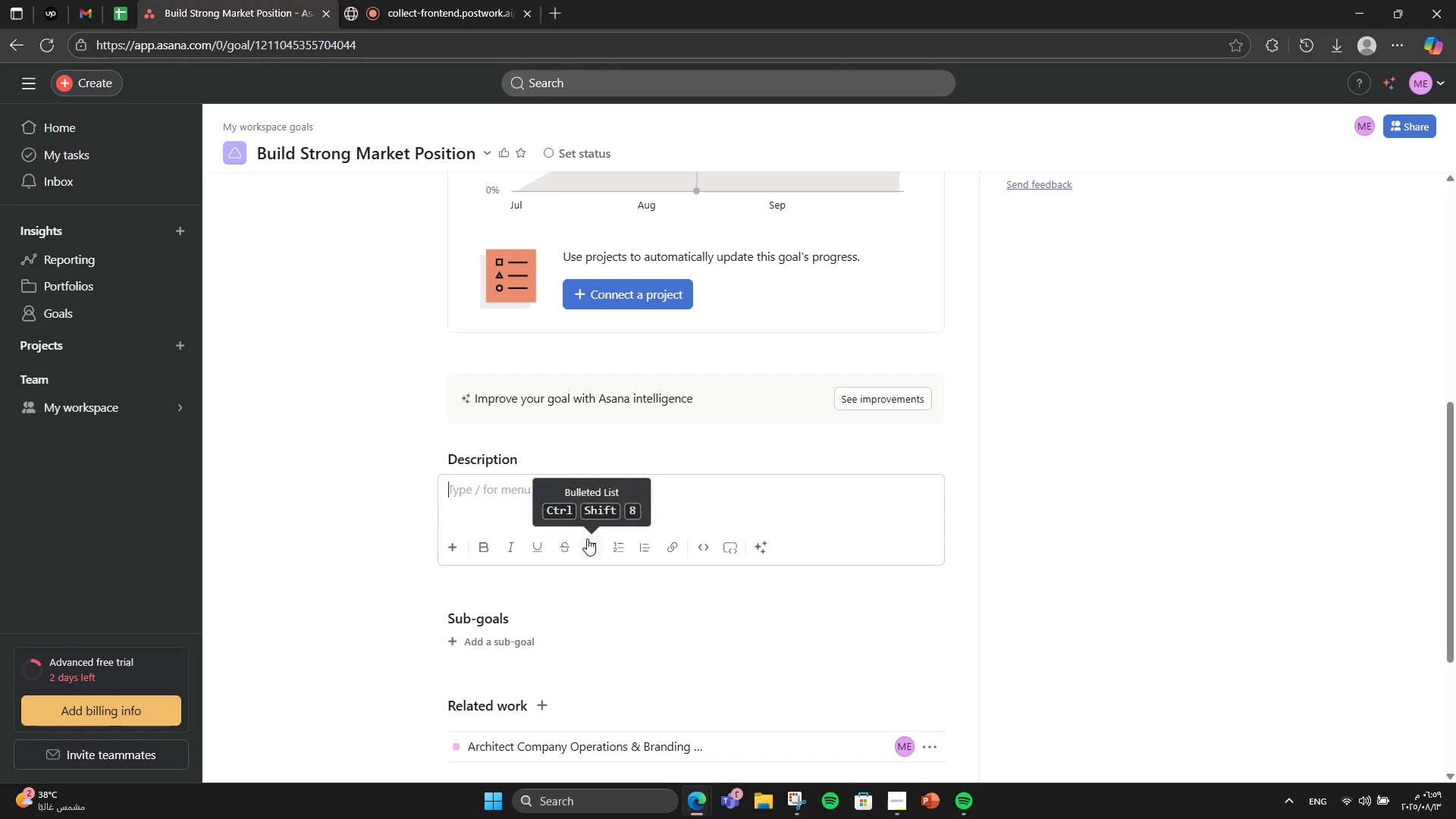 
type(Underrs)
key(Backspace)
key(Backspace)
type(stand the target audience and competitors to position the brand effect)
 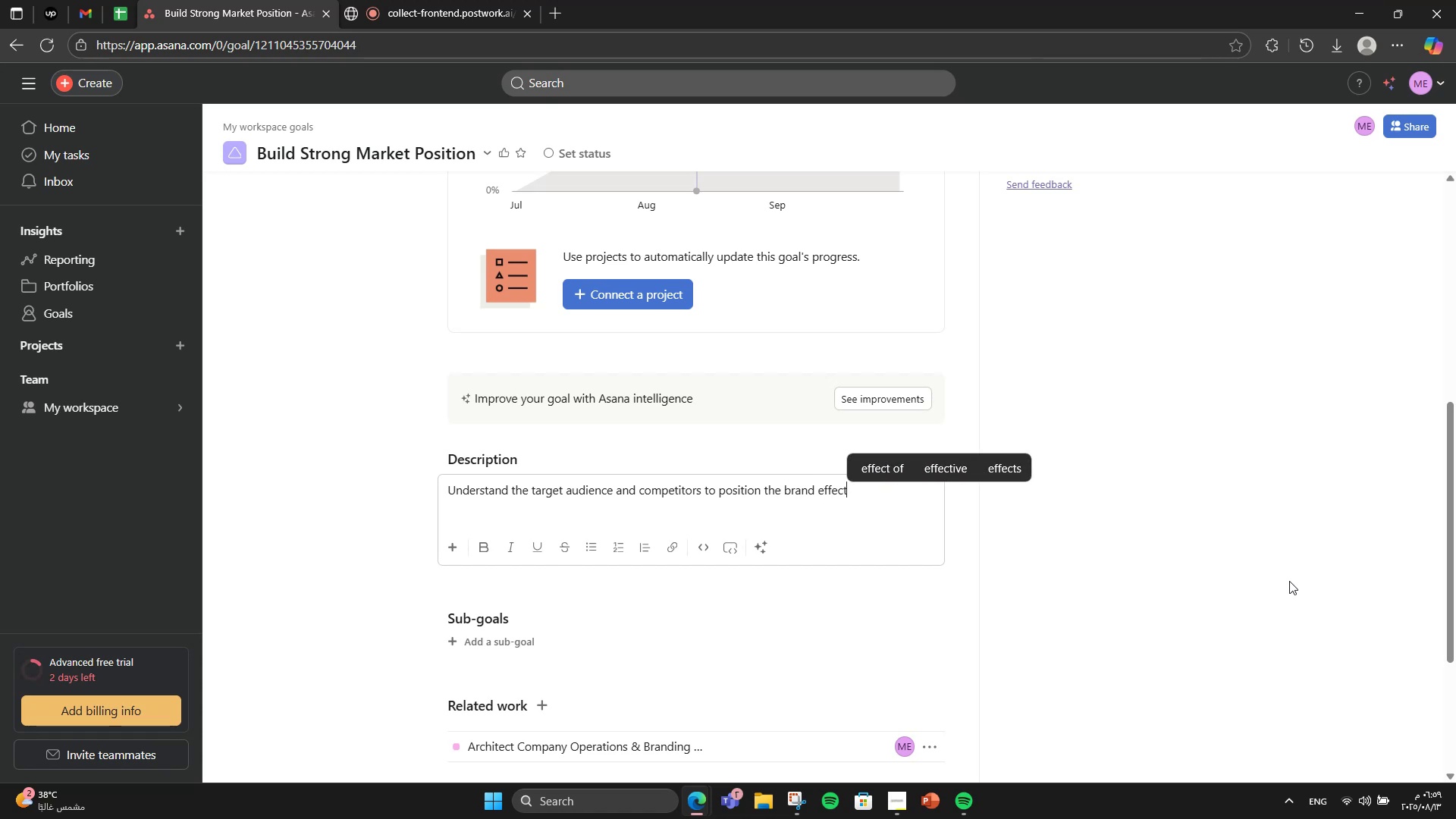 
type(ively)
 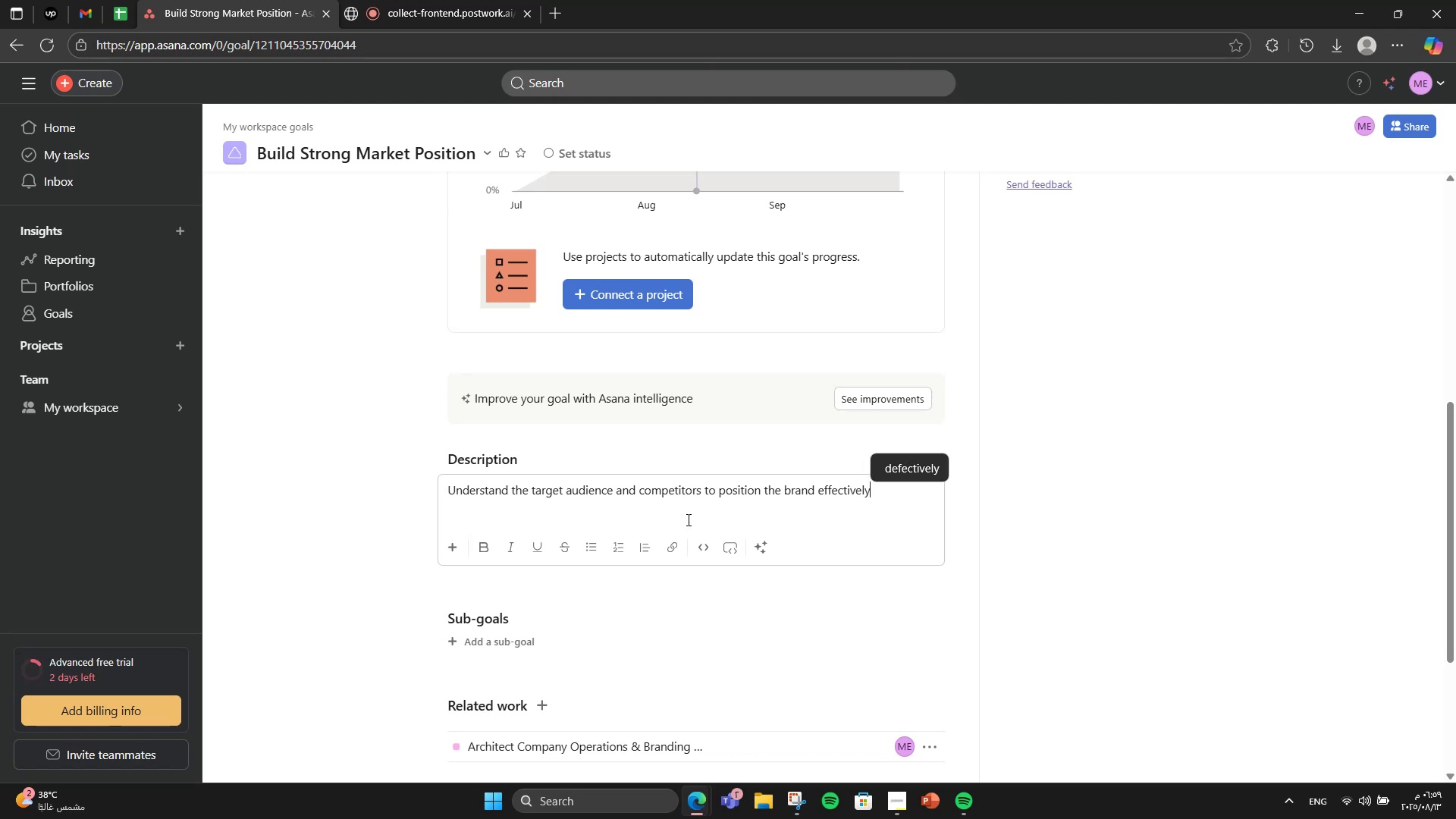 
left_click([299, 601])
 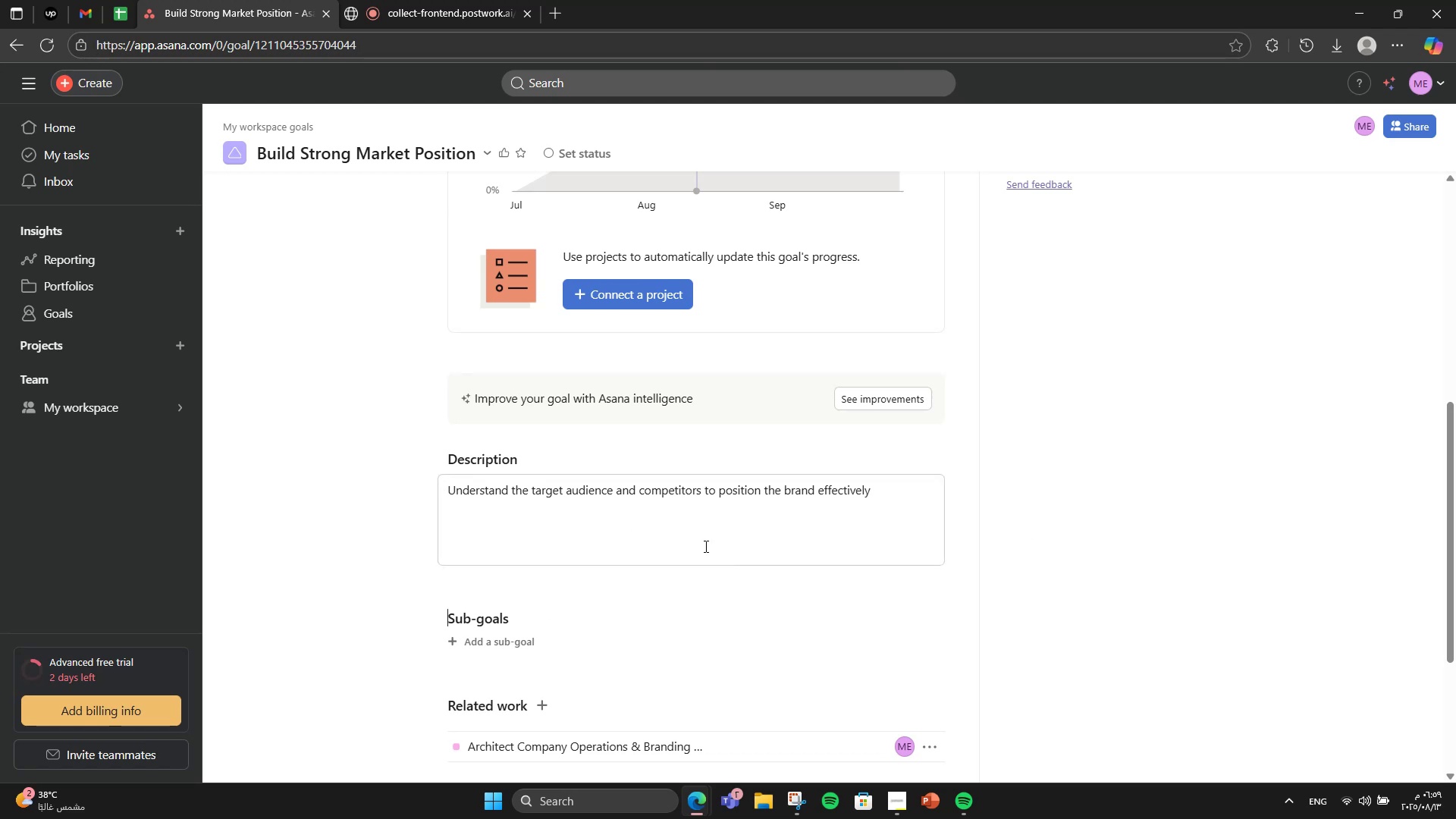 
left_click([910, 507])
 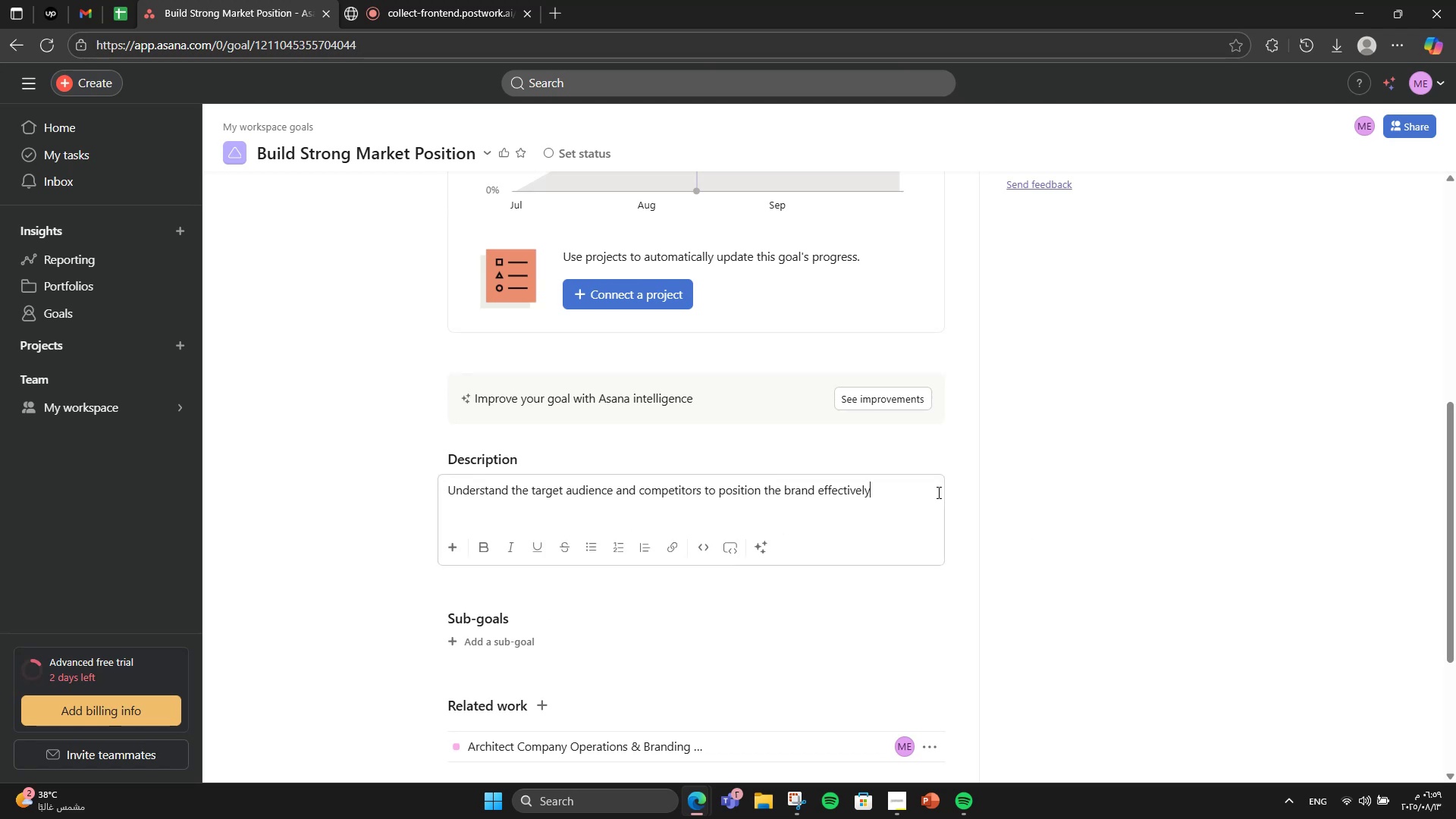 
key(NumpadDecimal)
 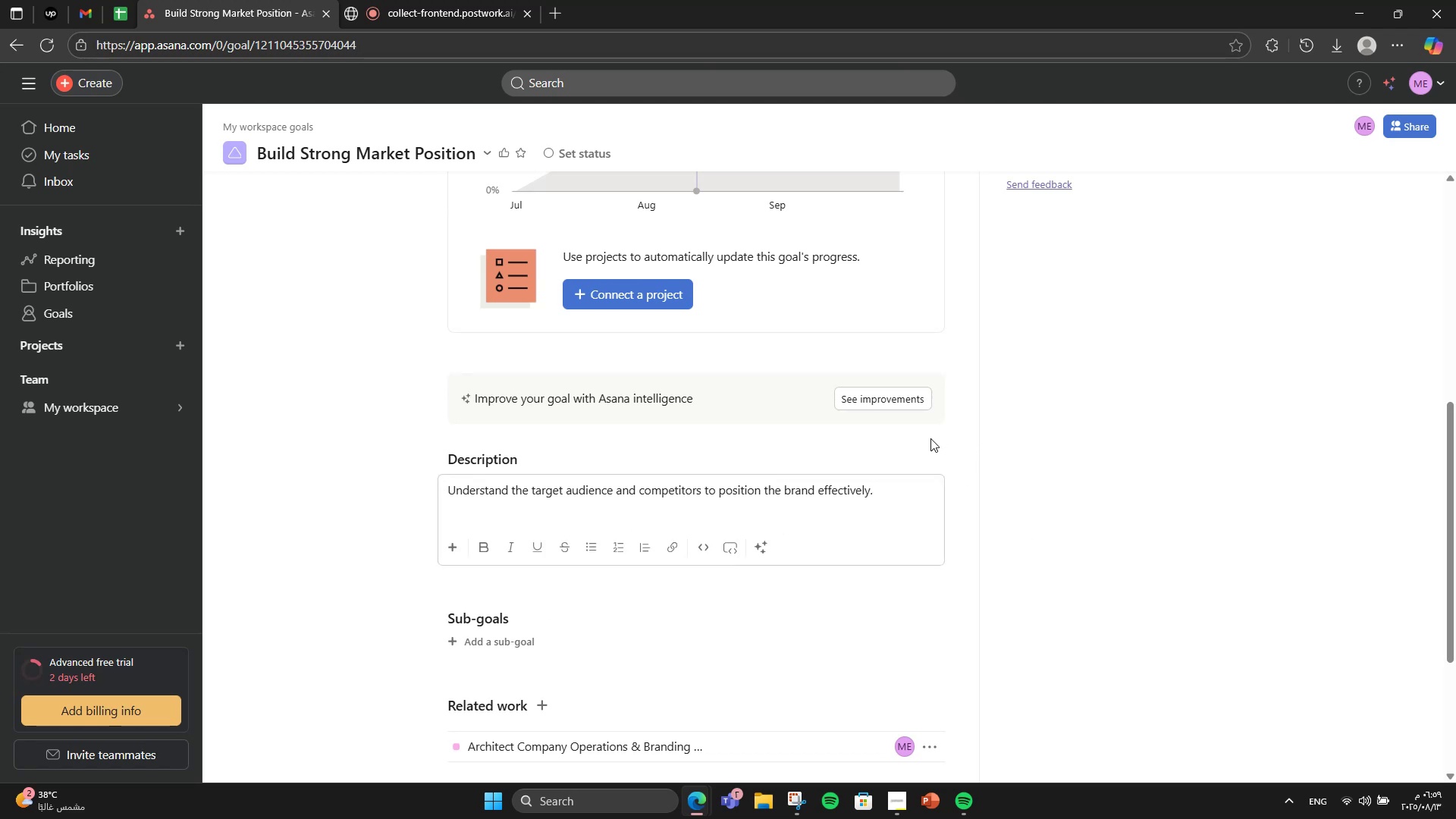 
left_click([996, 485])
 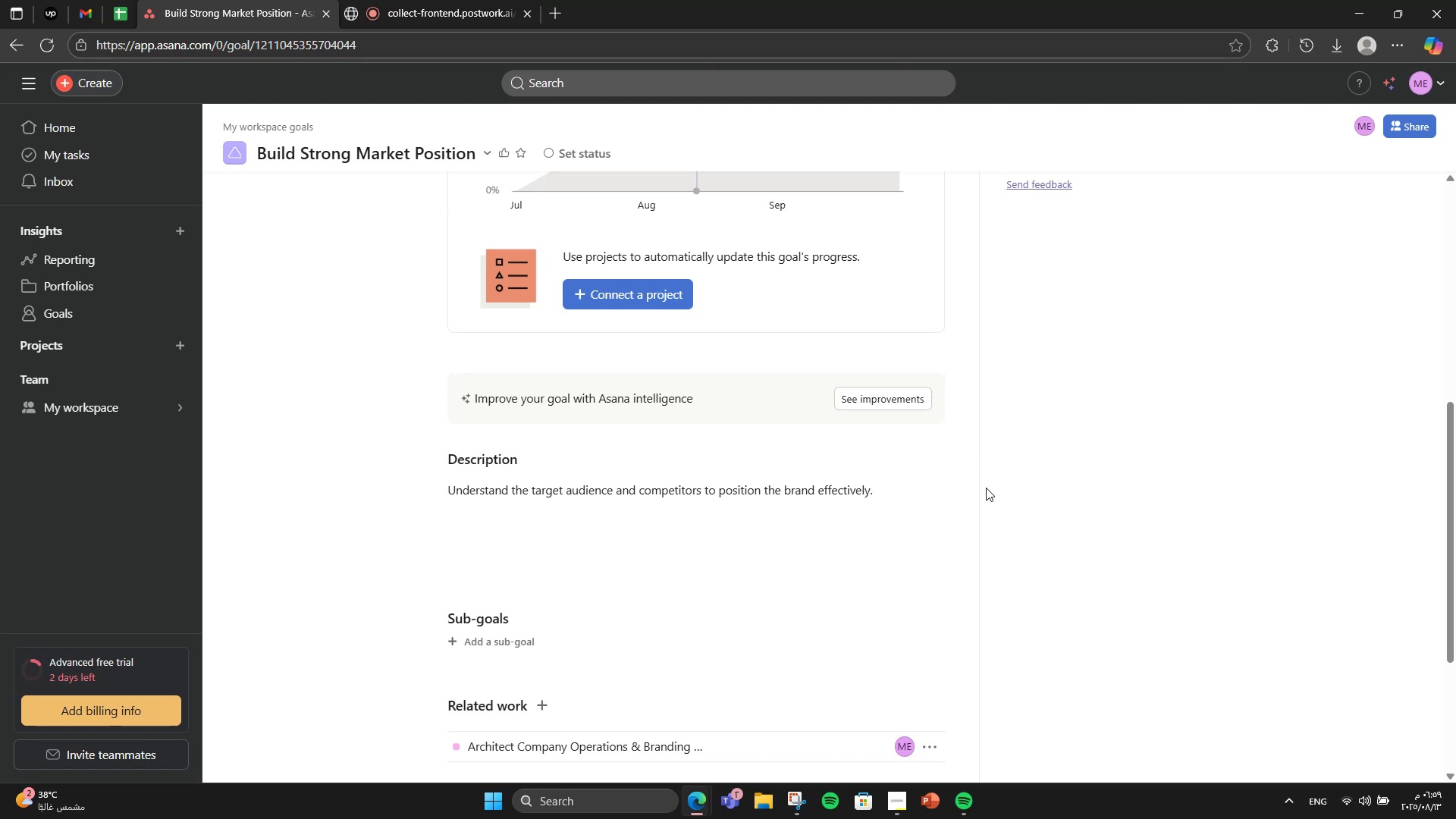 
scroll: coordinate [972, 495], scroll_direction: down, amount: 3.0
 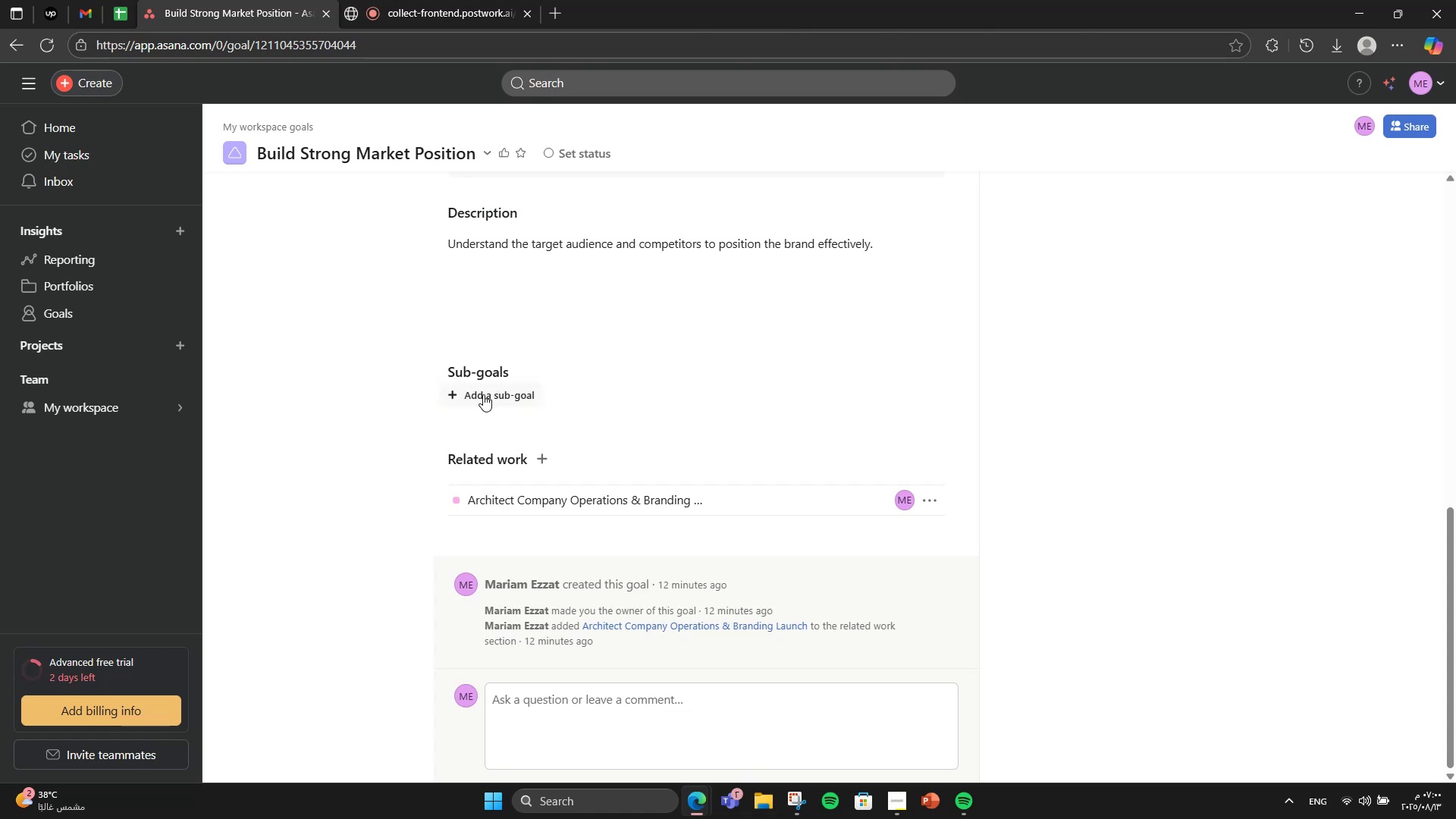 
left_click([483, 394])
 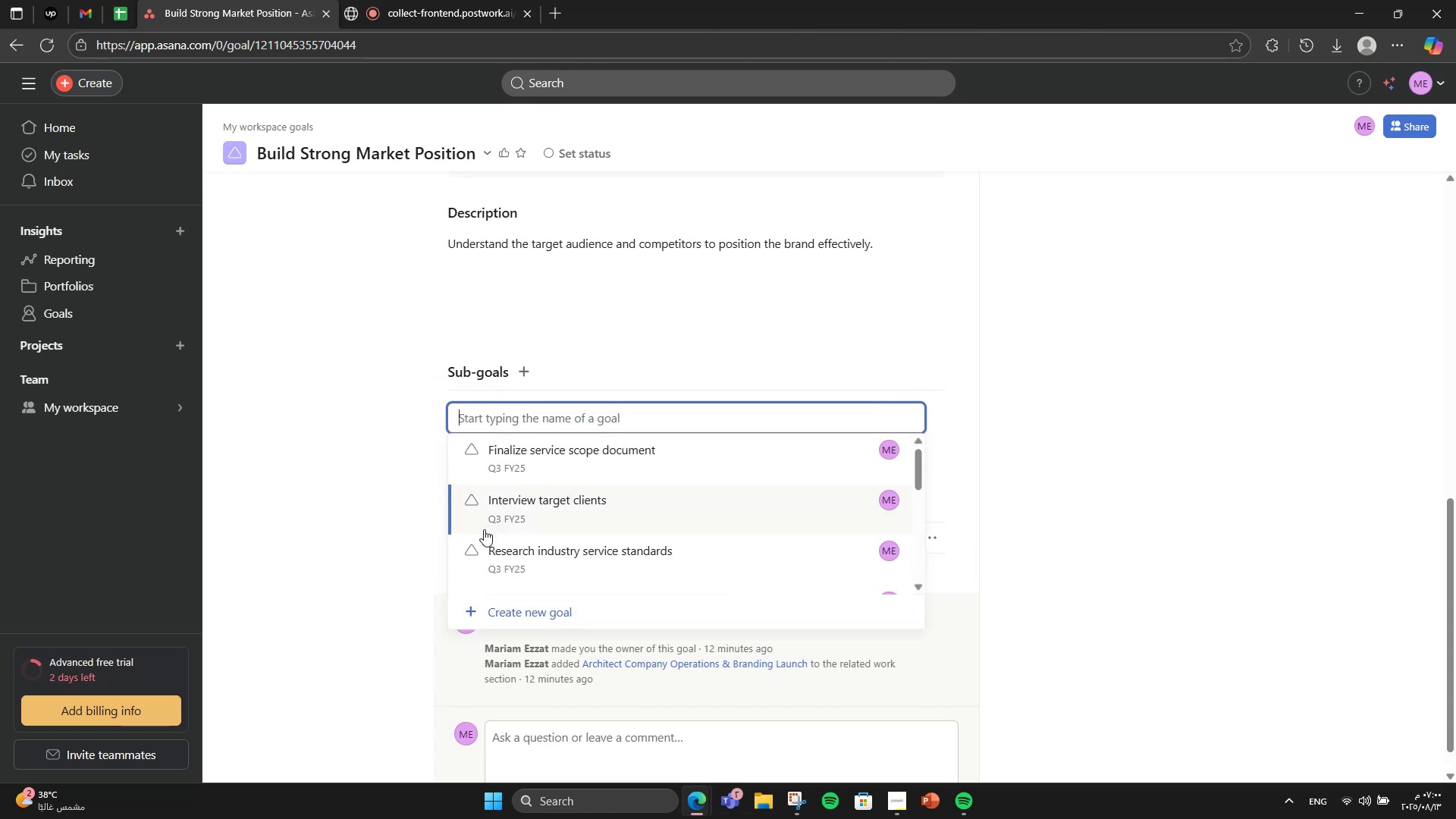 
left_click([510, 601])
 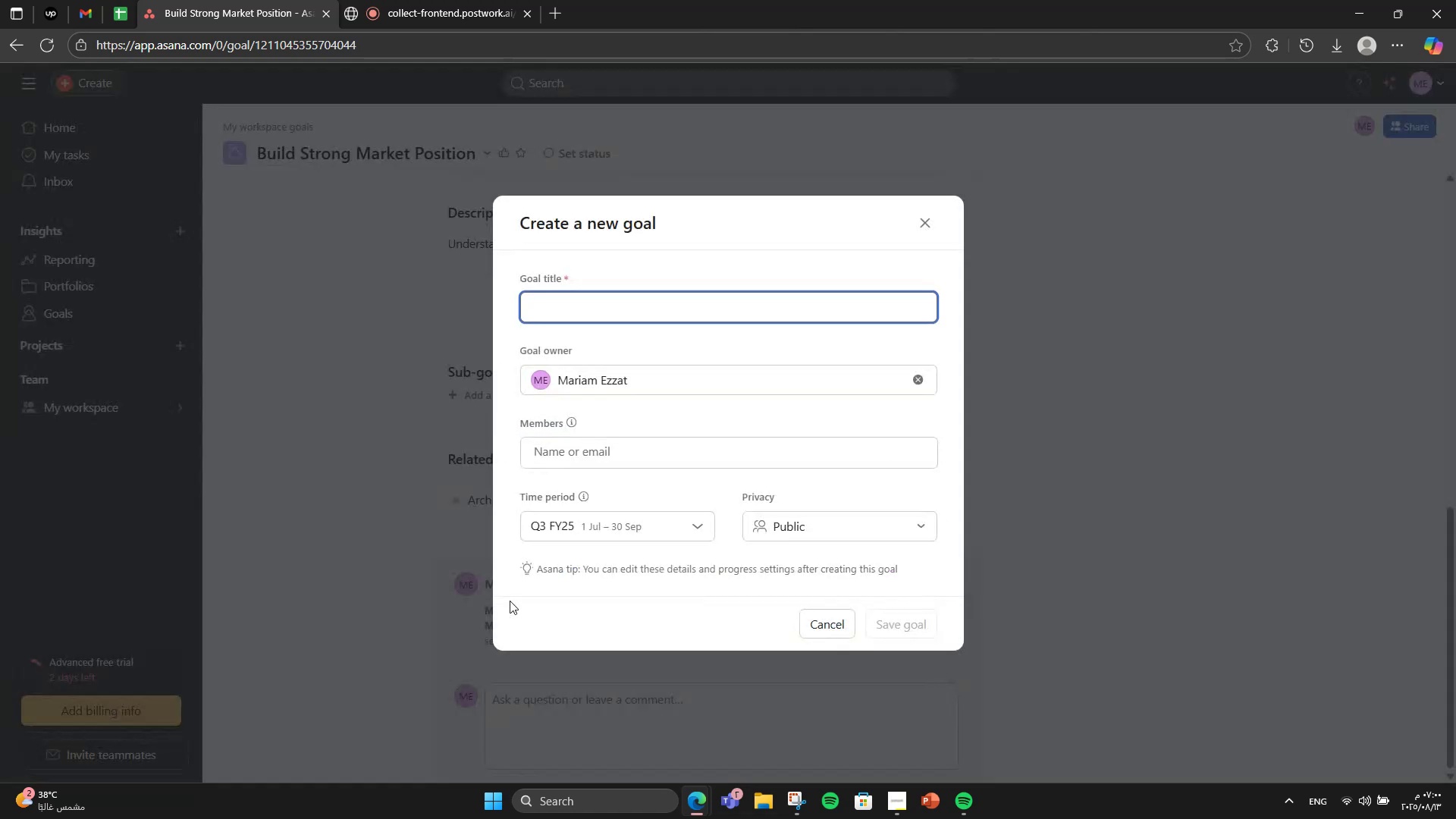 
type(Conduct market trend analysis )
key(Backspace)
 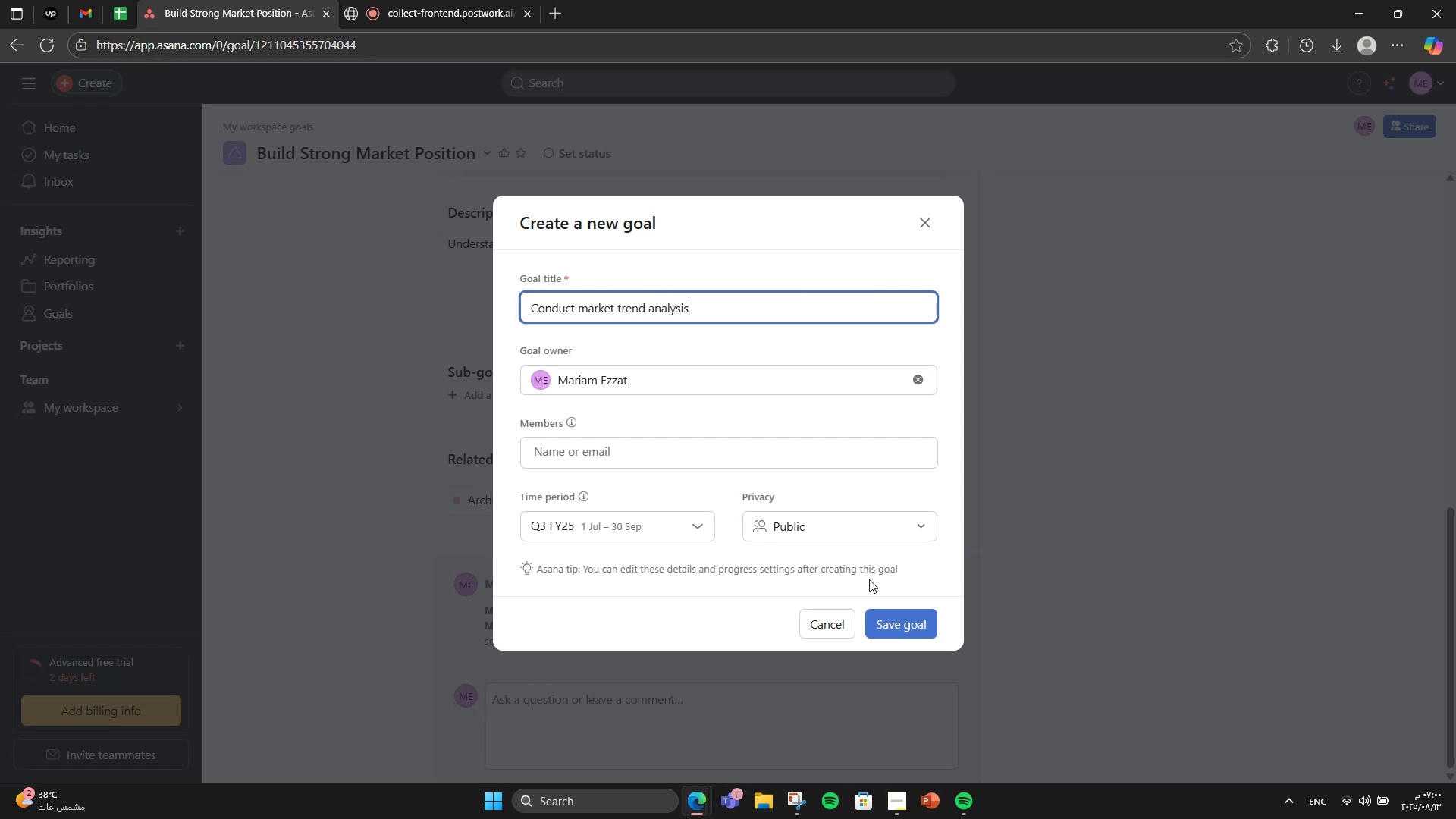 
left_click([930, 634])
 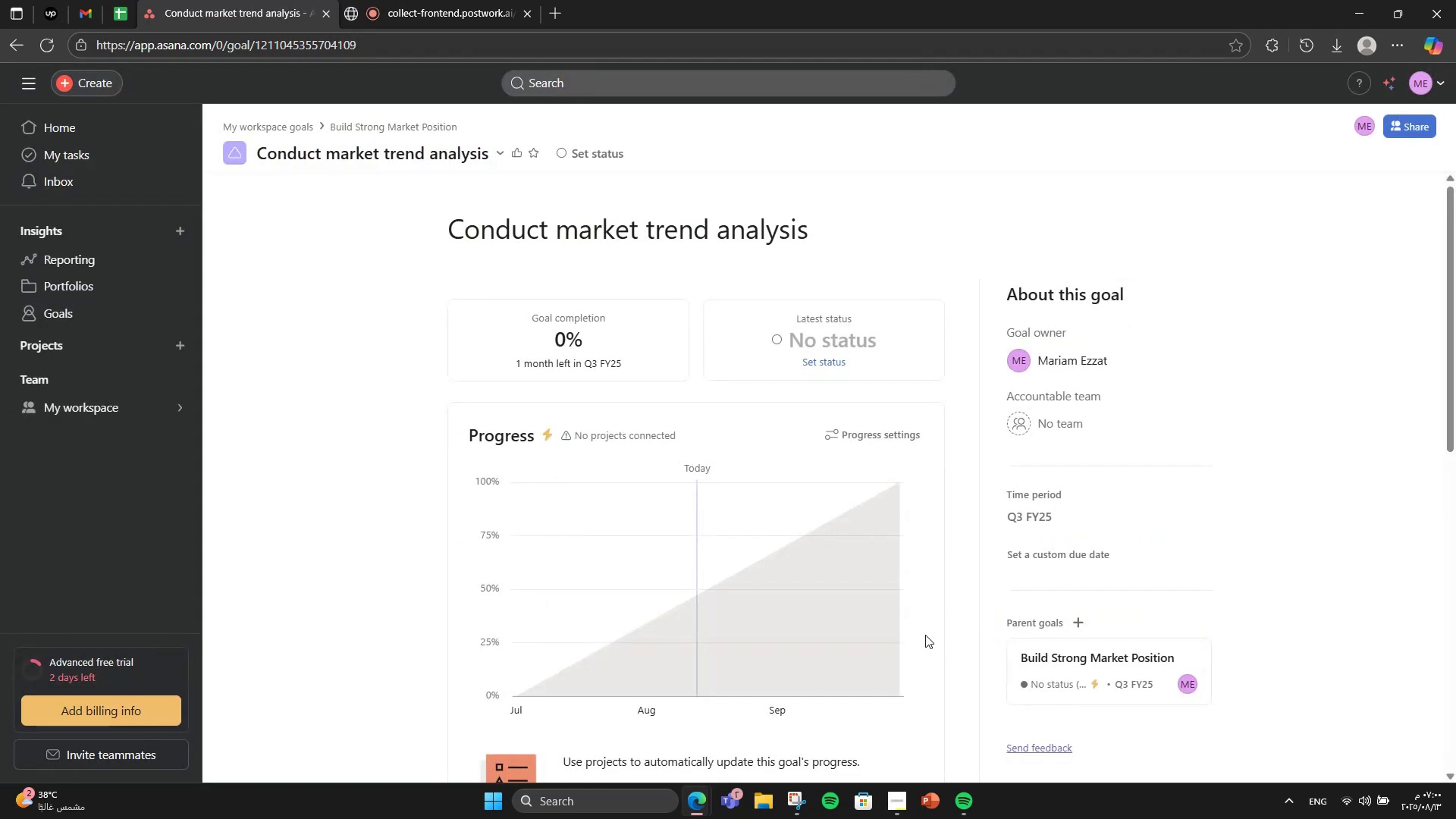 
scroll: coordinate [557, 374], scroll_direction: down, amount: 11.0
 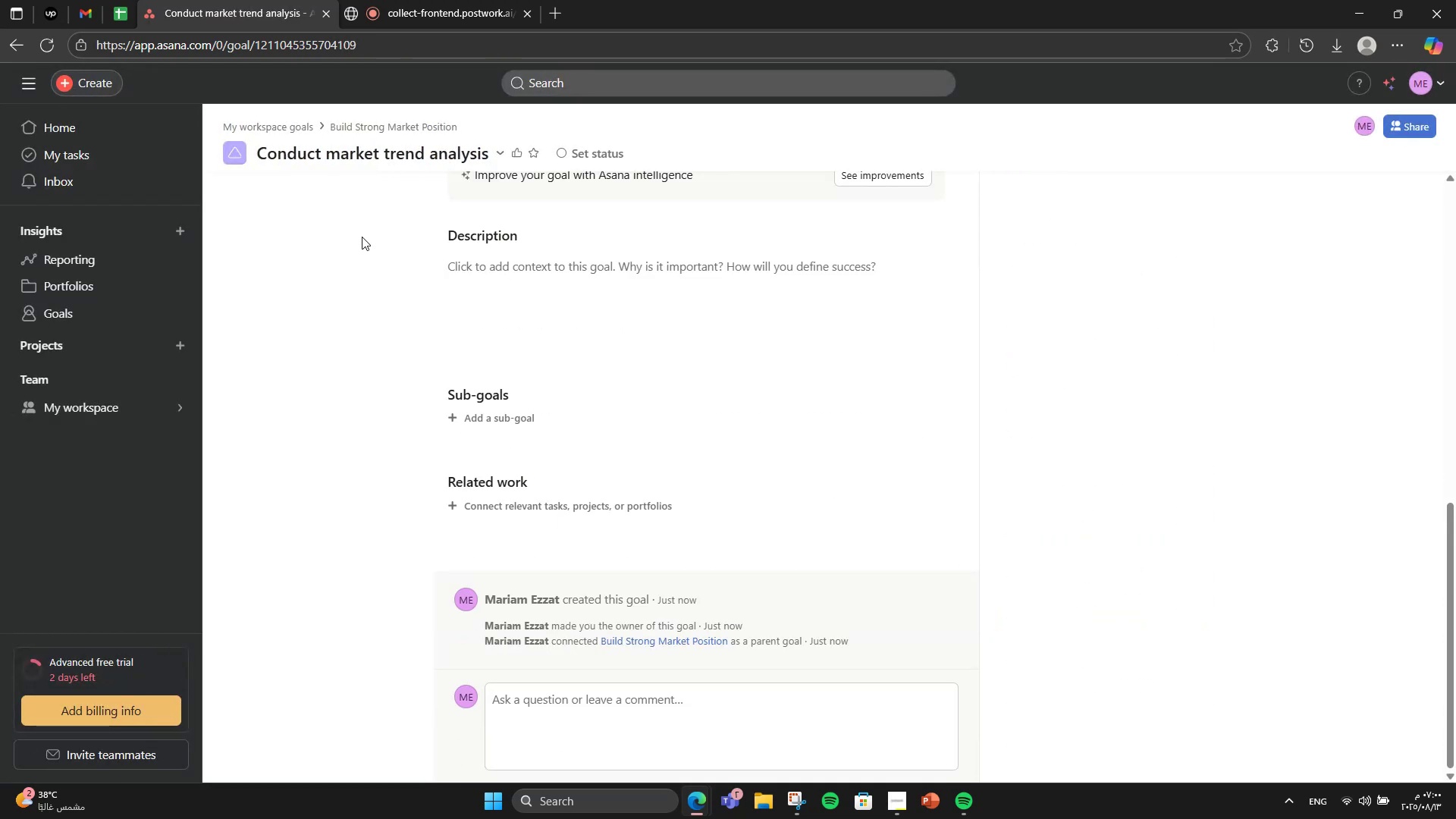 
scroll: coordinate [508, 480], scroll_direction: none, amount: 0.0
 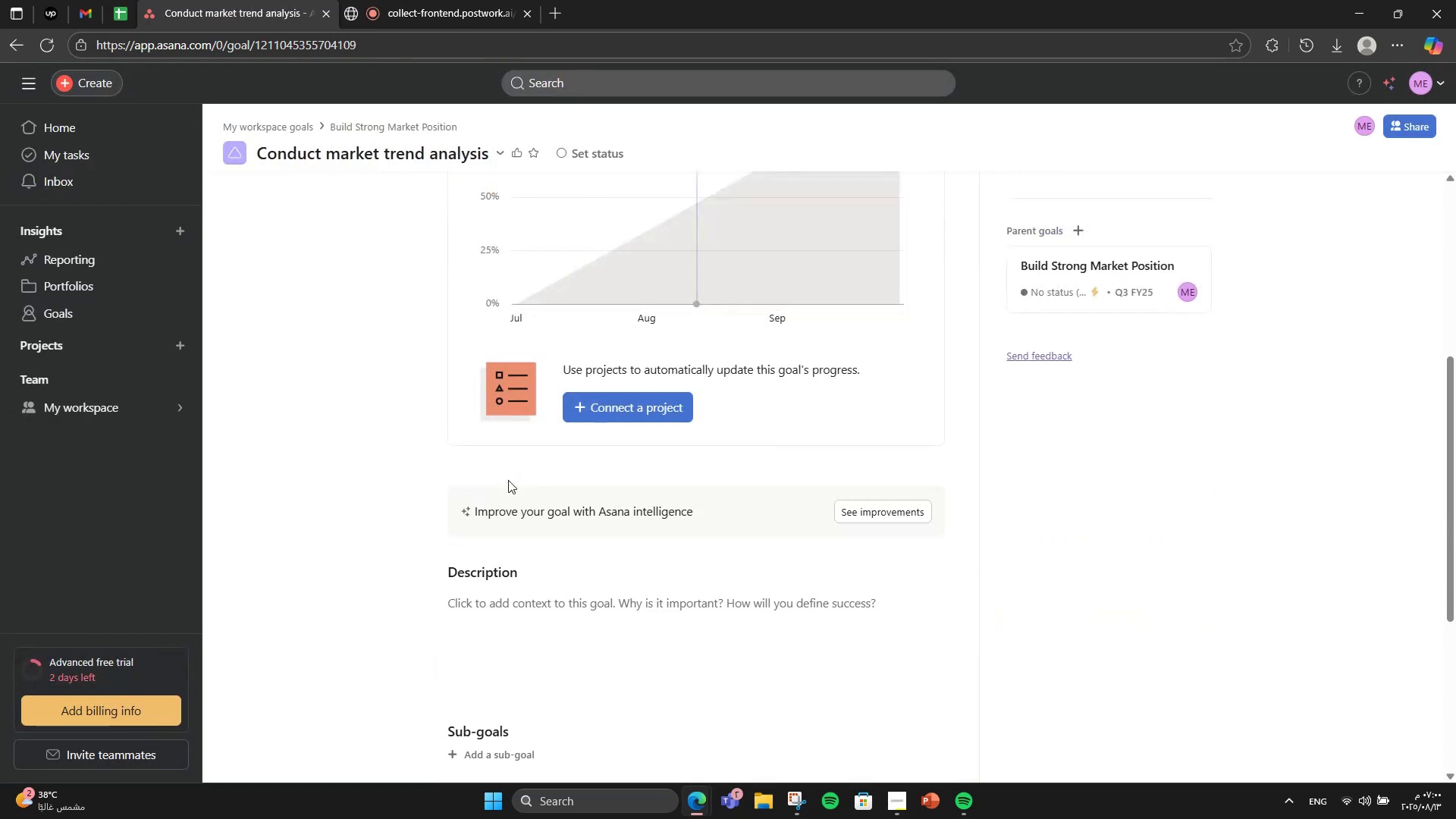 
scroll: coordinate [508, 480], scroll_direction: up, amount: 3.0
 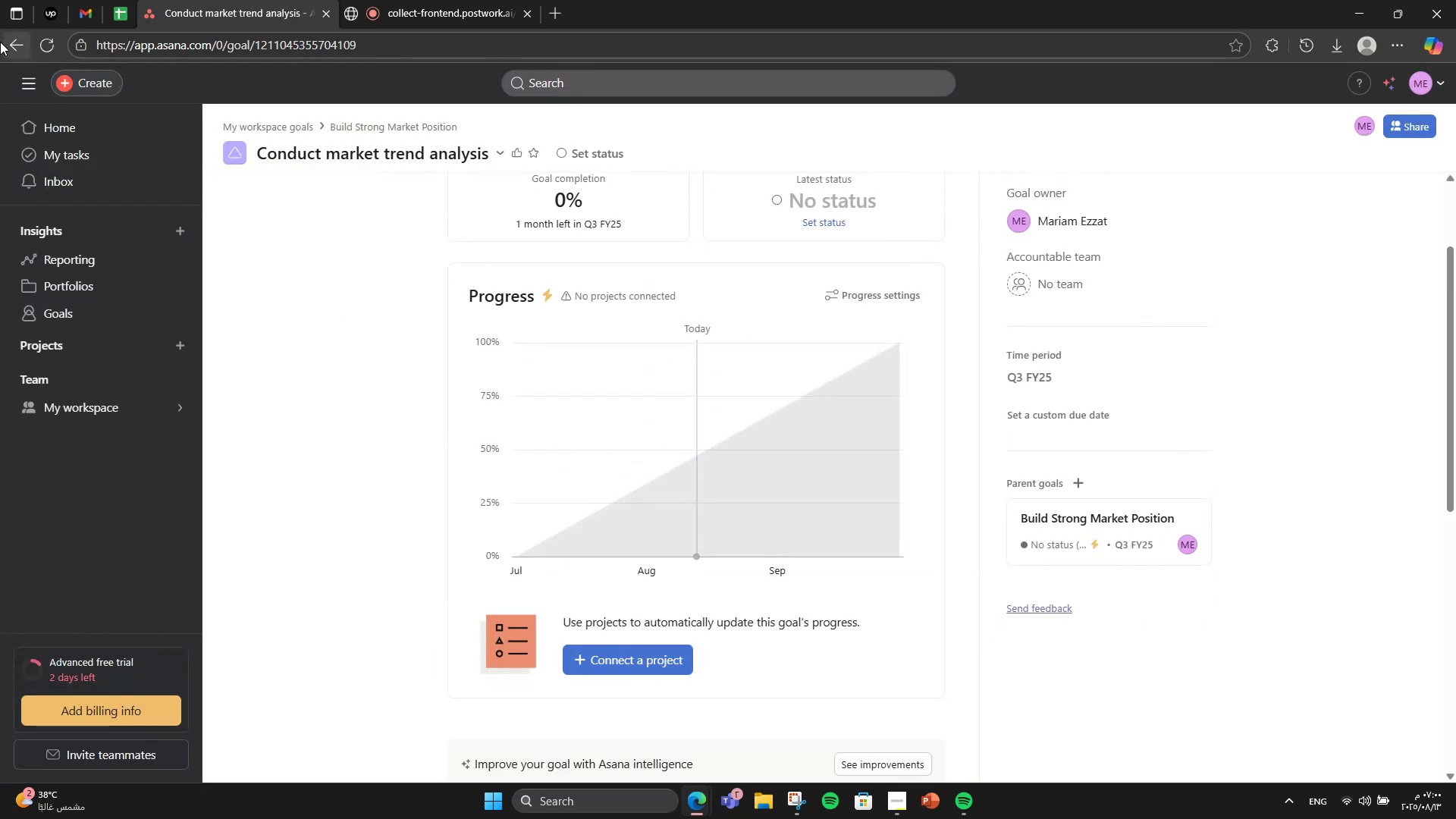 
left_click([0, 42])
 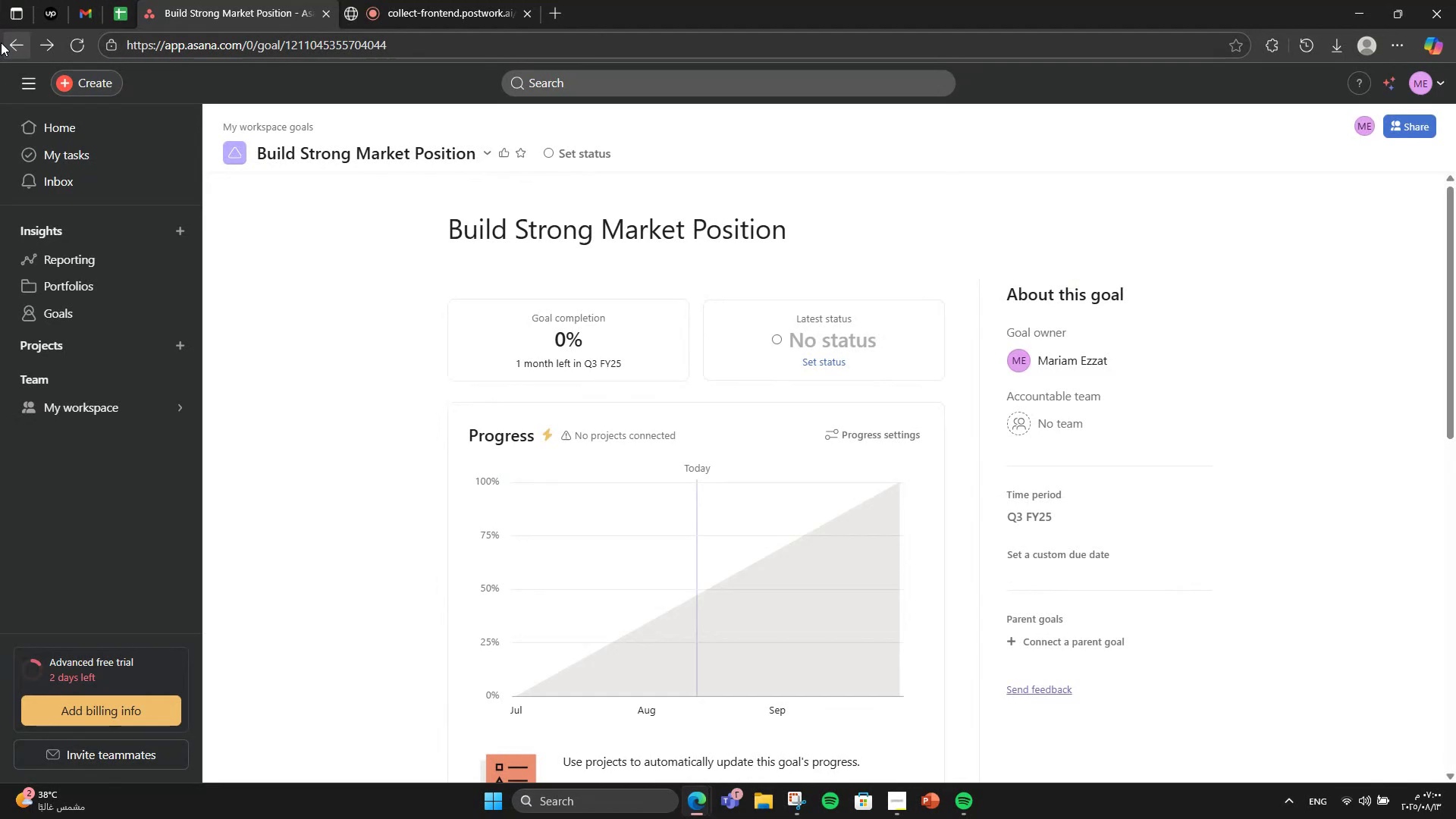 
scroll: coordinate [457, 384], scroll_direction: down, amount: 8.0
 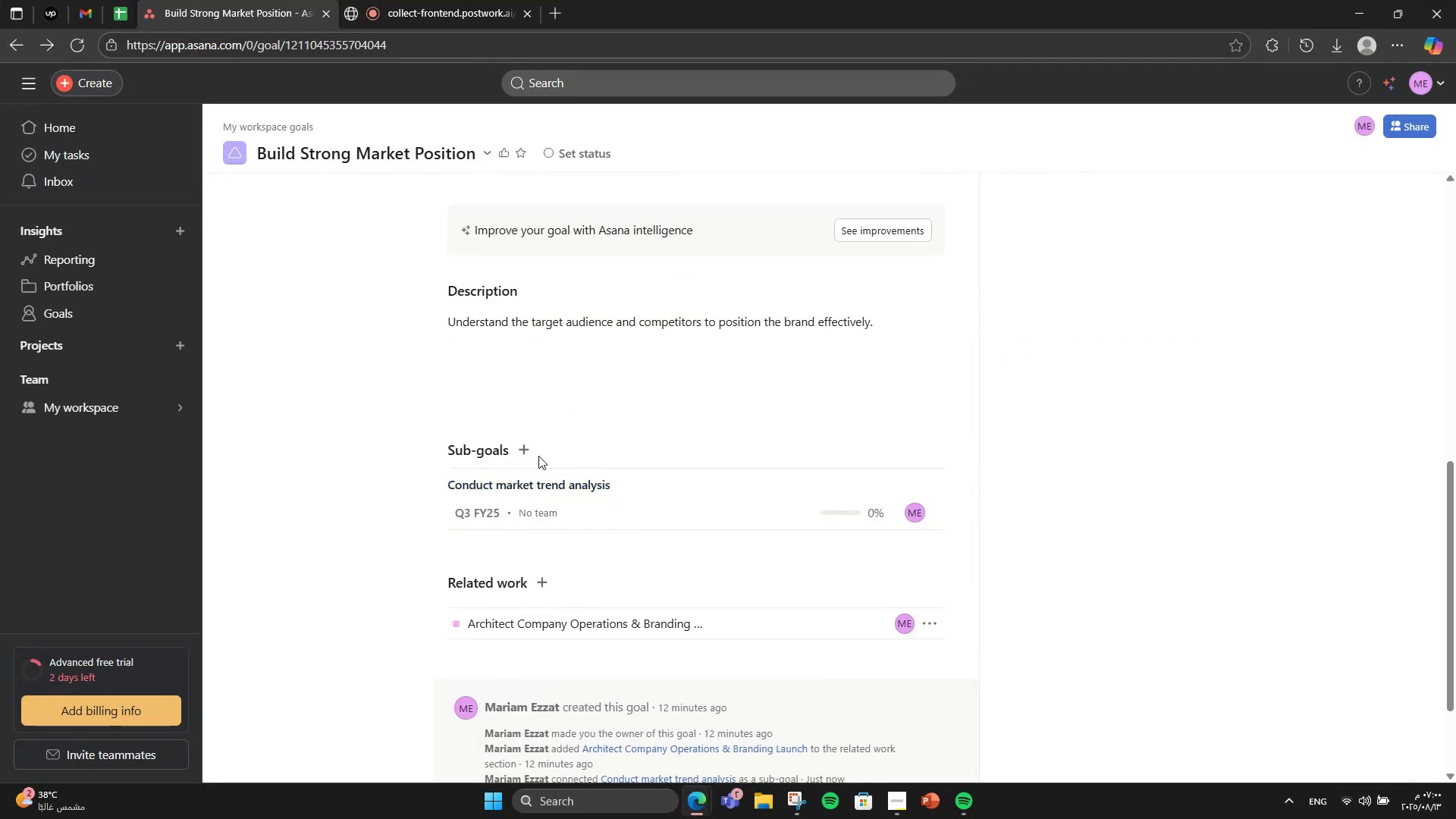 
left_click([528, 450])
 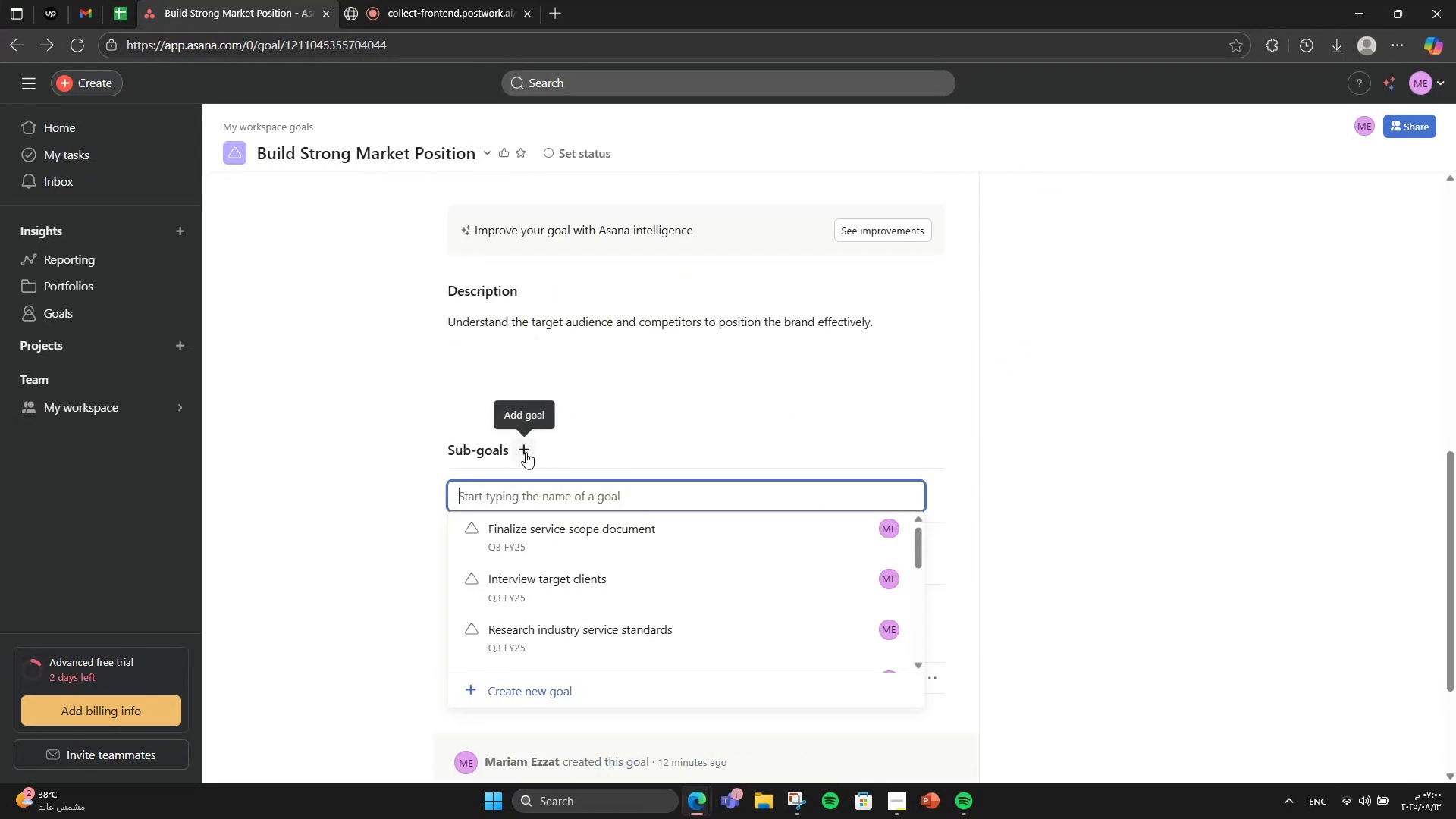 
type(Interview targte )
key(Backspace)
key(Backspace)
key(Backspace)
type(et )
 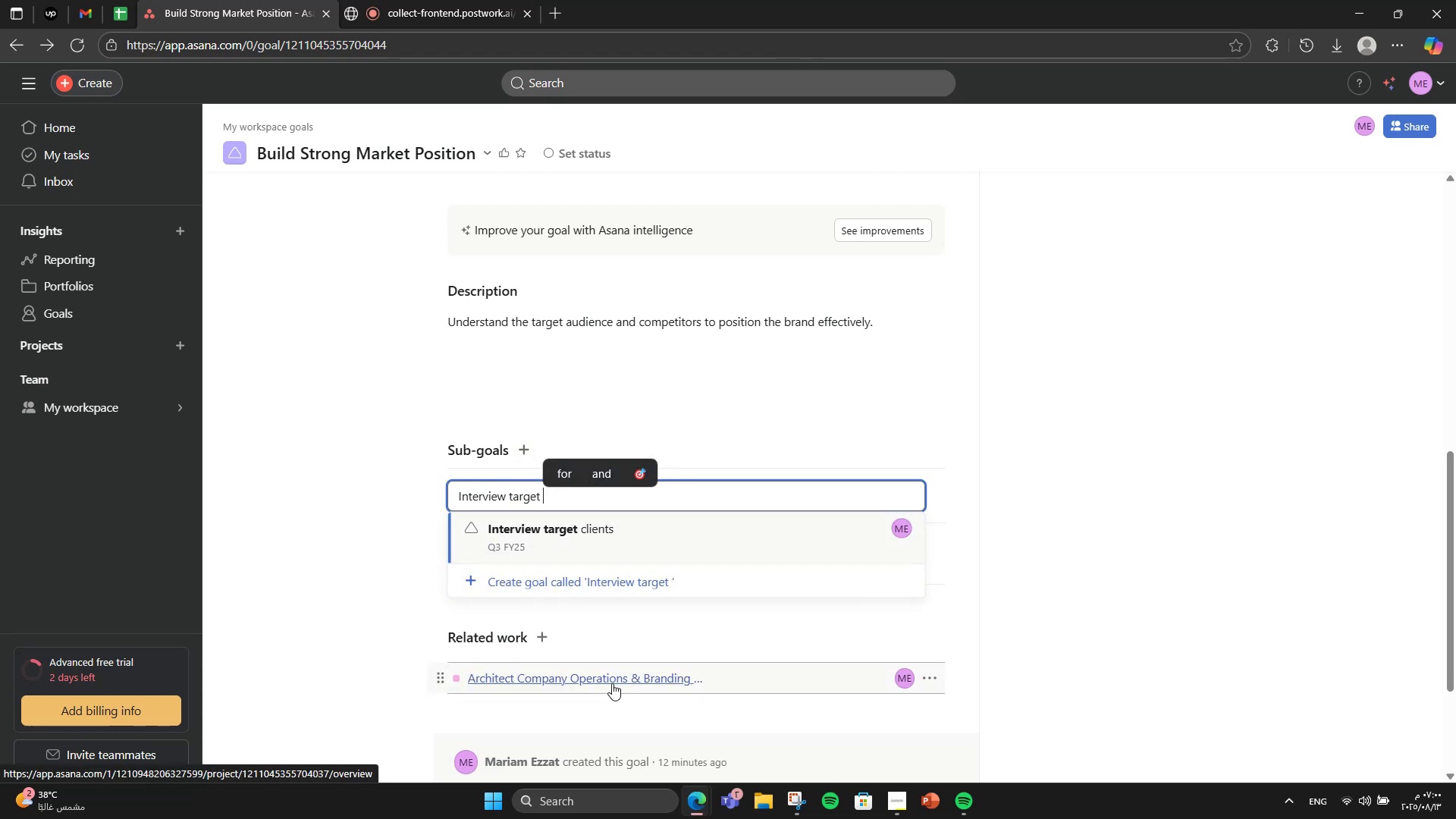 
left_click([544, 518])
 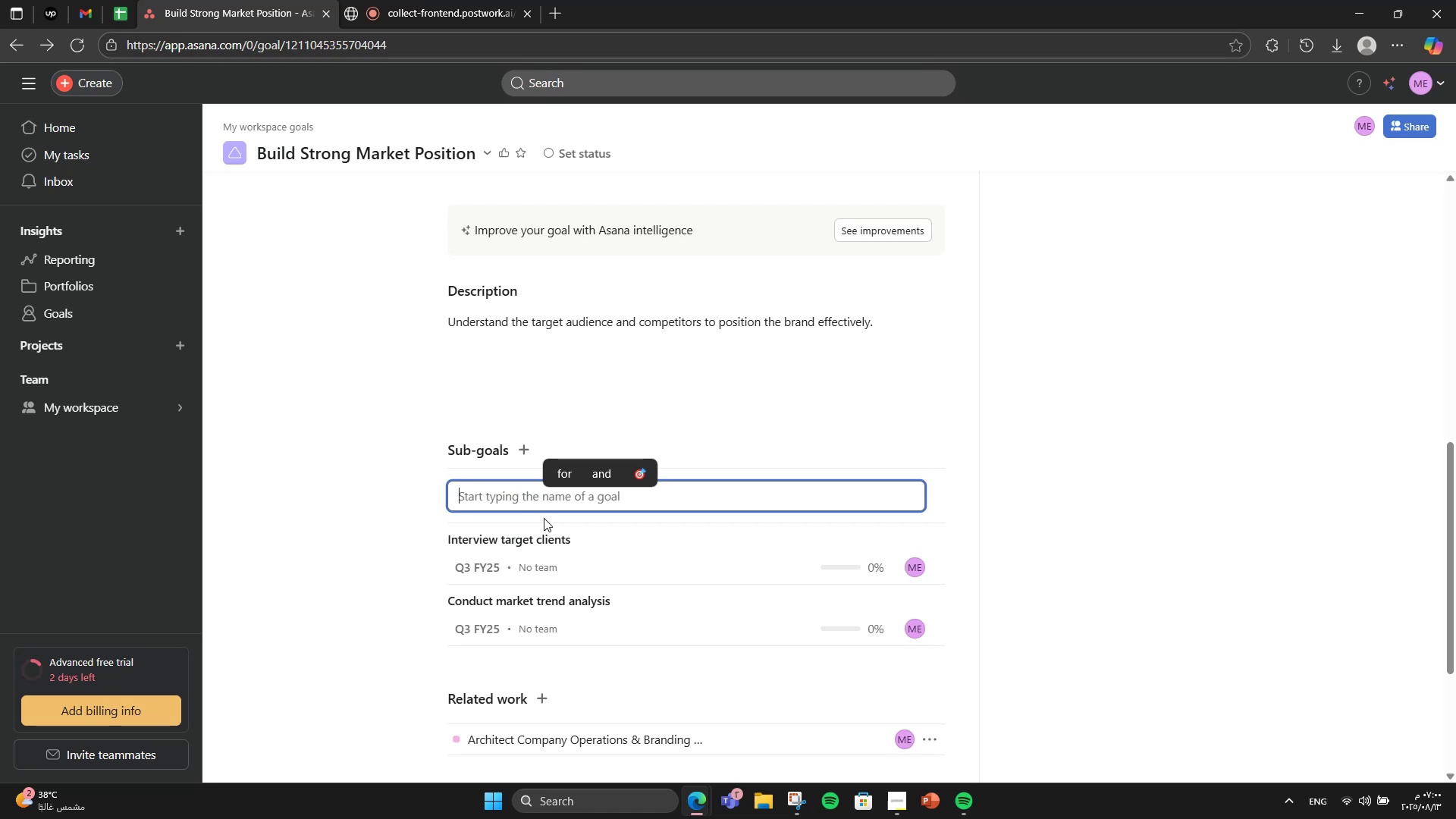 
wait(7.67)
 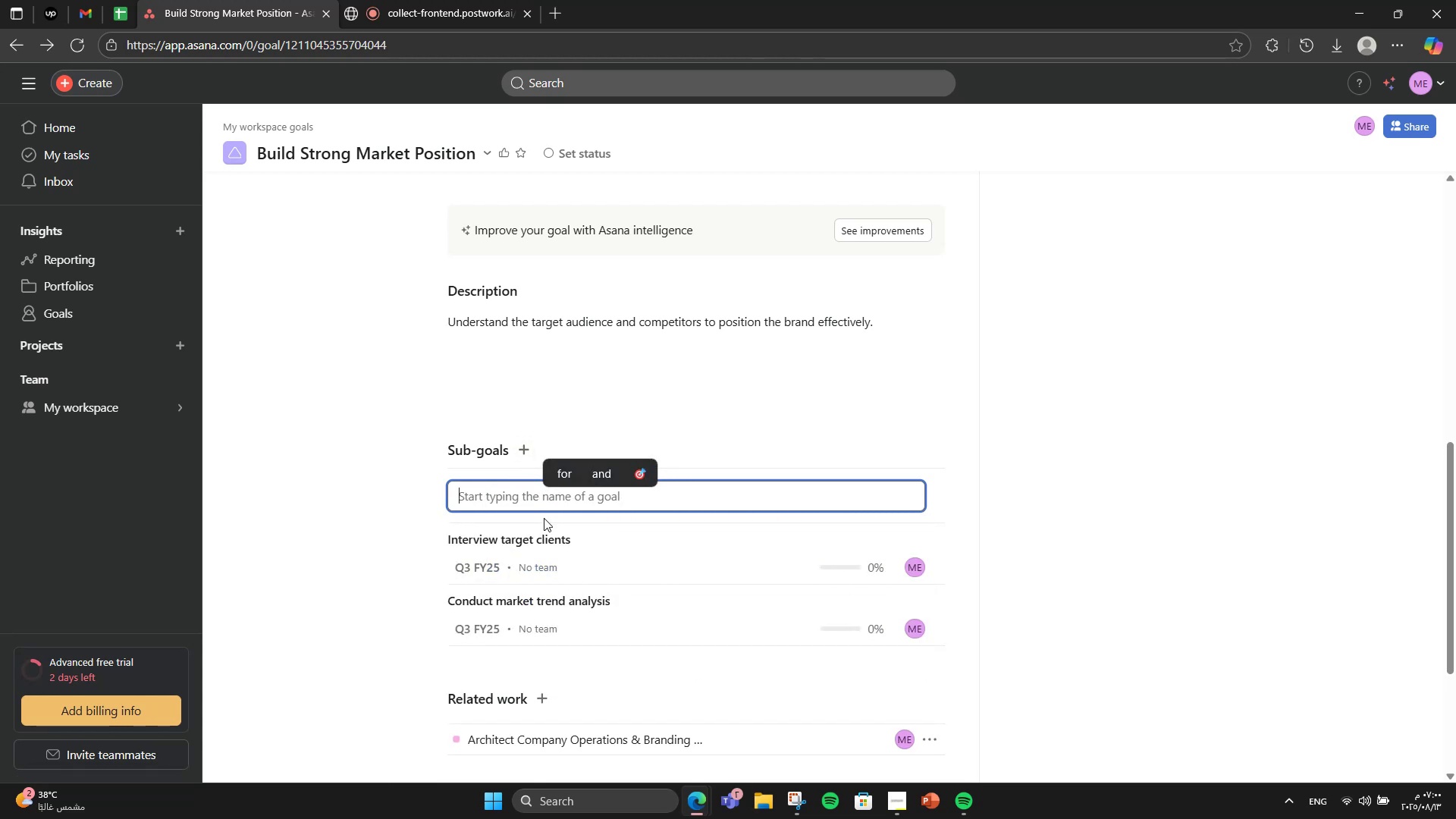 
left_click([908, 541])
 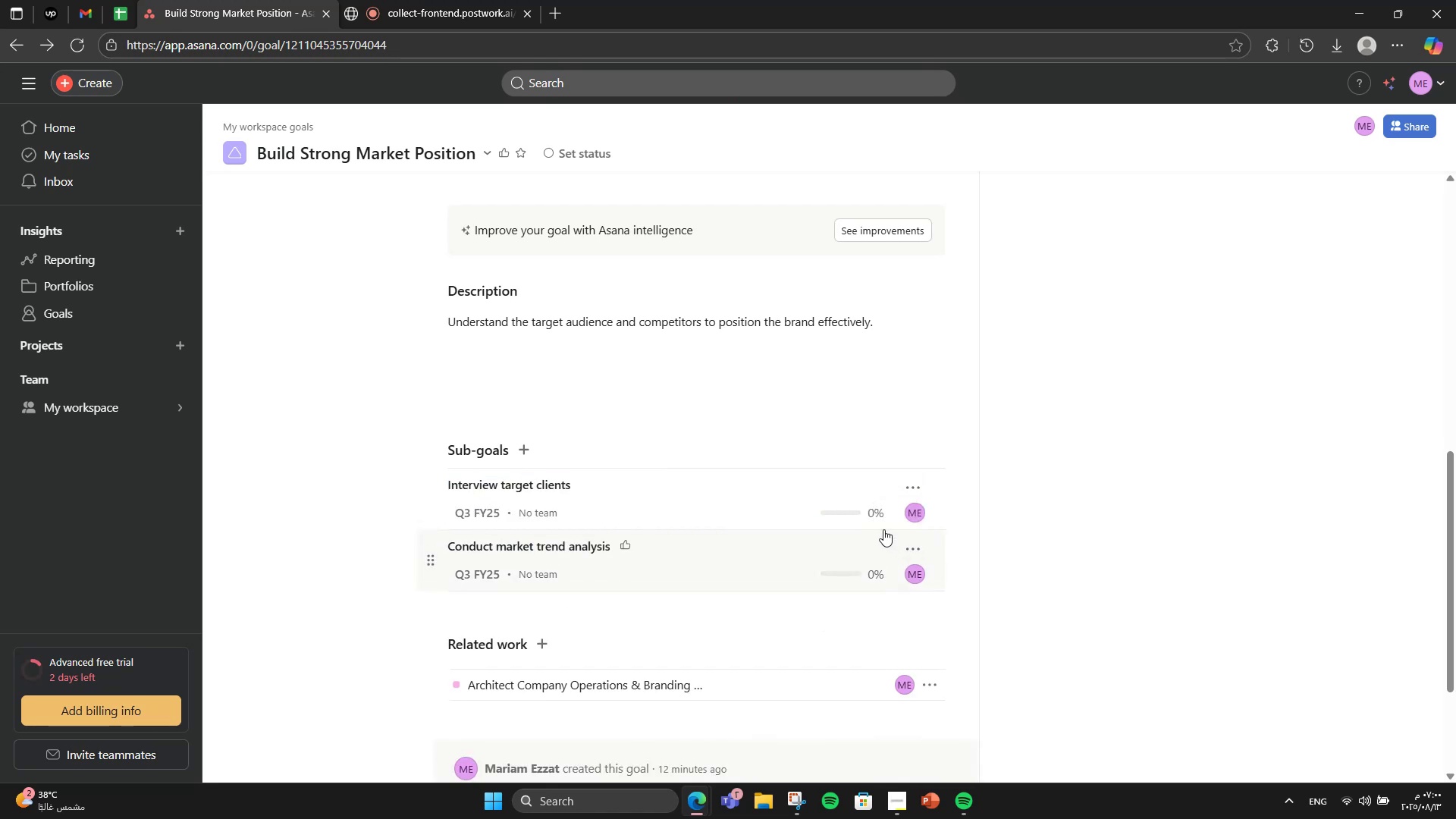 
left_click([917, 549])
 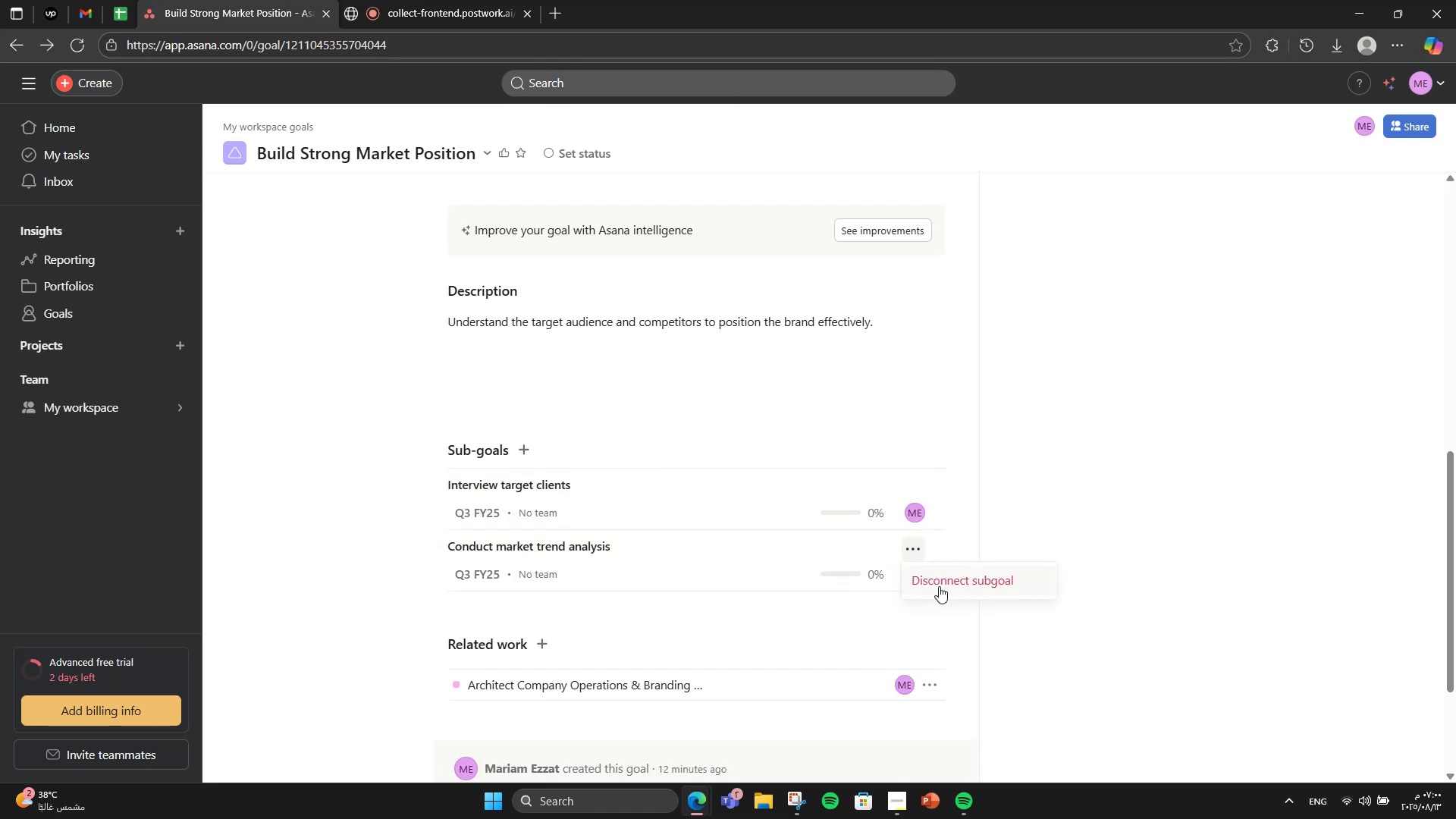 
left_click([943, 594])
 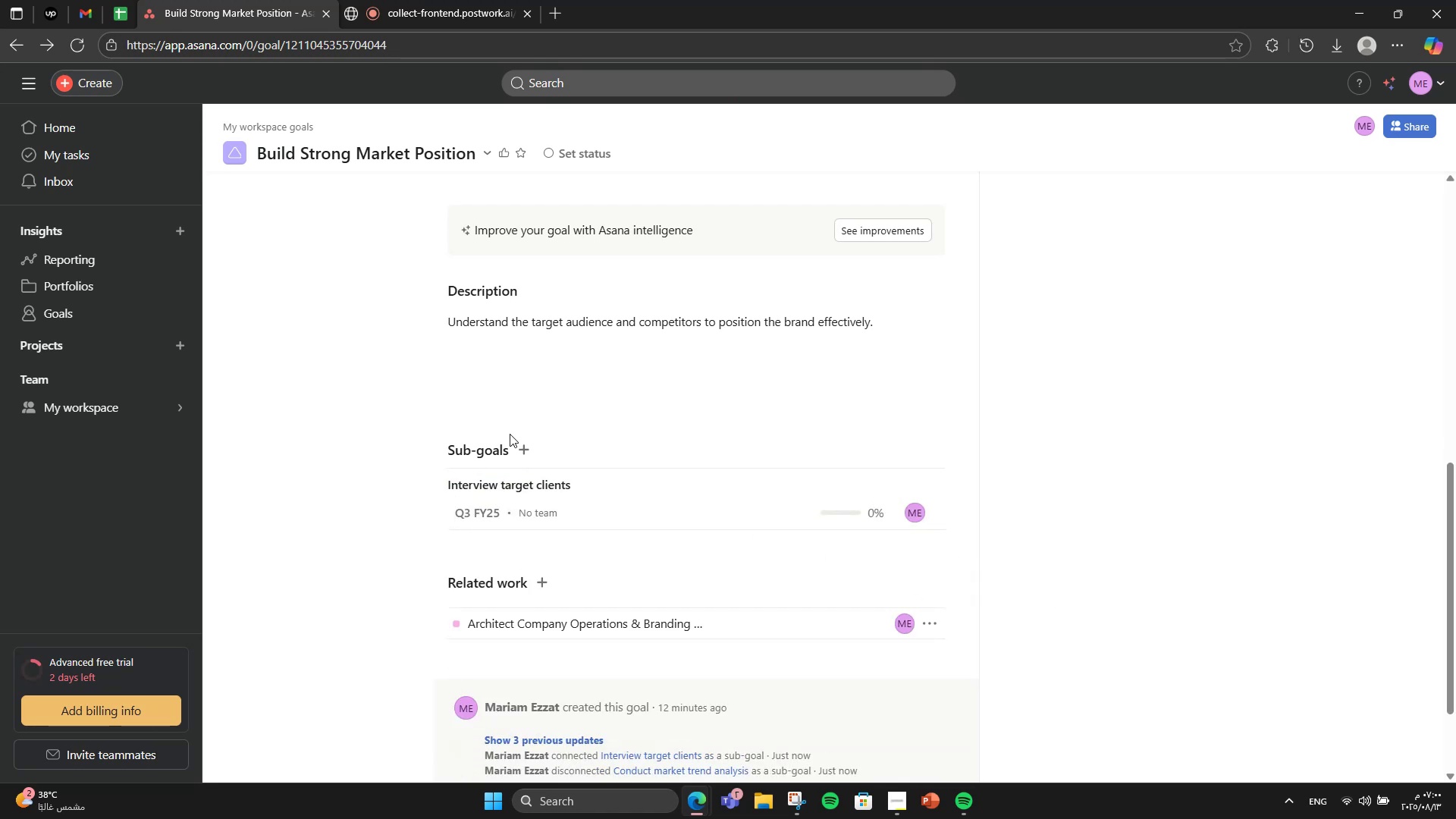 
left_click([516, 447])
 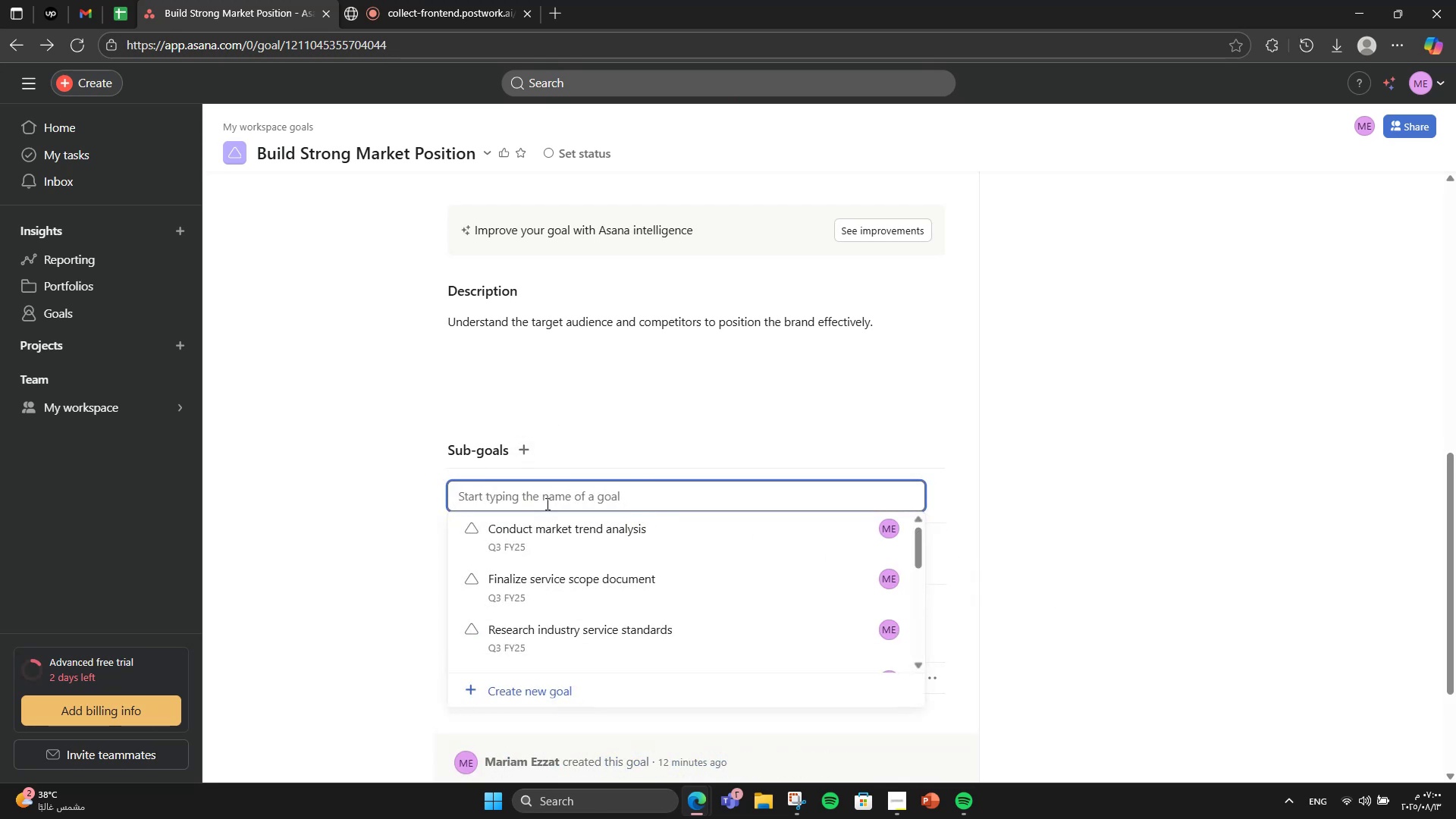 
type(Create detailed client personas)
 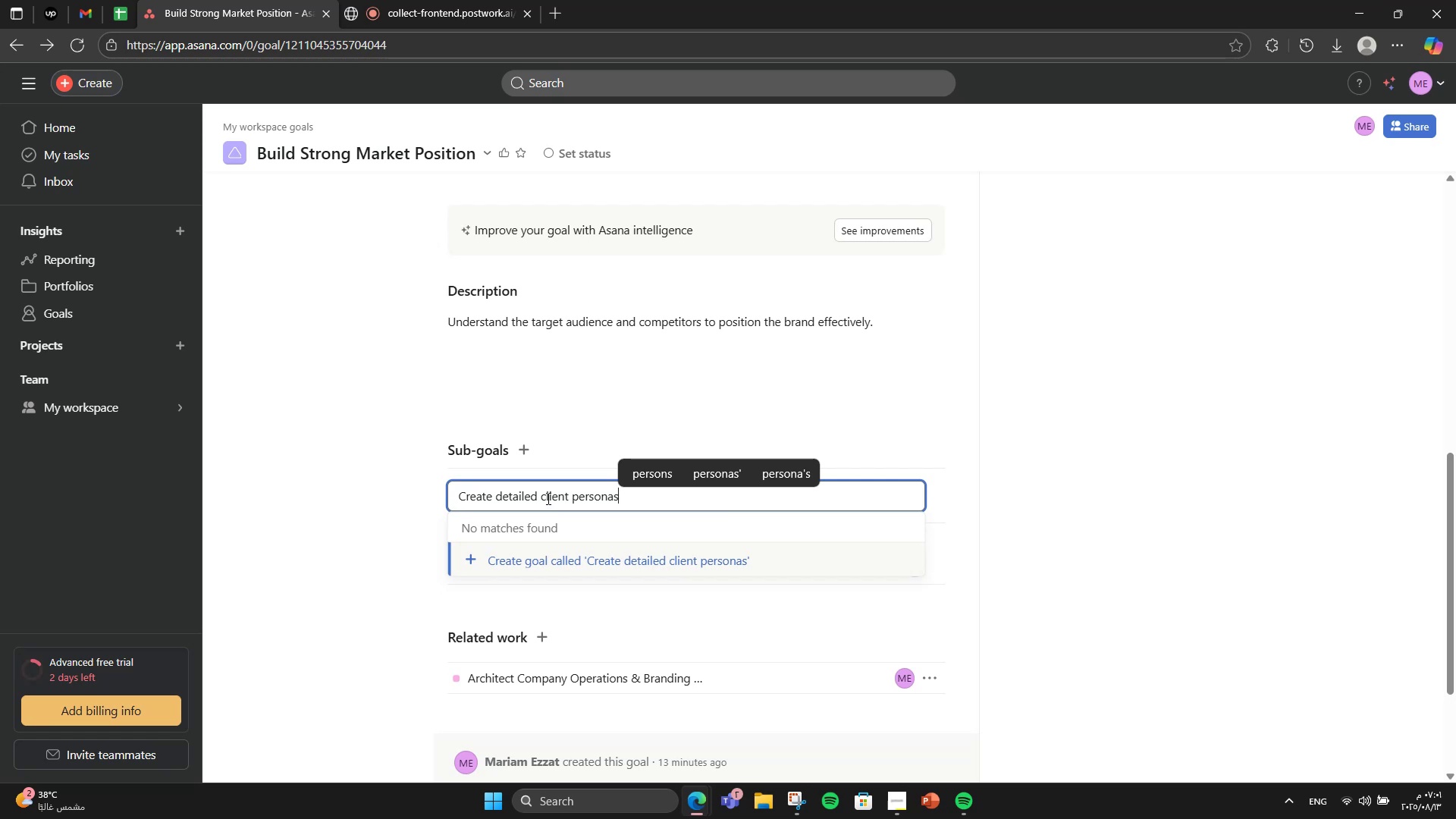 
left_click([592, 573])
 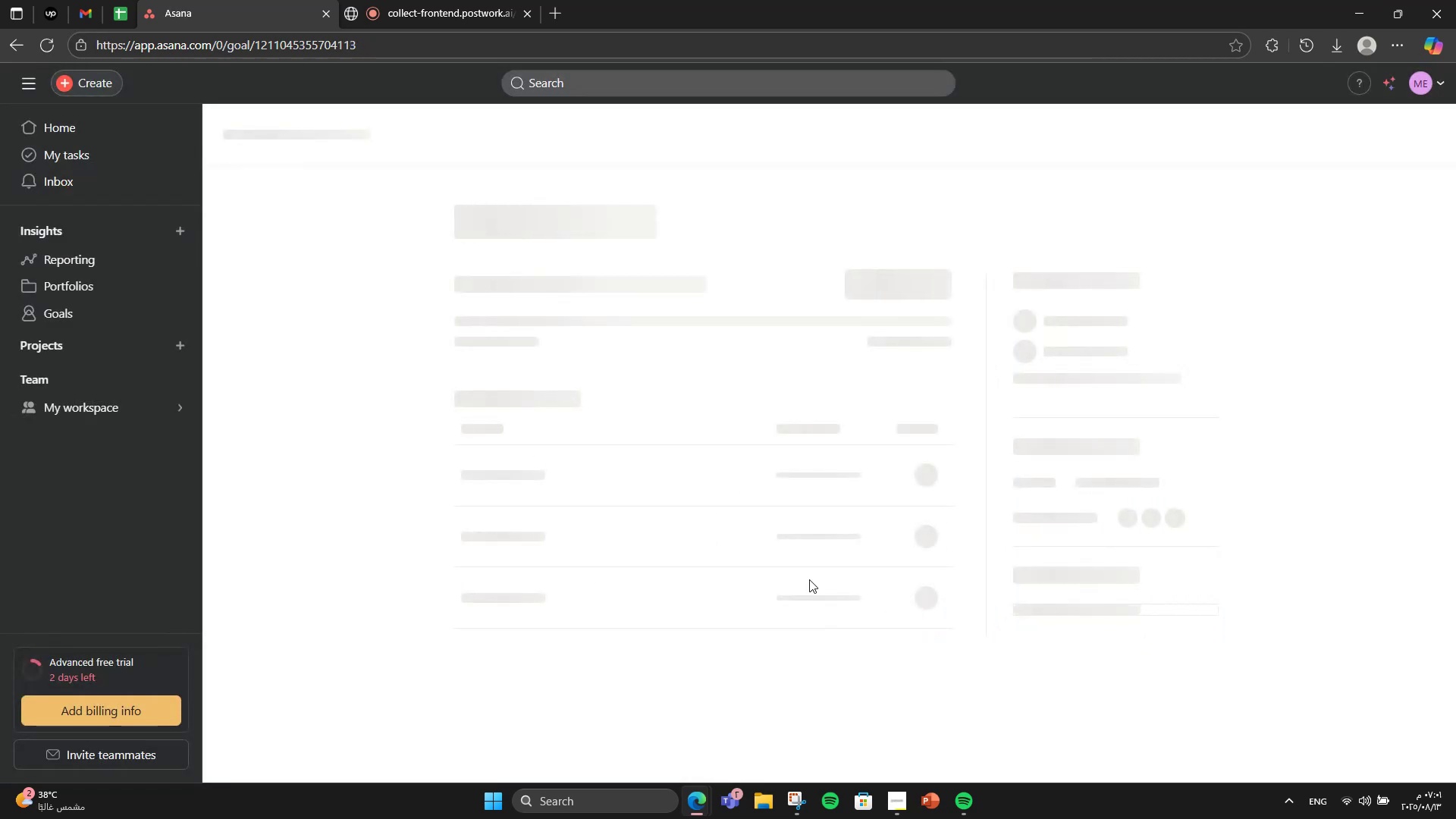 
scroll: coordinate [573, 465], scroll_direction: down, amount: 8.0
 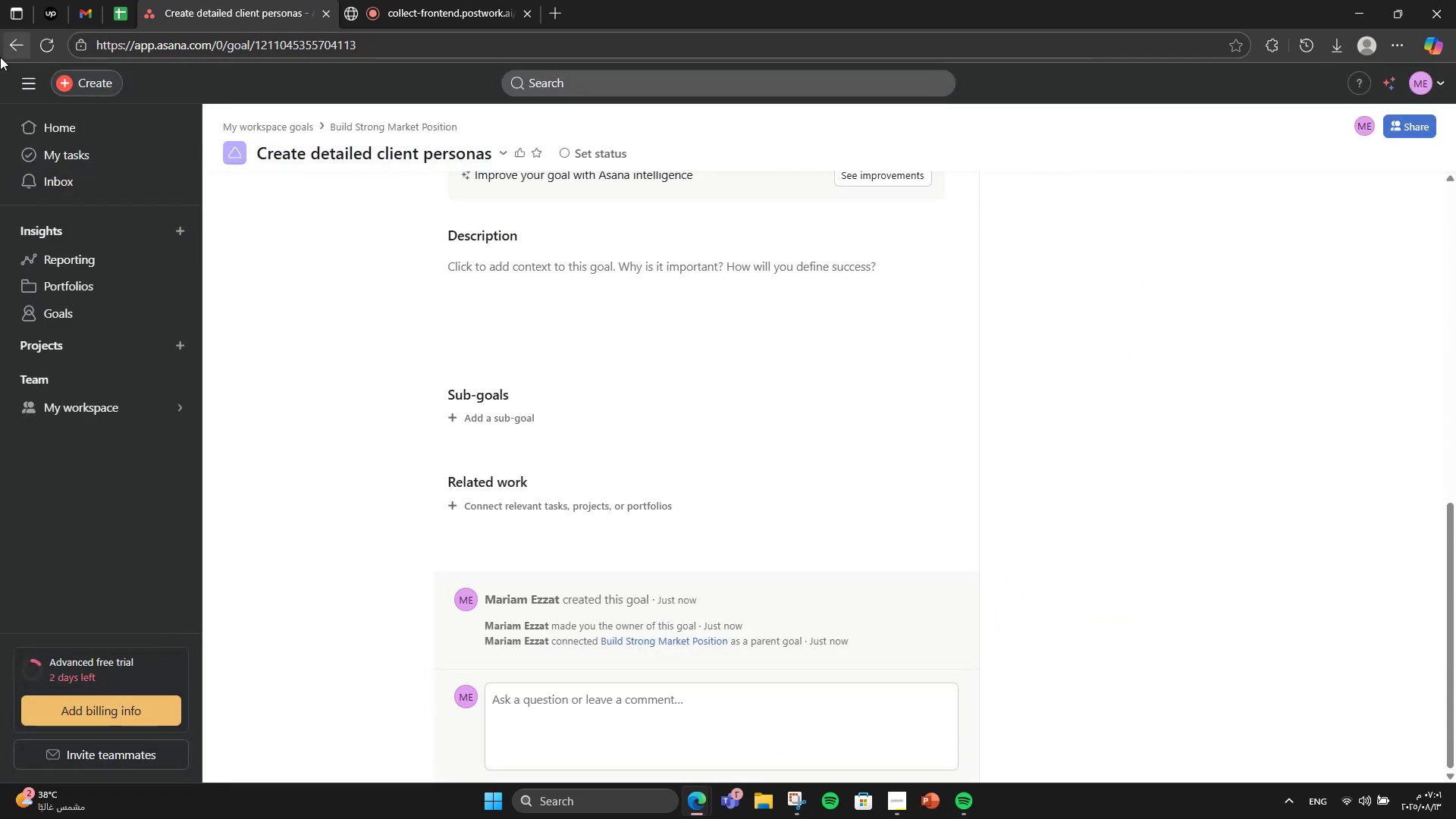 
left_click([0, 57])
 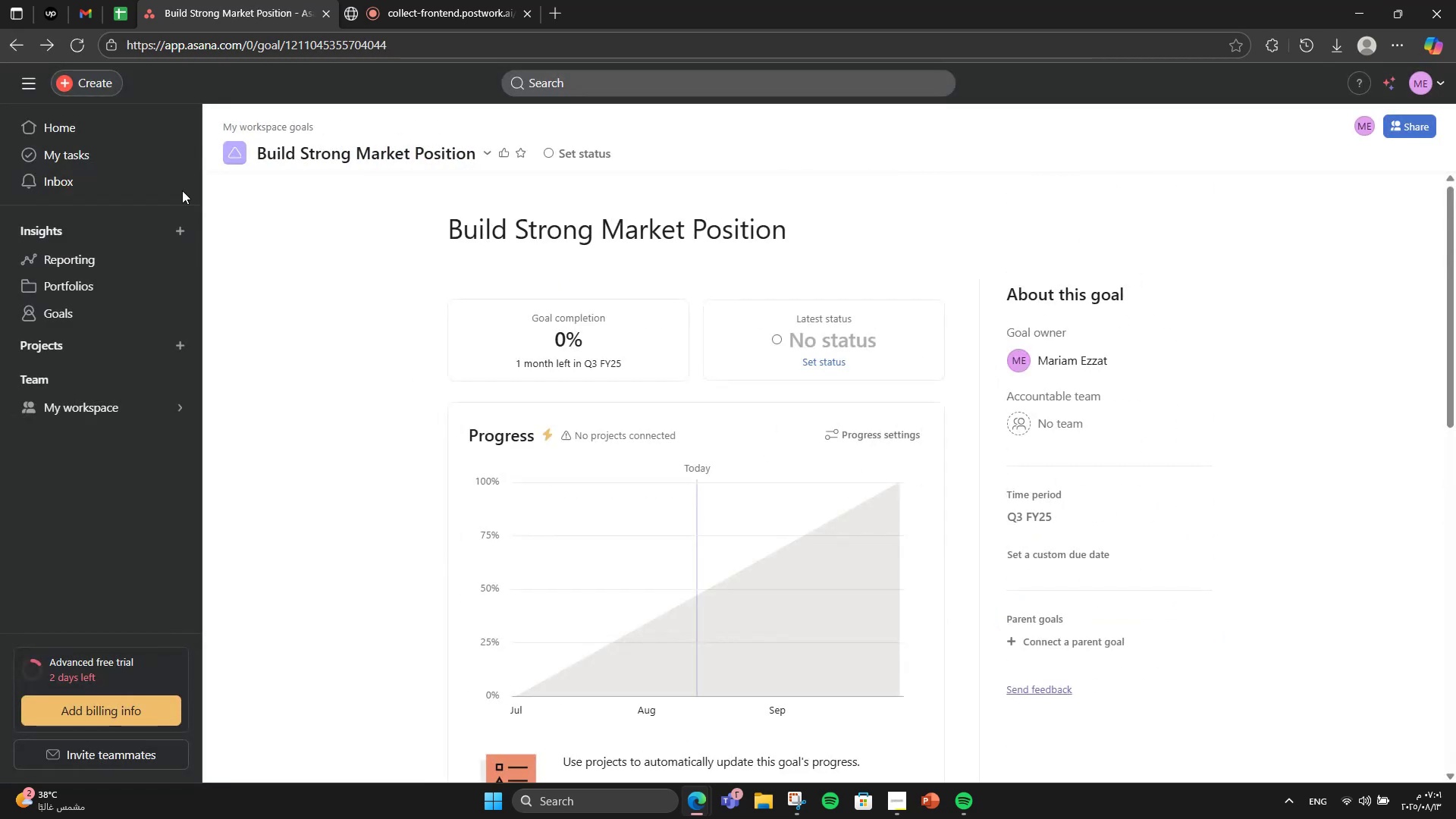 
scroll: coordinate [629, 529], scroll_direction: down, amount: 8.0
 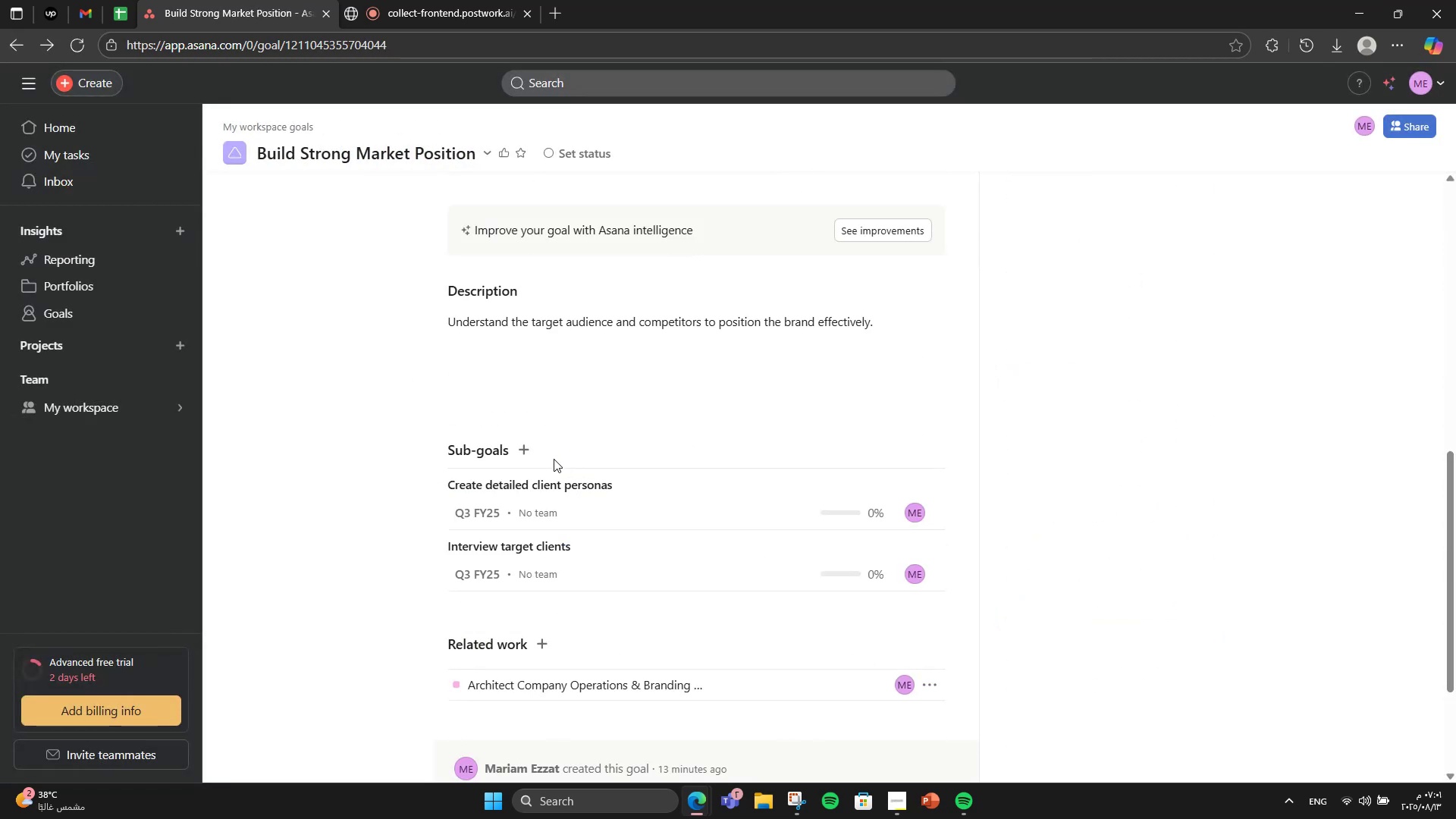 
left_click([534, 457])
 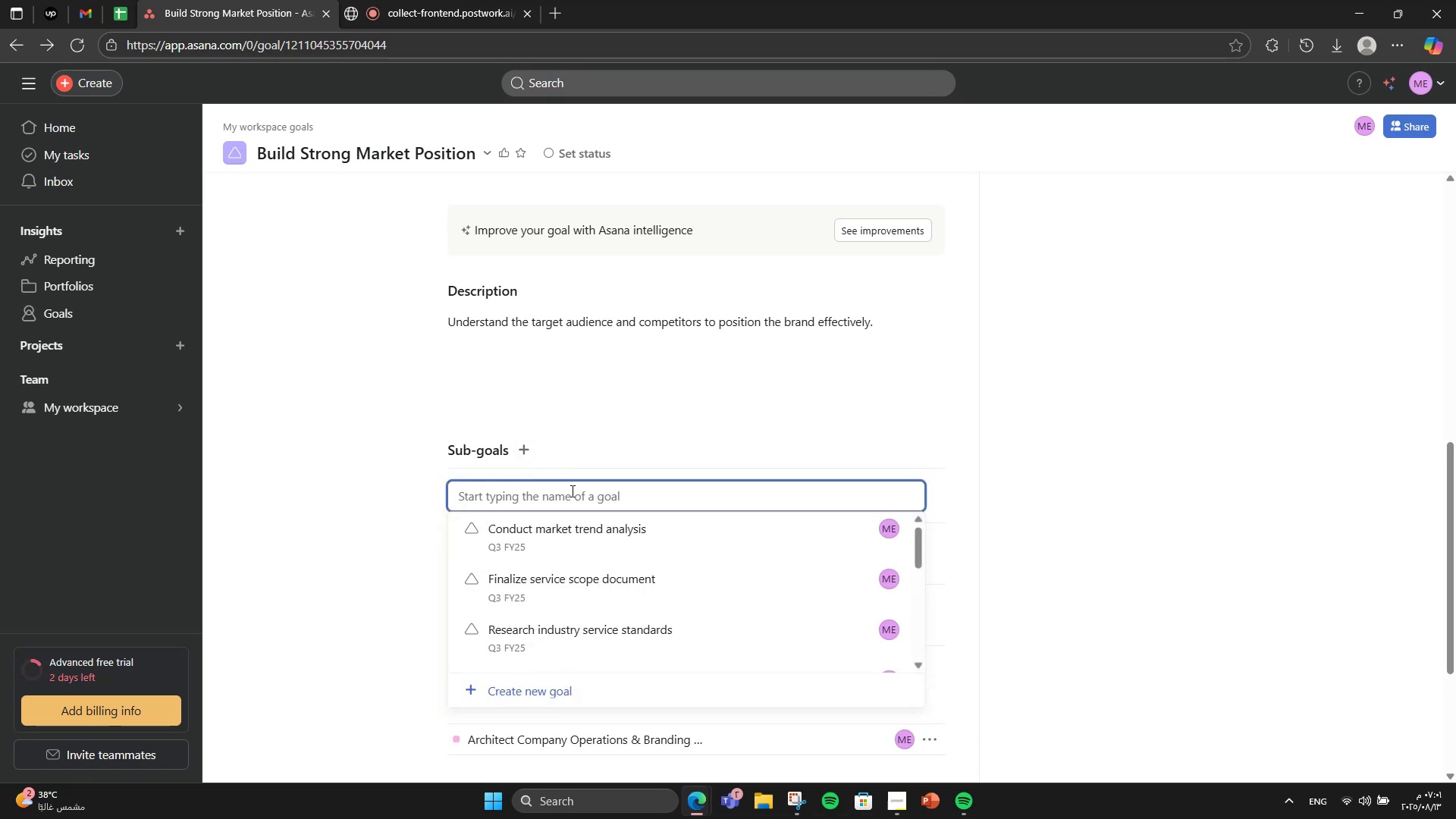 
left_click([514, 690])
 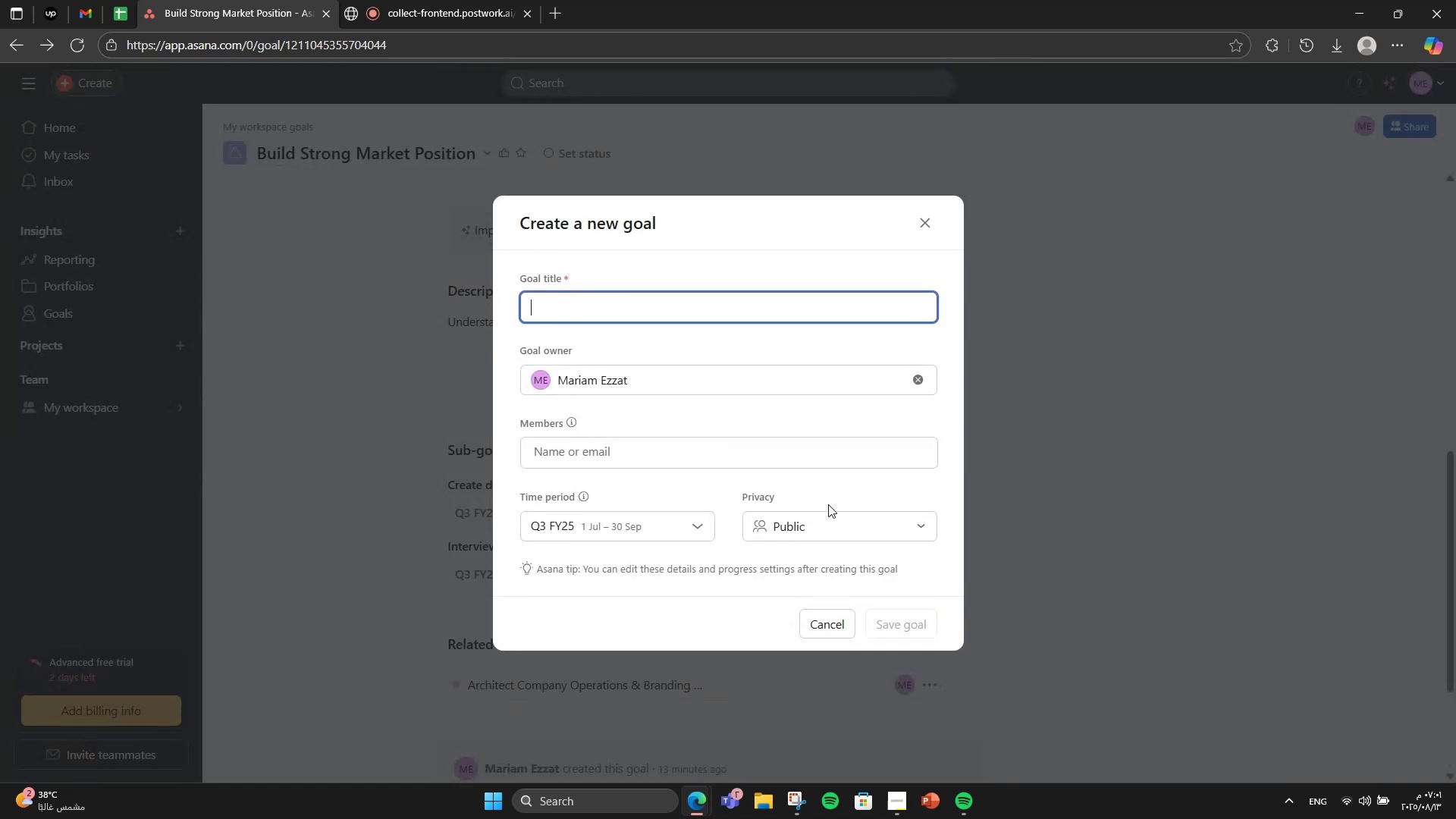 
type(Identify competitive advat)
key(Backspace)
type(ntages)
 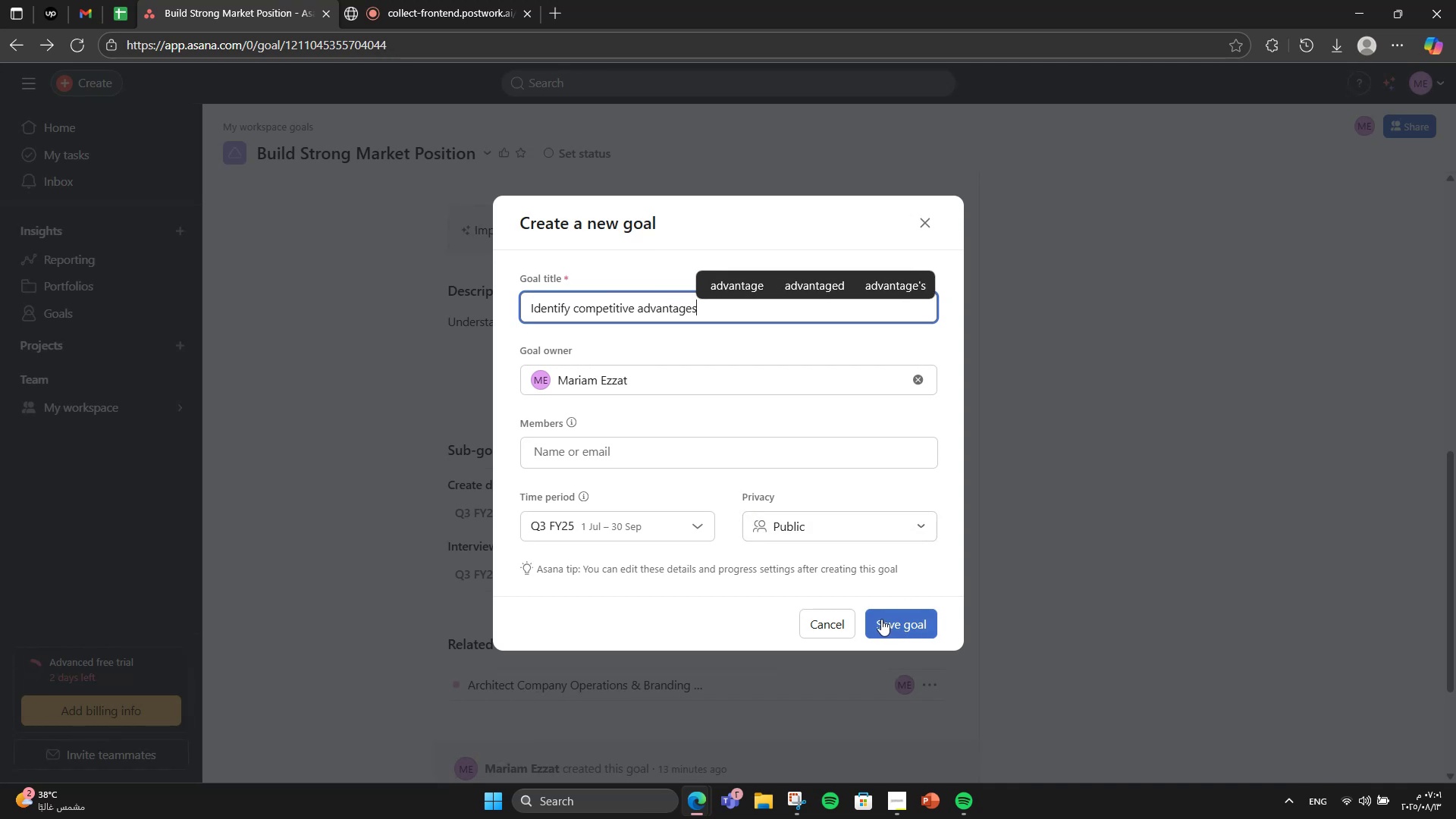 
left_click([879, 618])
 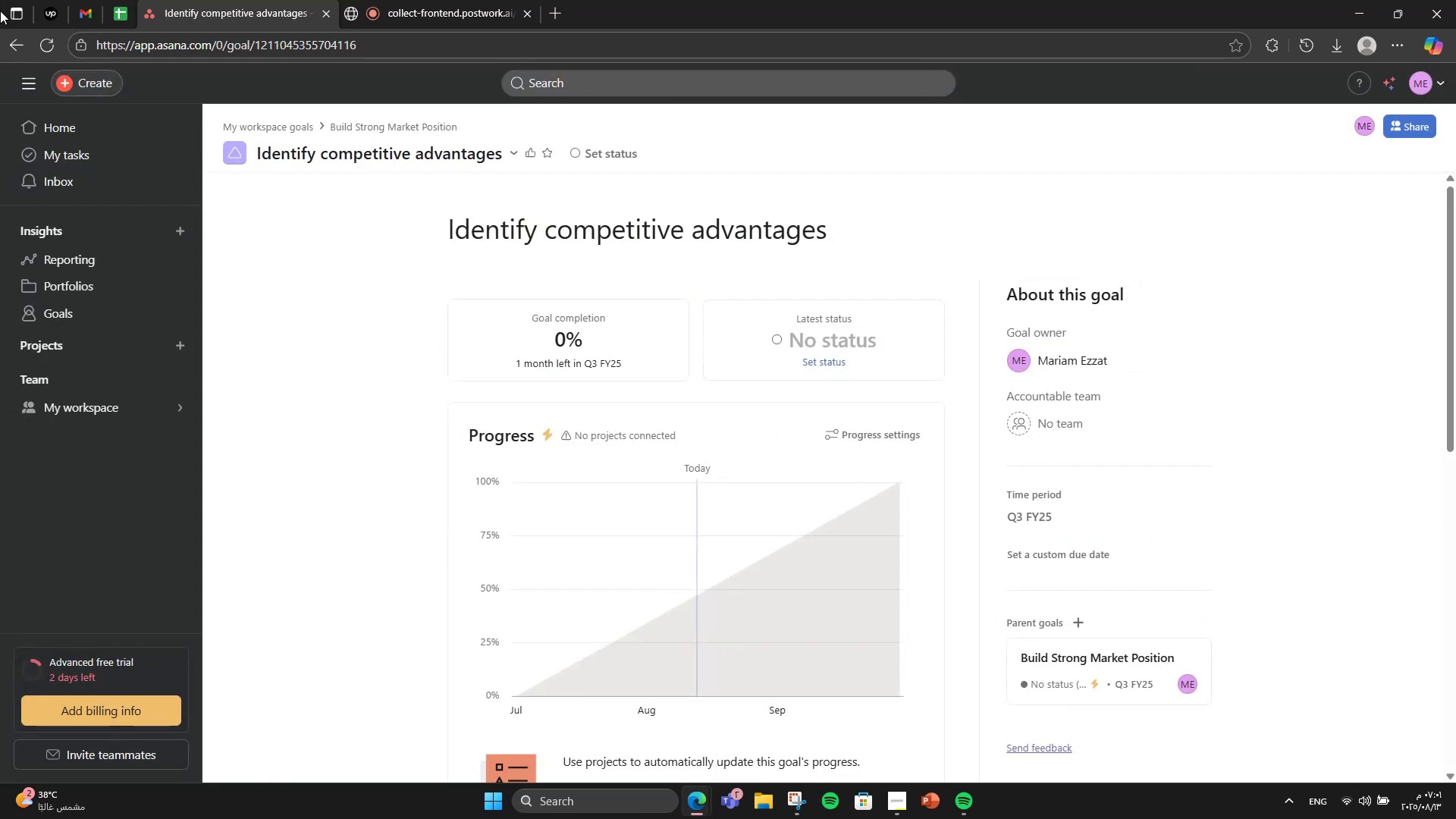 
left_click([10, 41])
 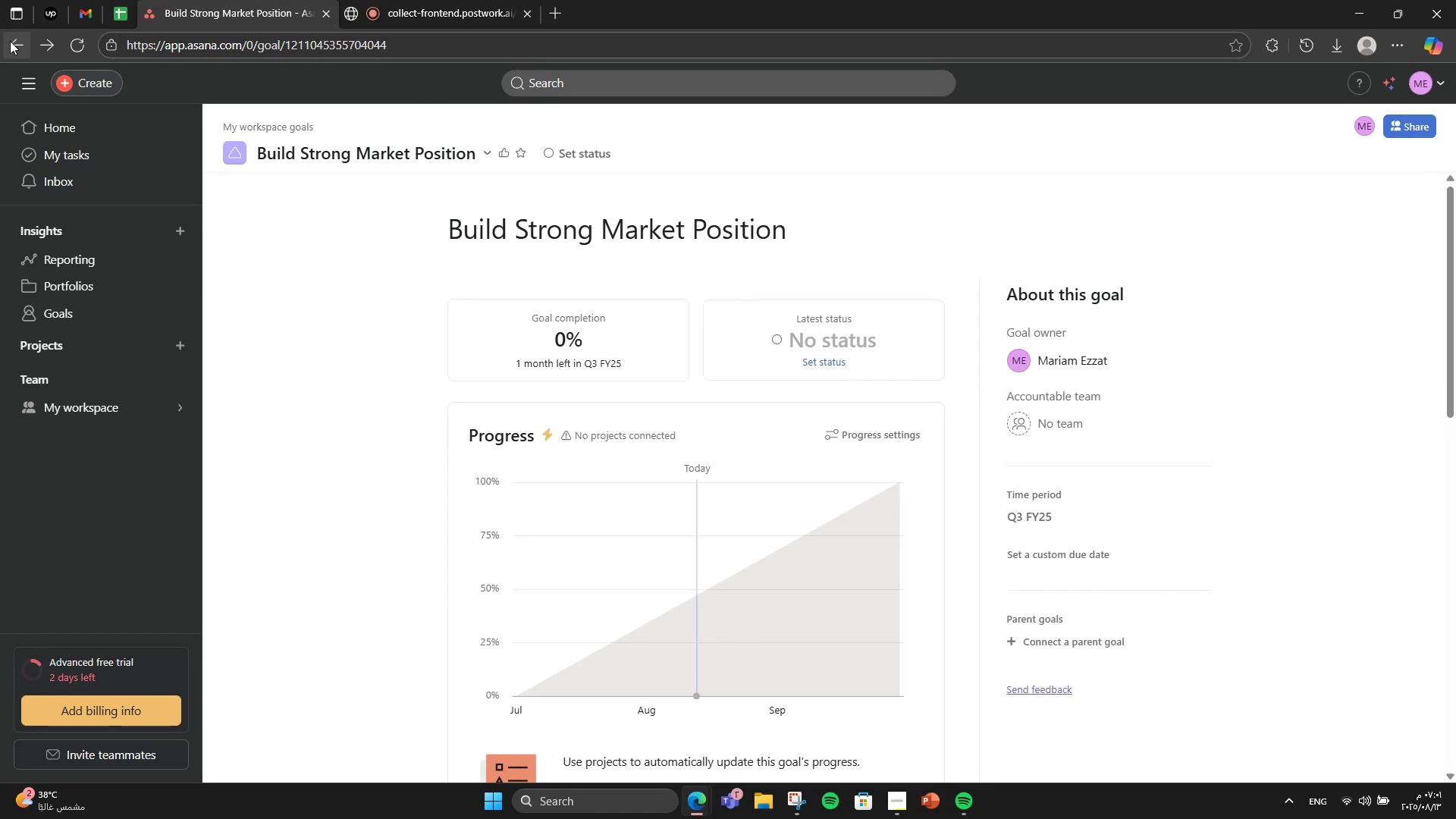 
scroll: coordinate [369, 299], scroll_direction: down, amount: 14.0
 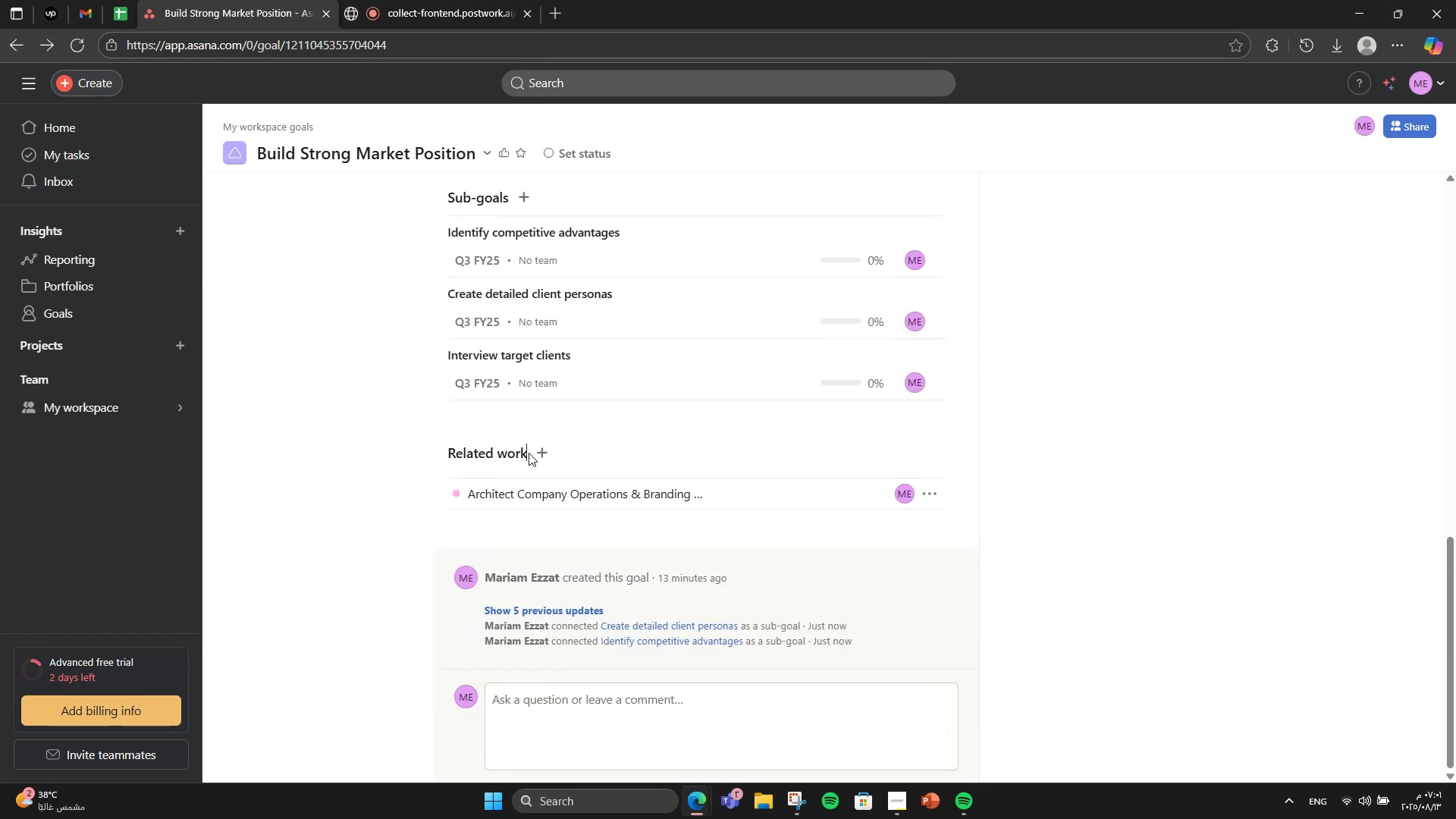 
double_click([538, 452])
 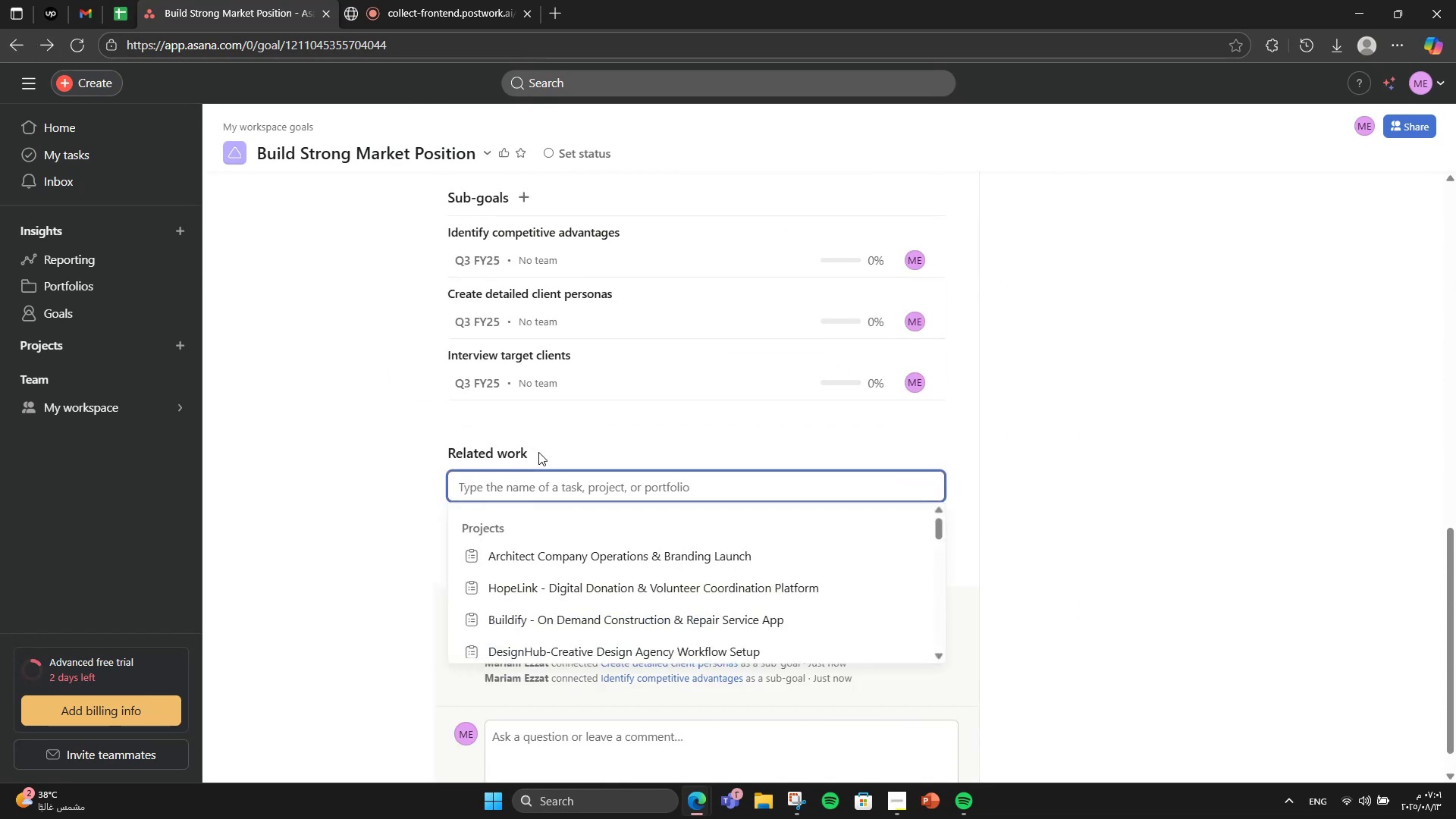 
type(Market )
 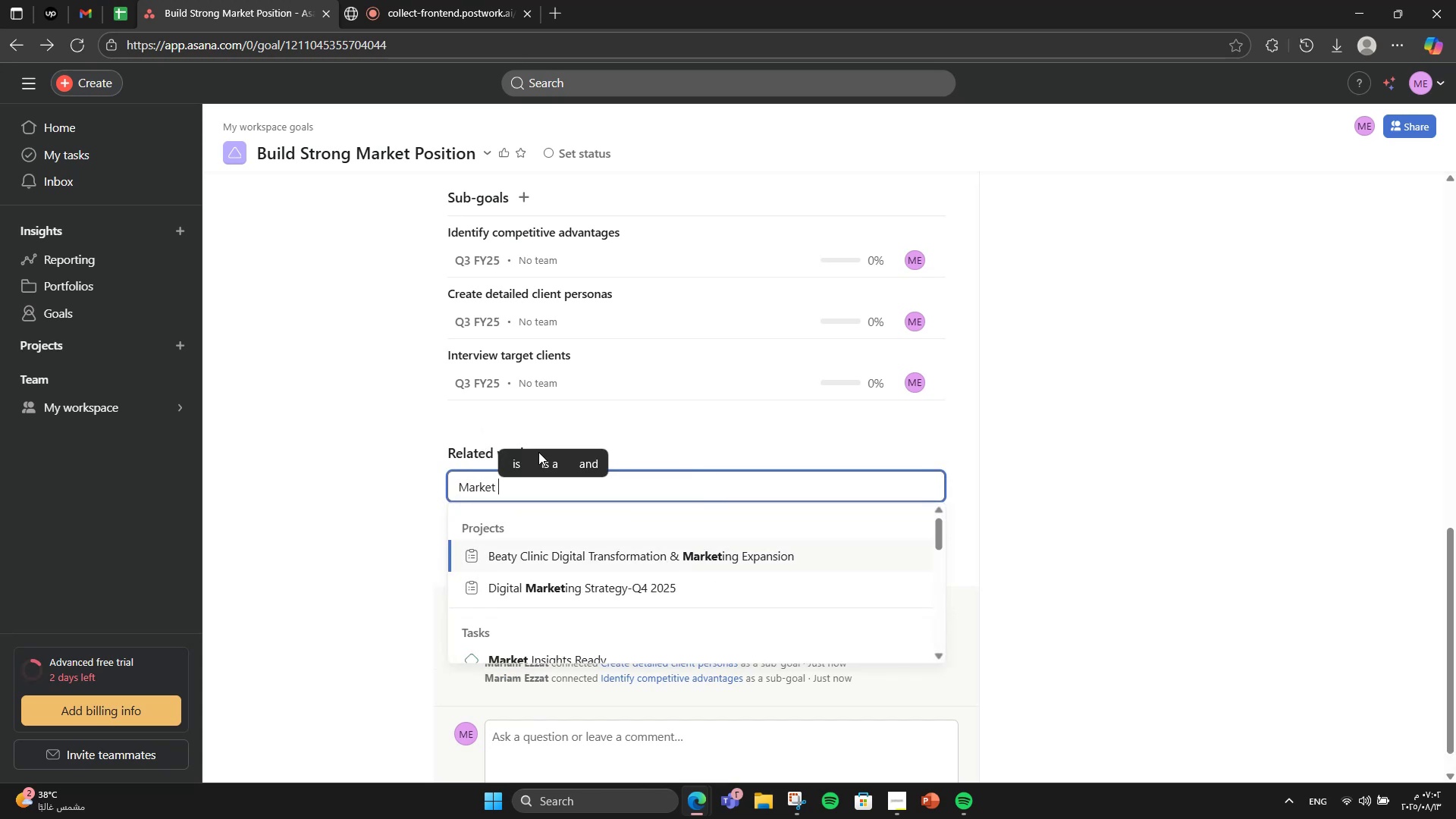 
scroll: coordinate [595, 628], scroll_direction: down, amount: 3.0
 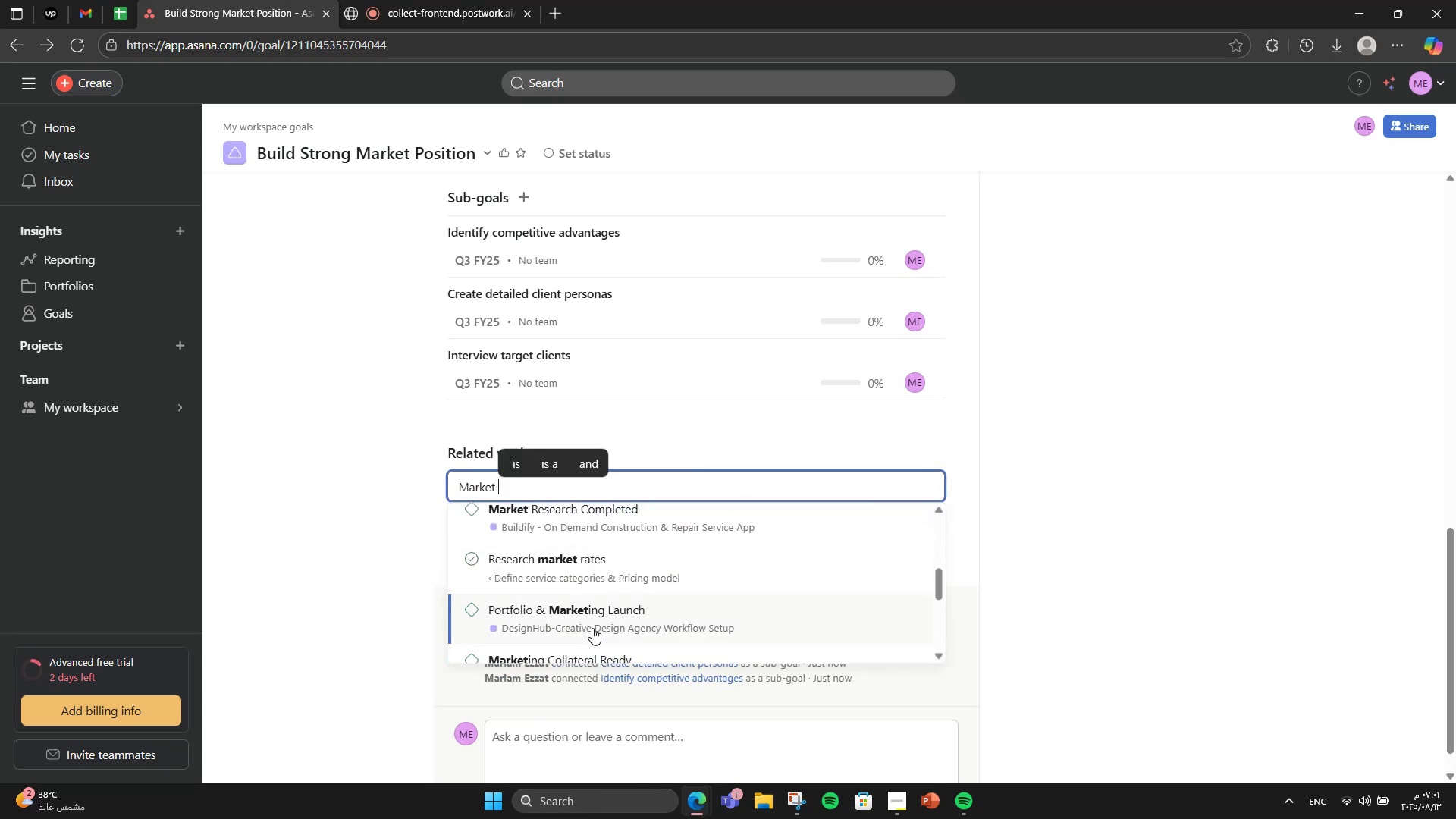 
scroll: coordinate [614, 582], scroll_direction: up, amount: 3.0
 